 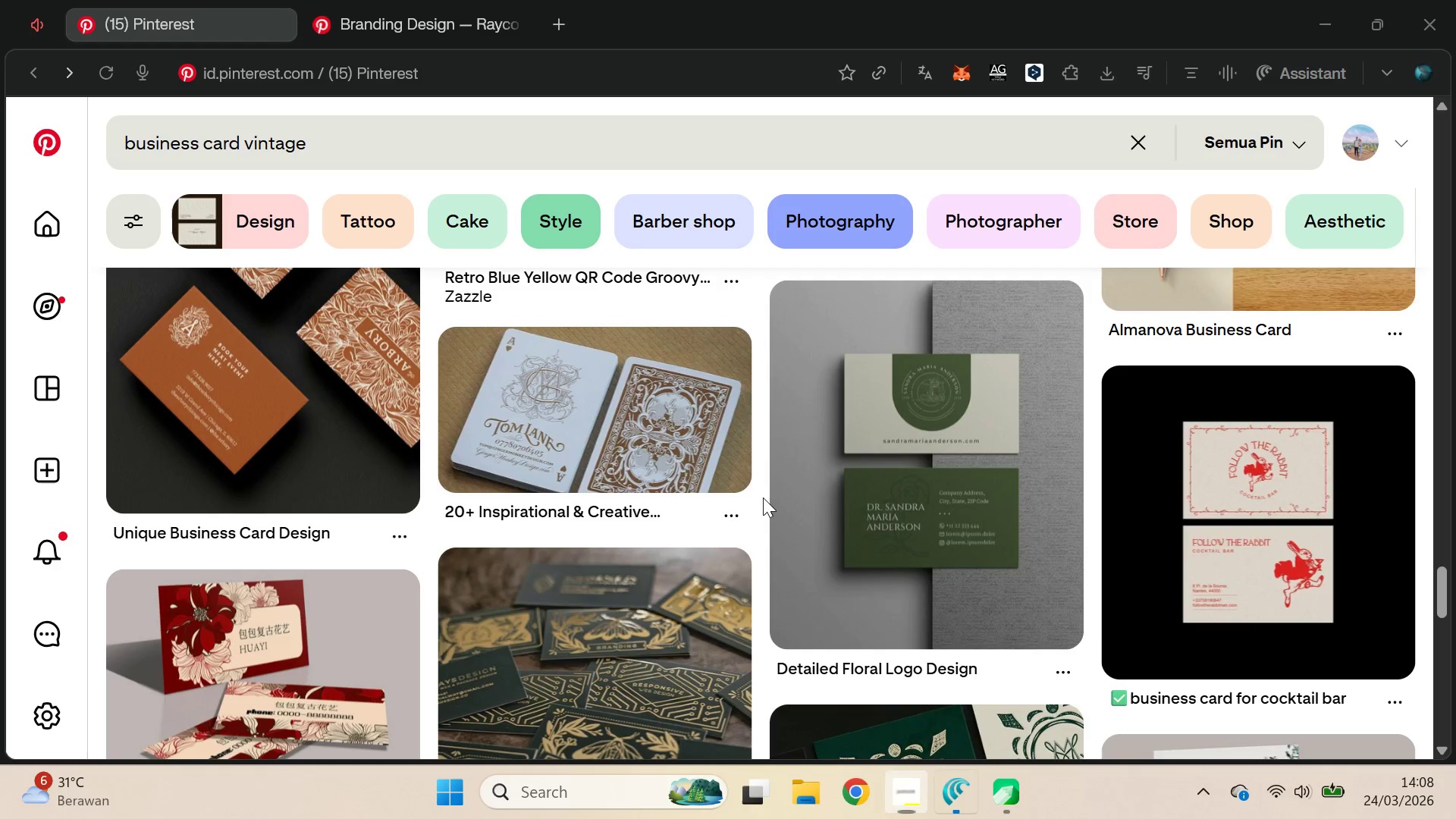 
key(Alt+Tab)
 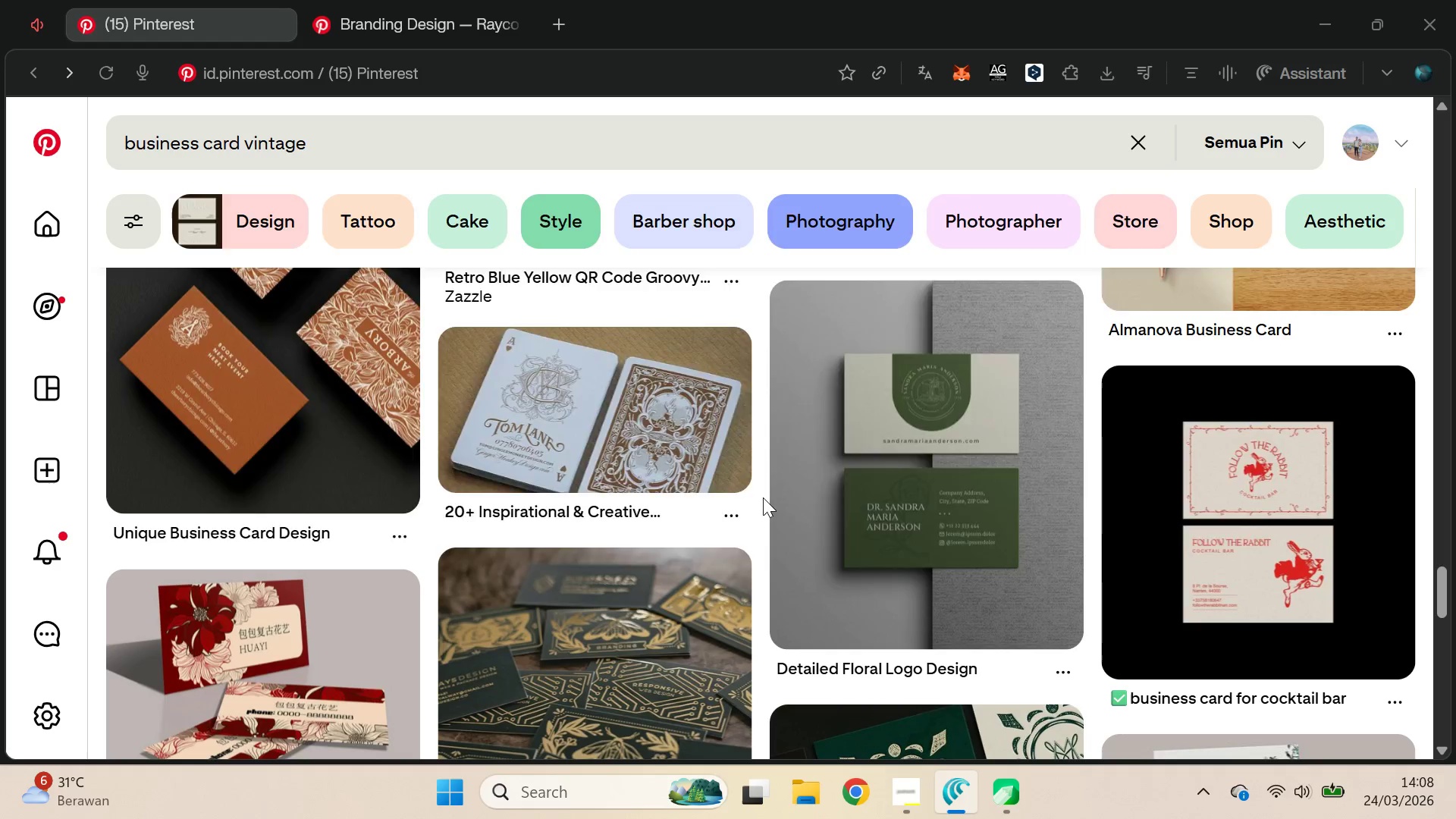 
key(Alt+Tab)
 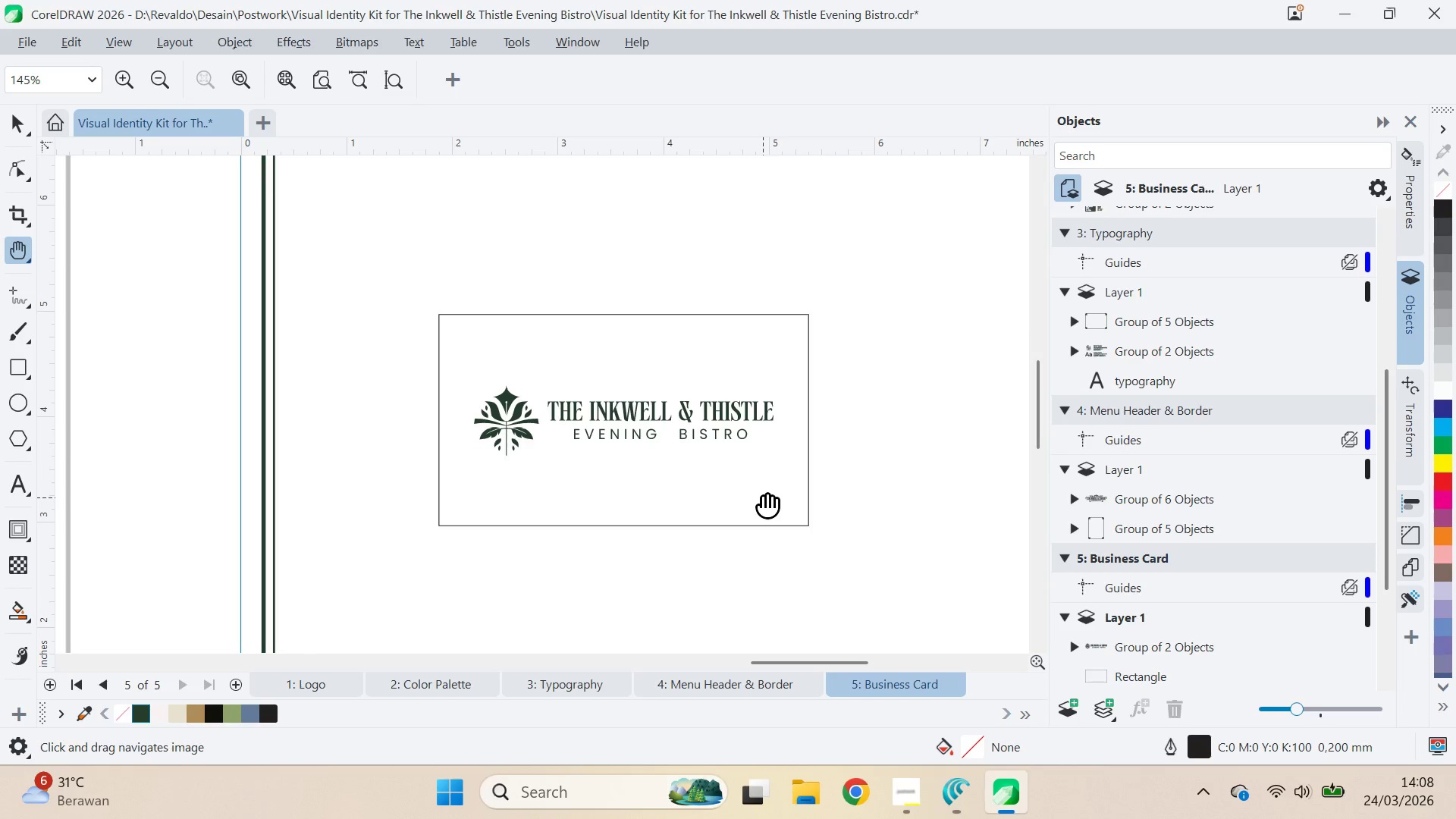 
key(Q)
 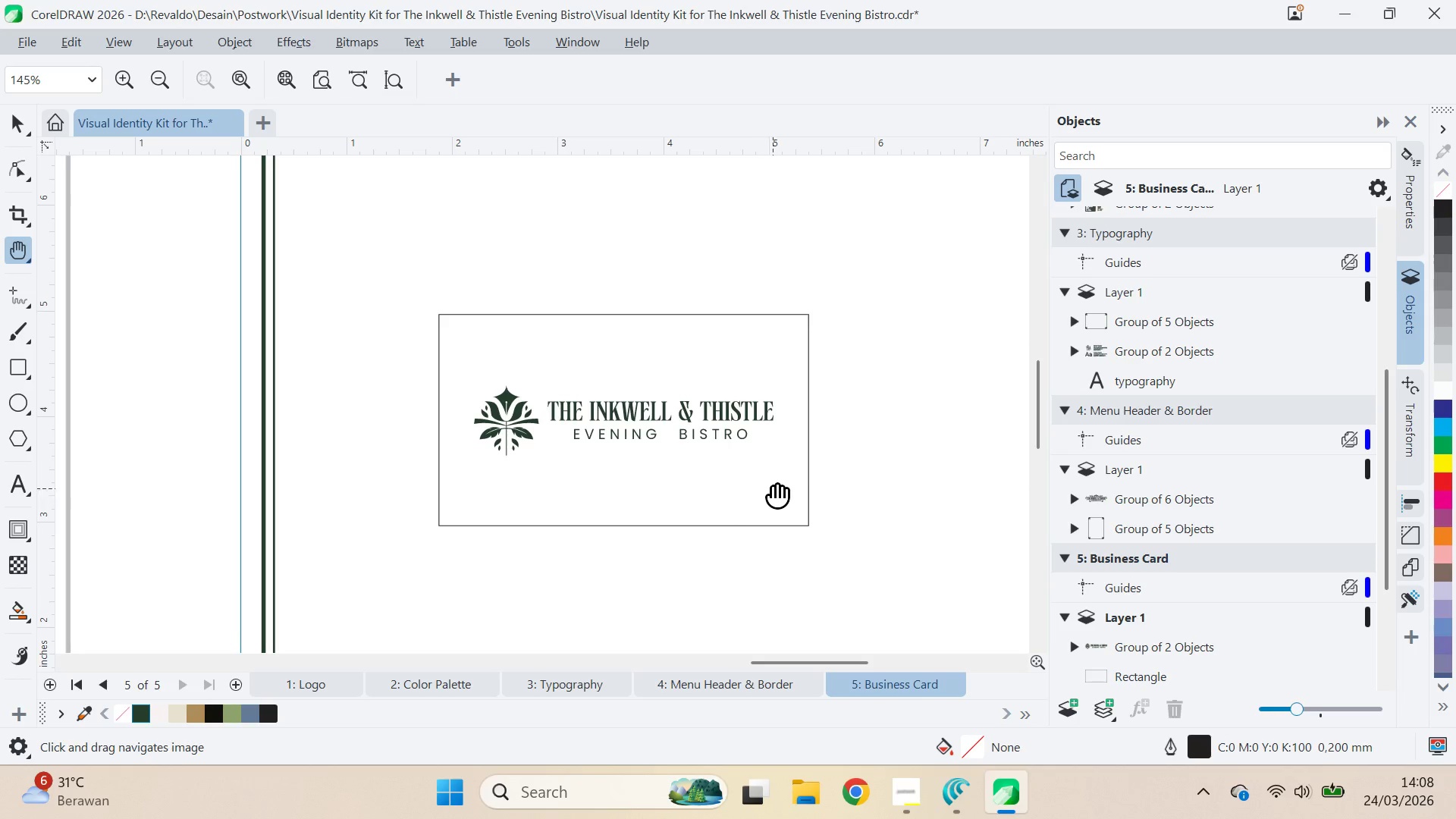 
left_click_drag(start_coordinate=[773, 488], to_coordinate=[691, 441])
 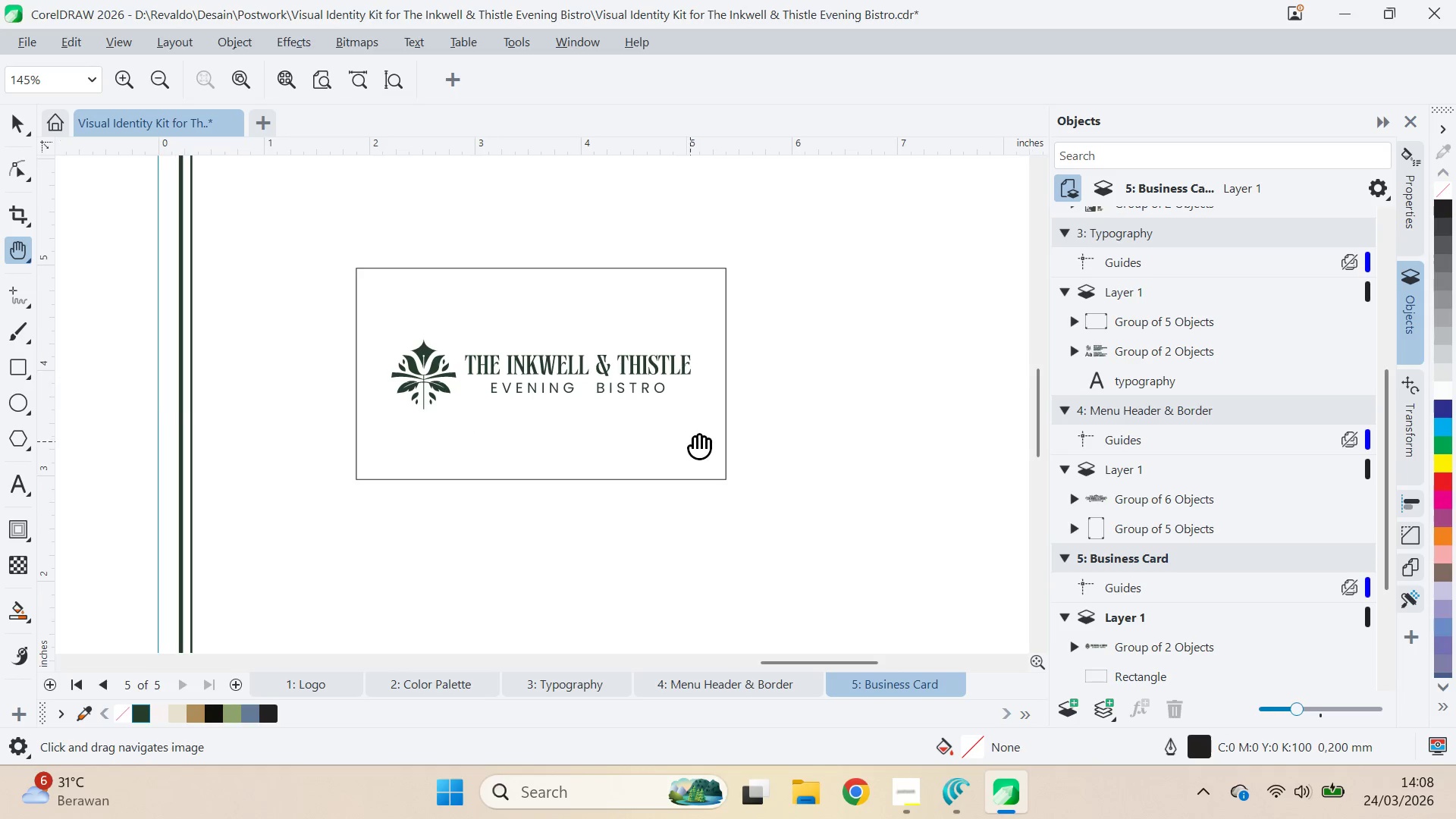 
key(V)
 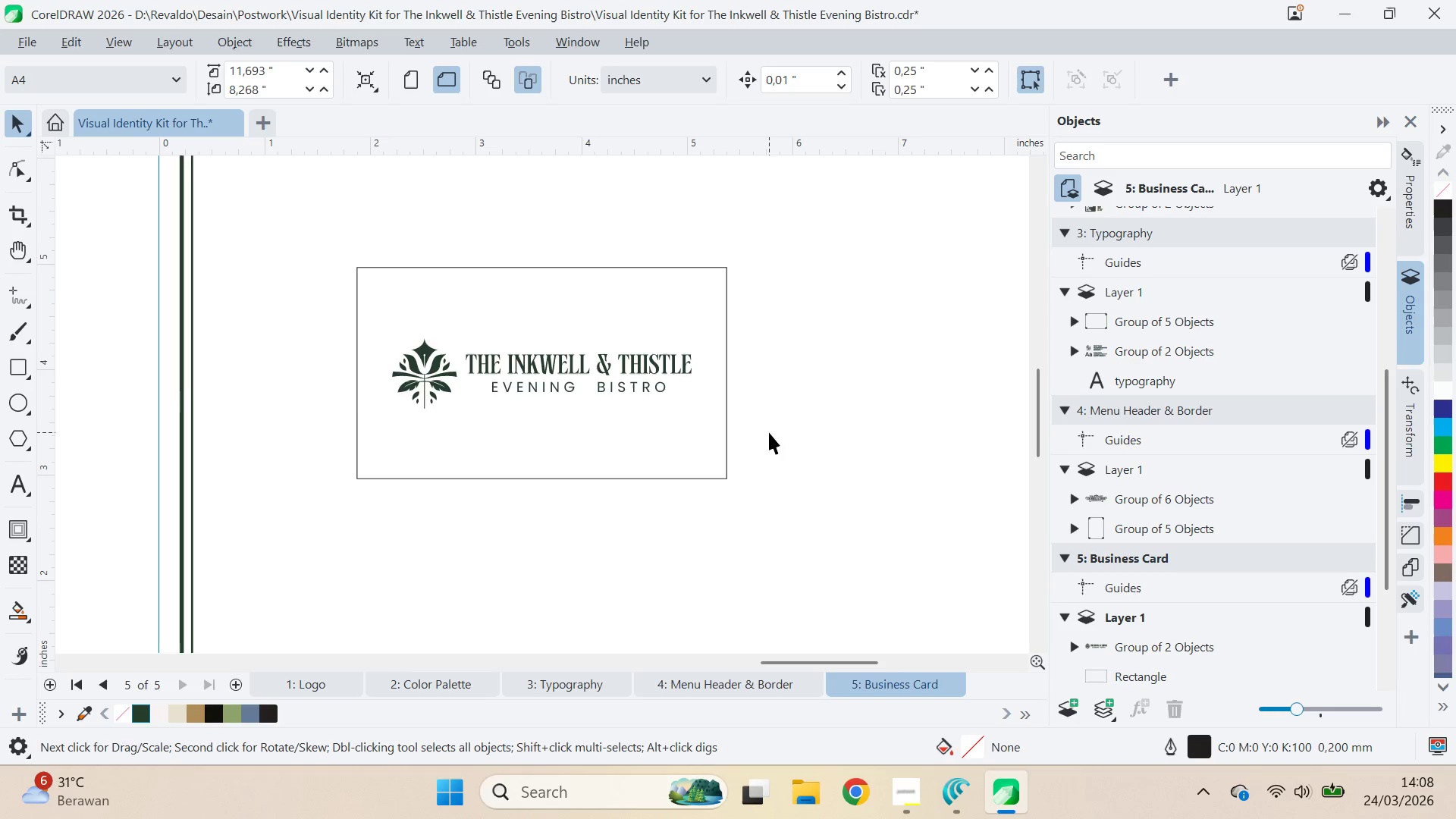 
key(Control+Z)
 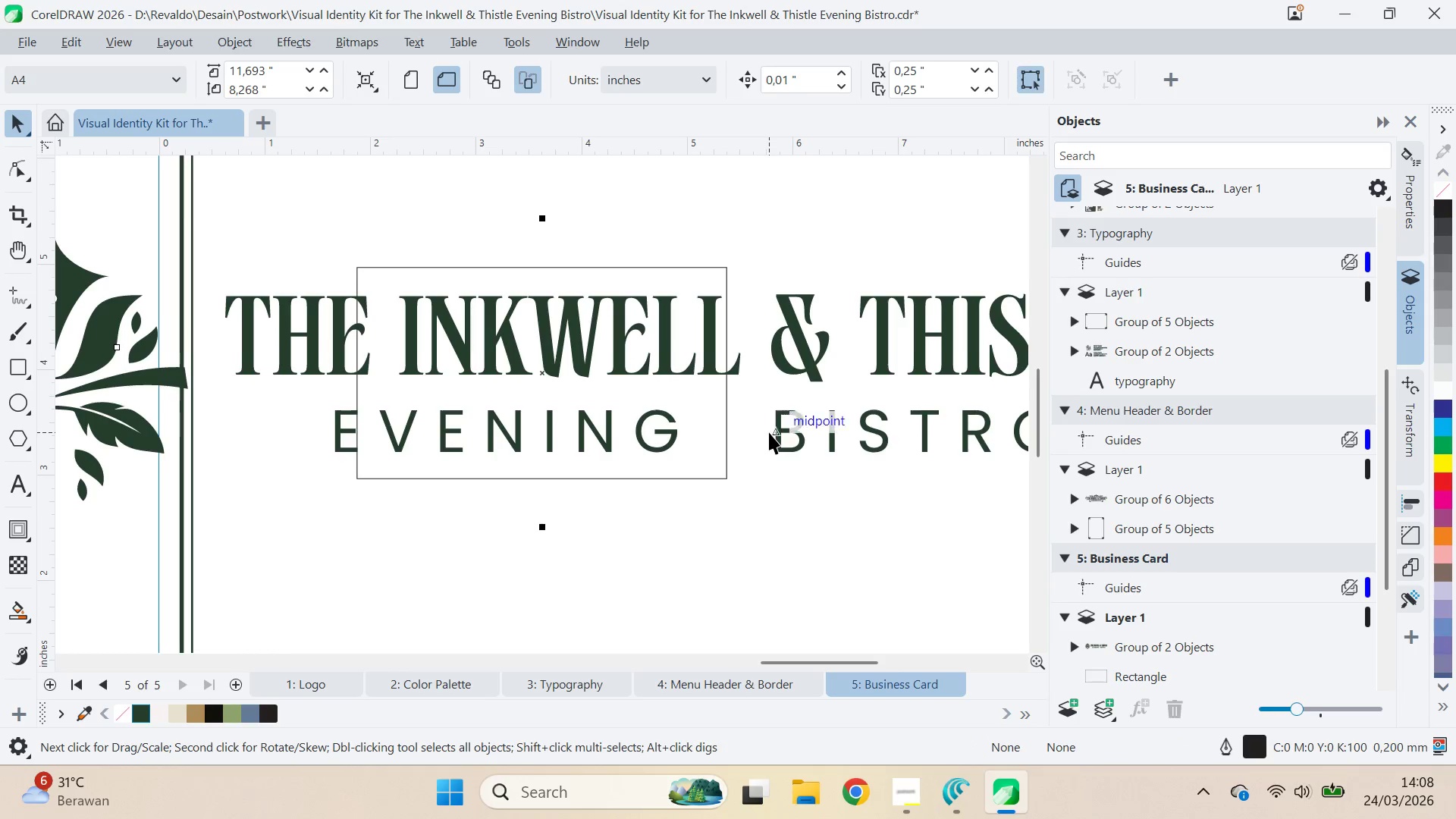 
key(Control+Z)
 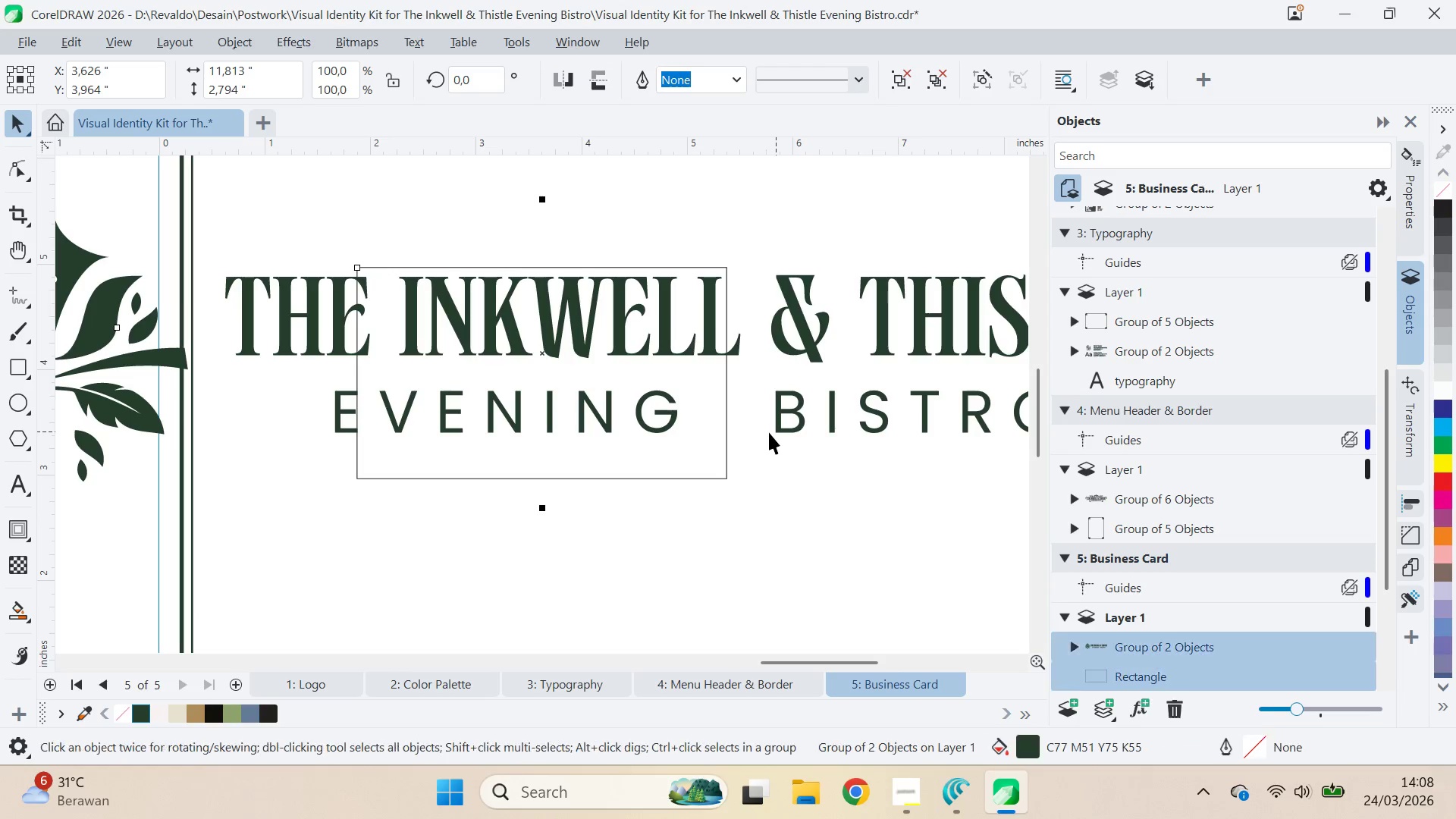 
key(Control+Z)
 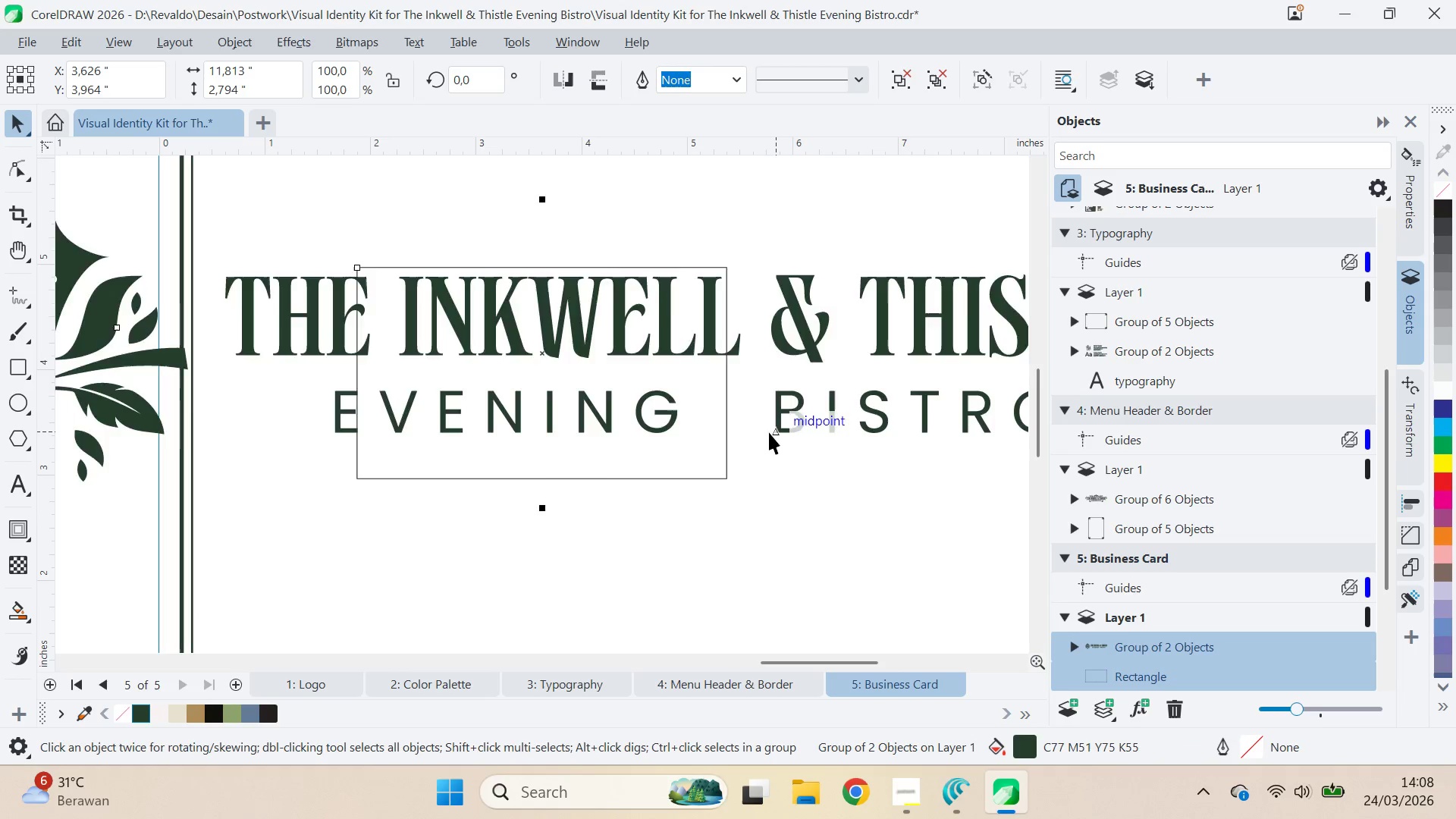 
key(Control+Z)
 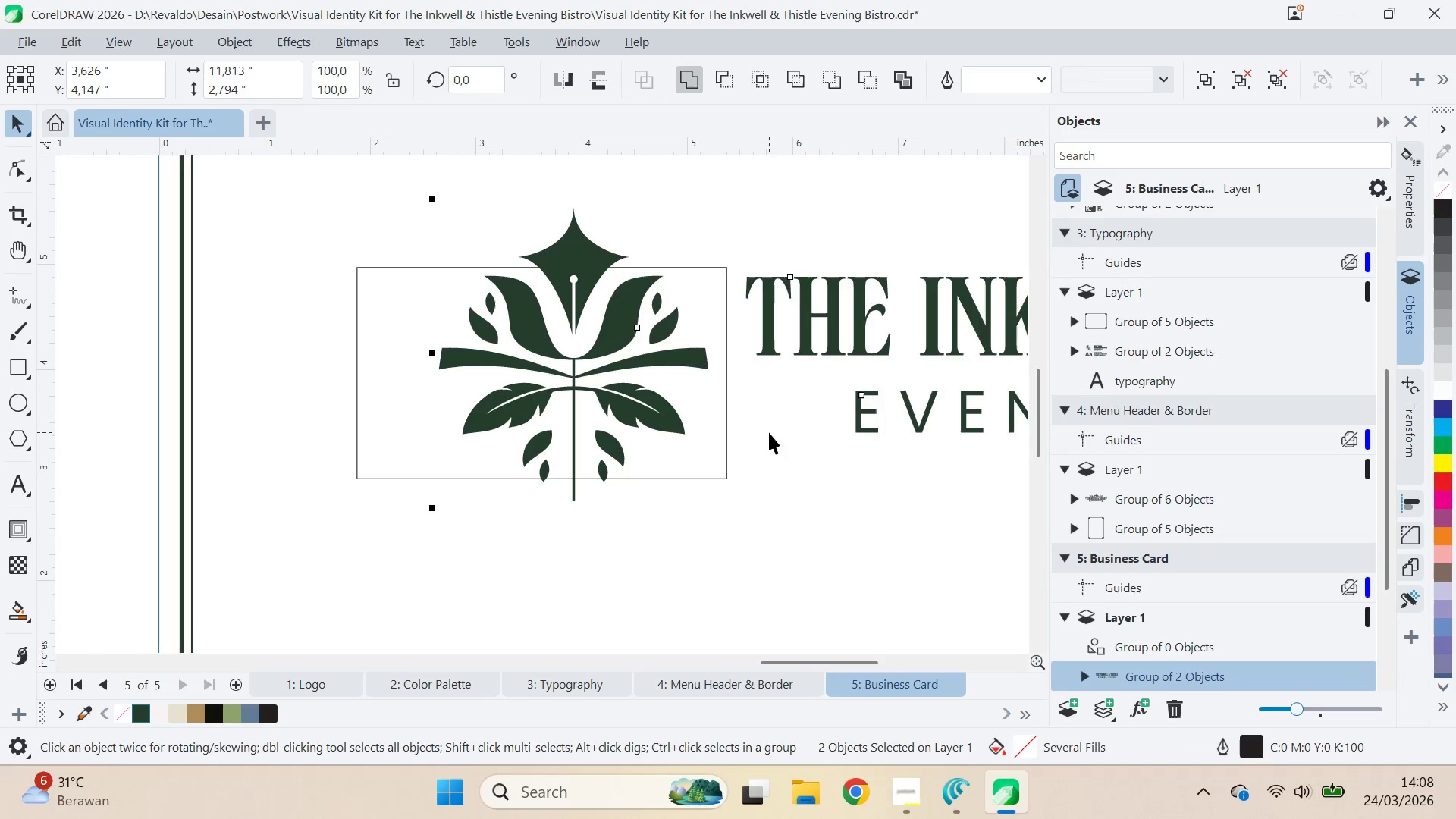 
key(Control+Z)
 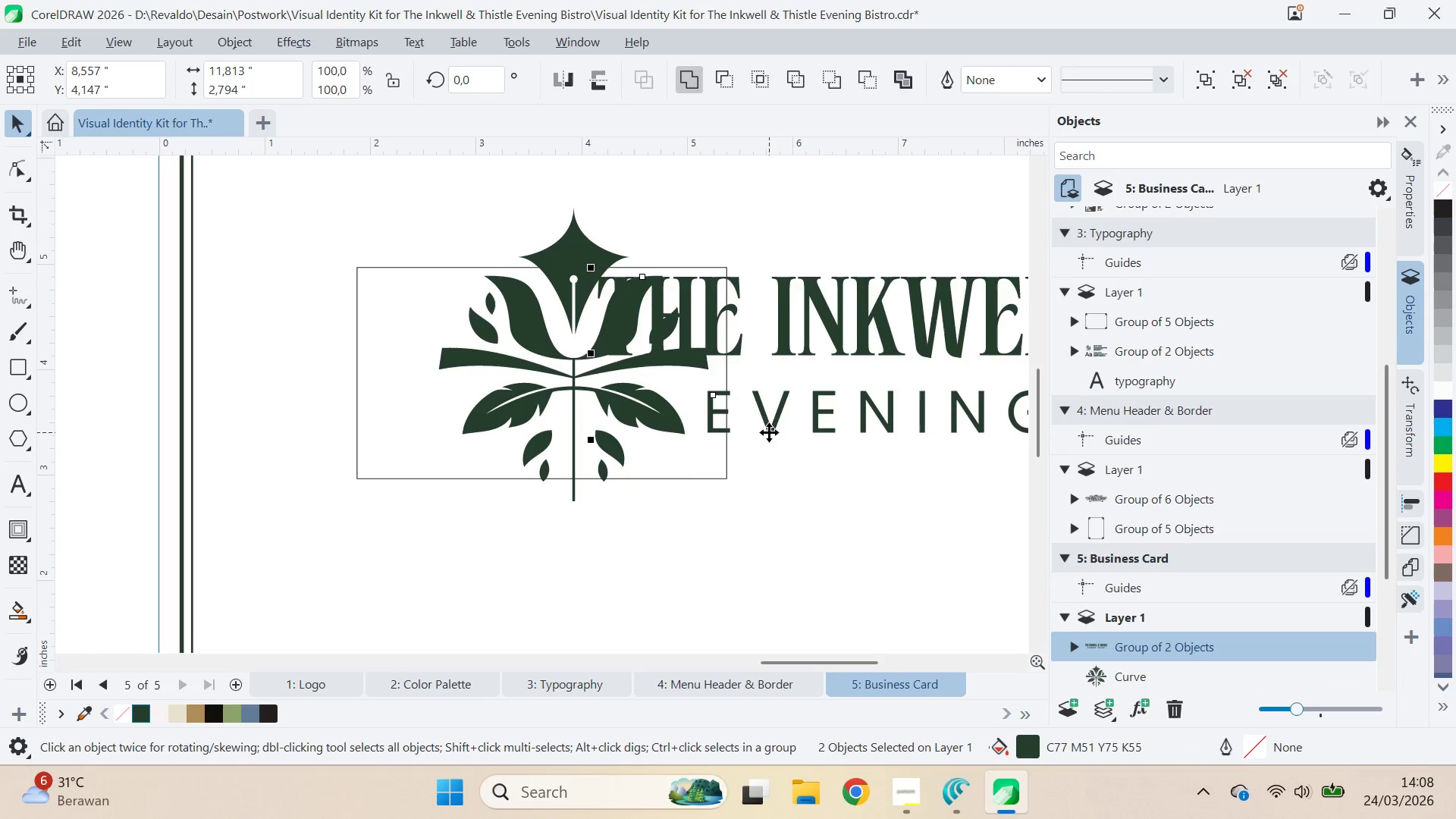 
key(Control+Z)
 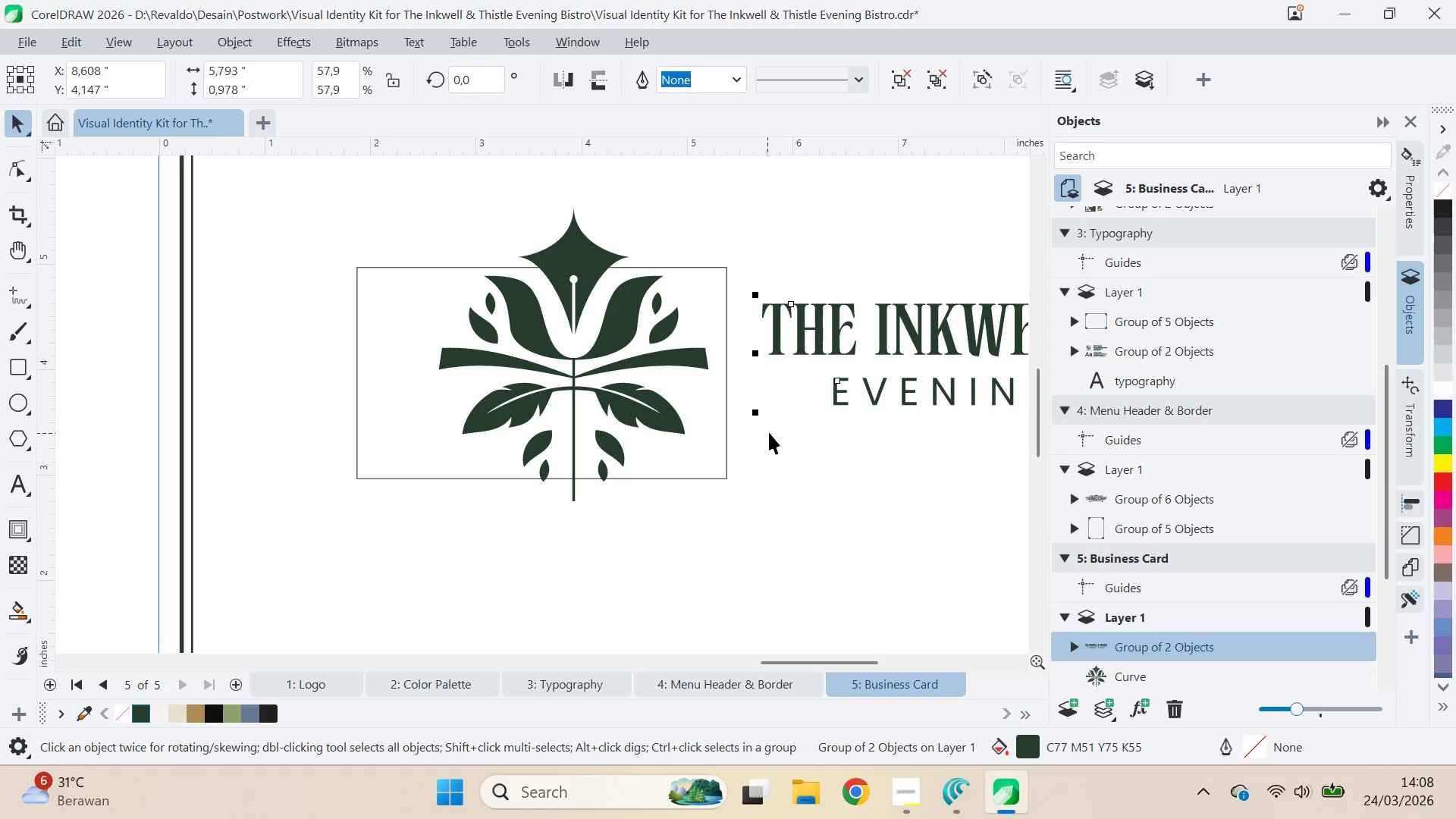 
key(Control+Z)
 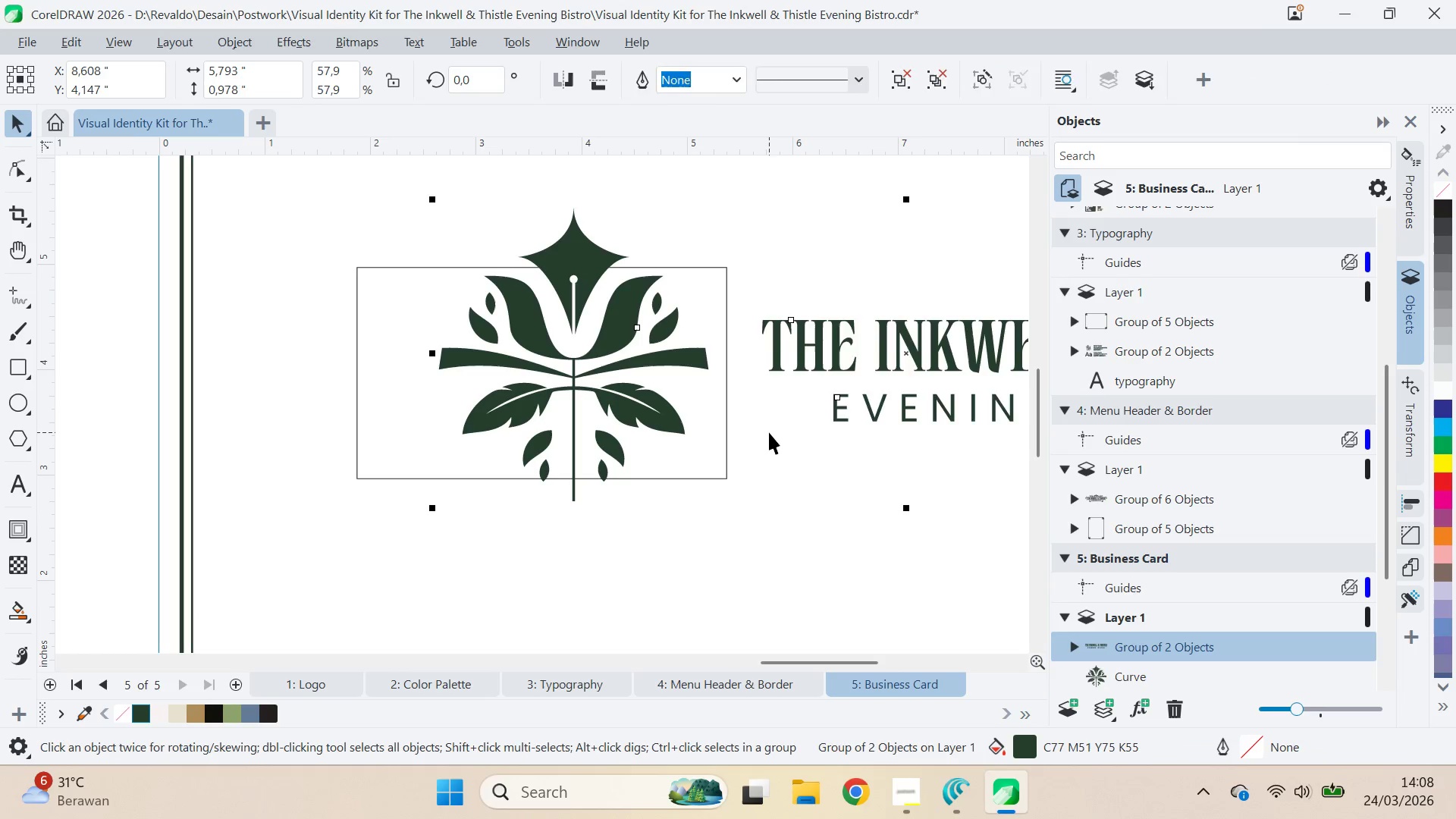 
key(Control+Z)
 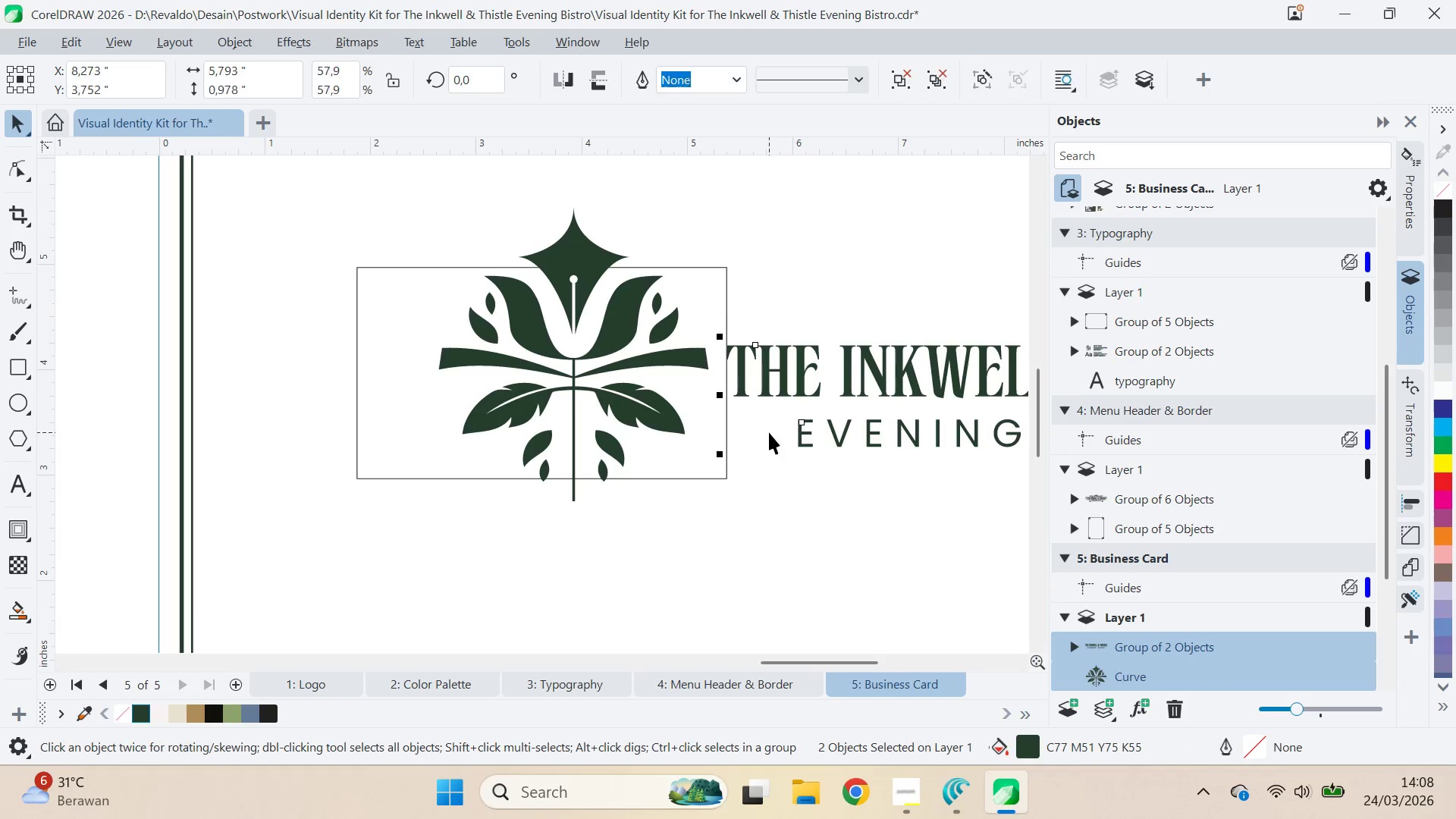 
key(Control+Z)
 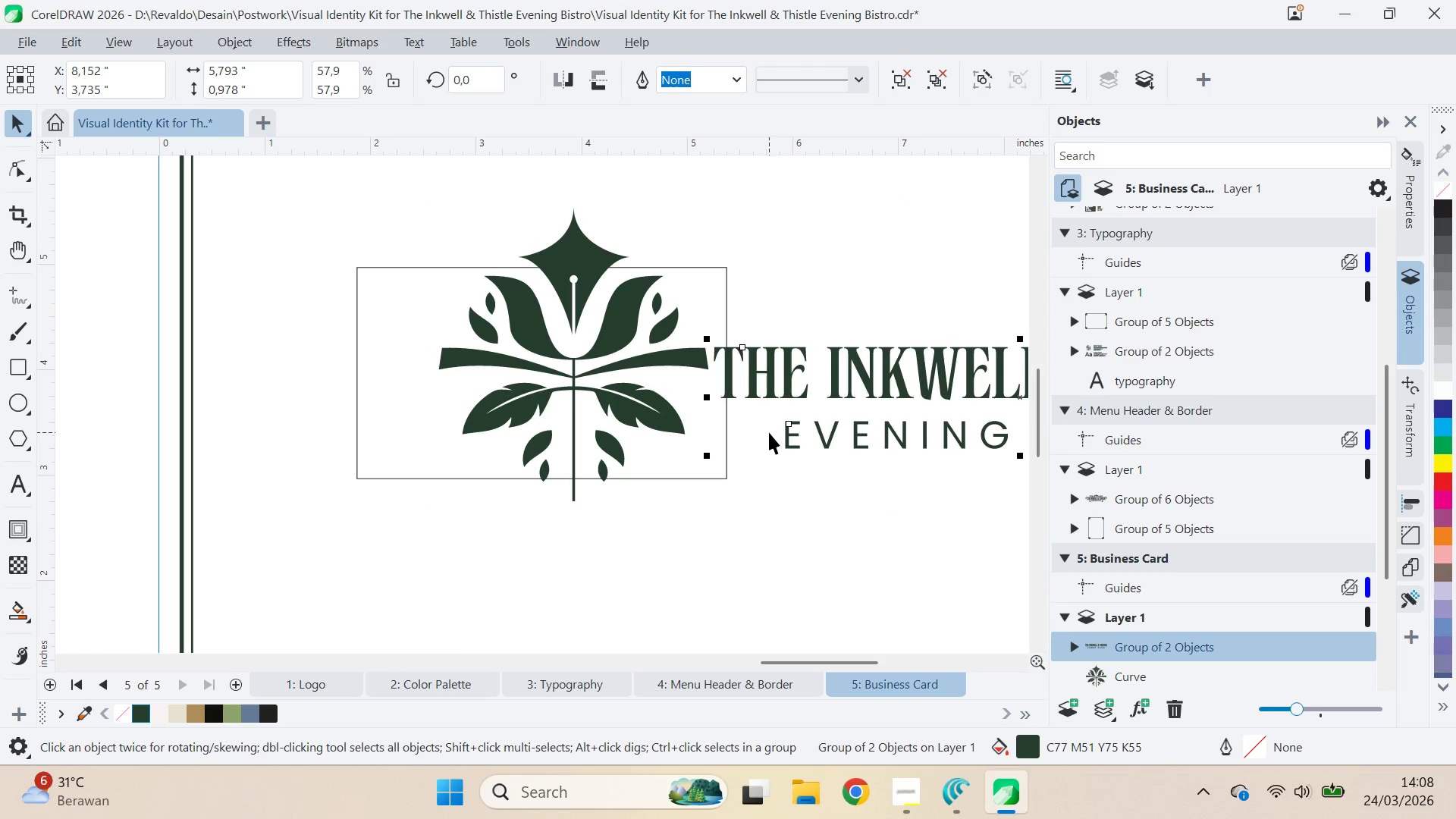 
key(Control+Z)
 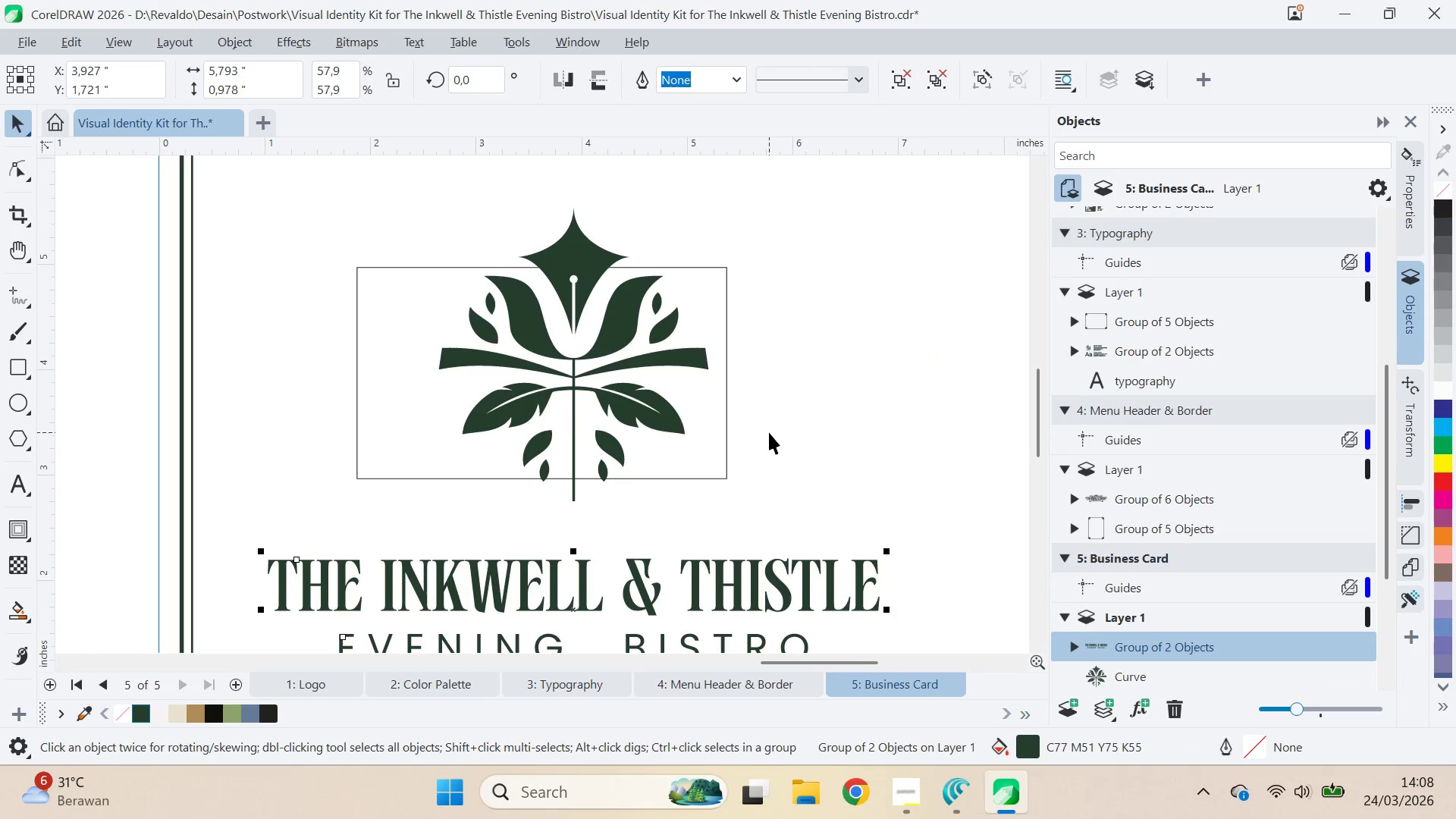 
key(Control+Z)
 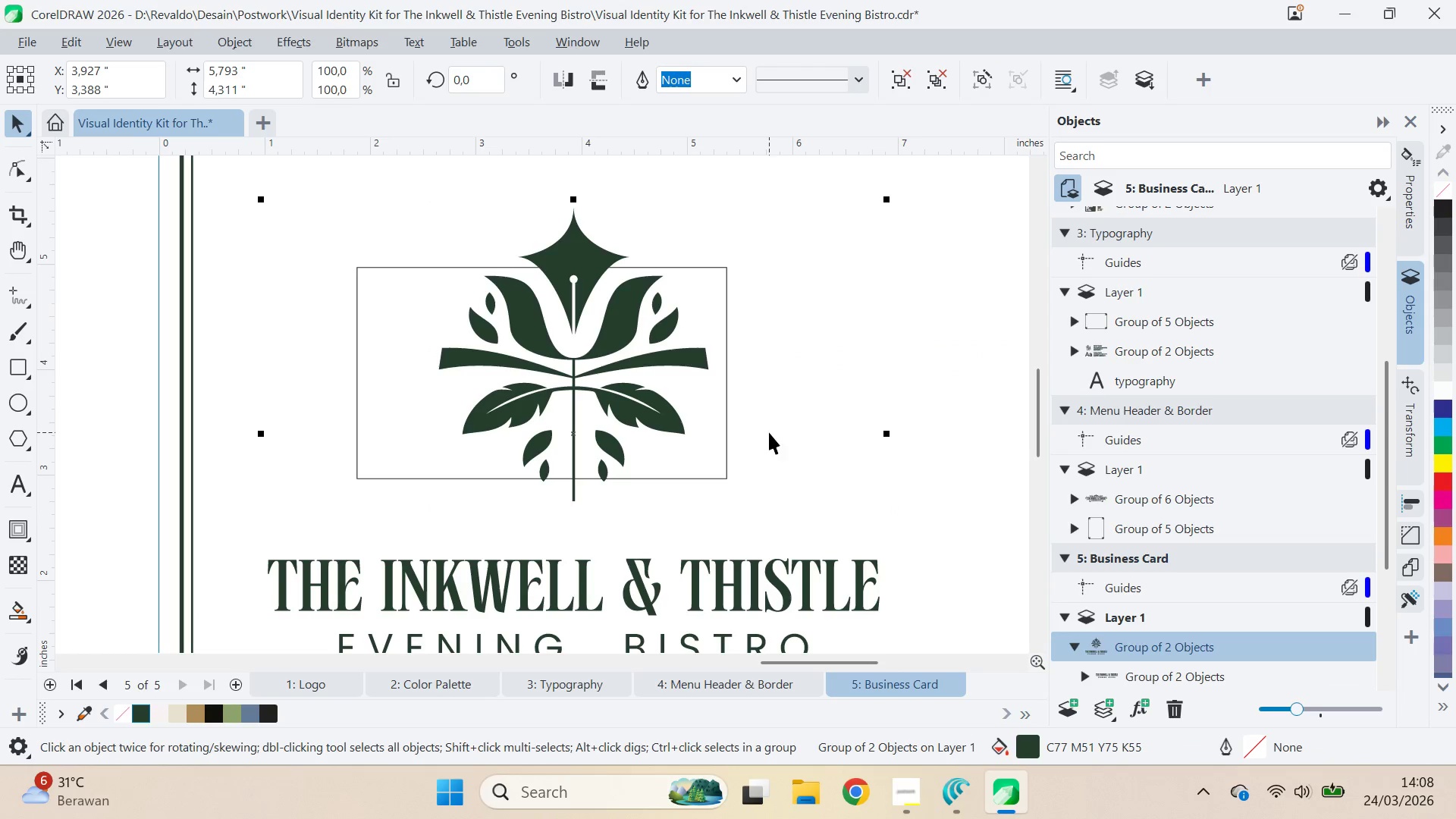 
key(Control+Z)
 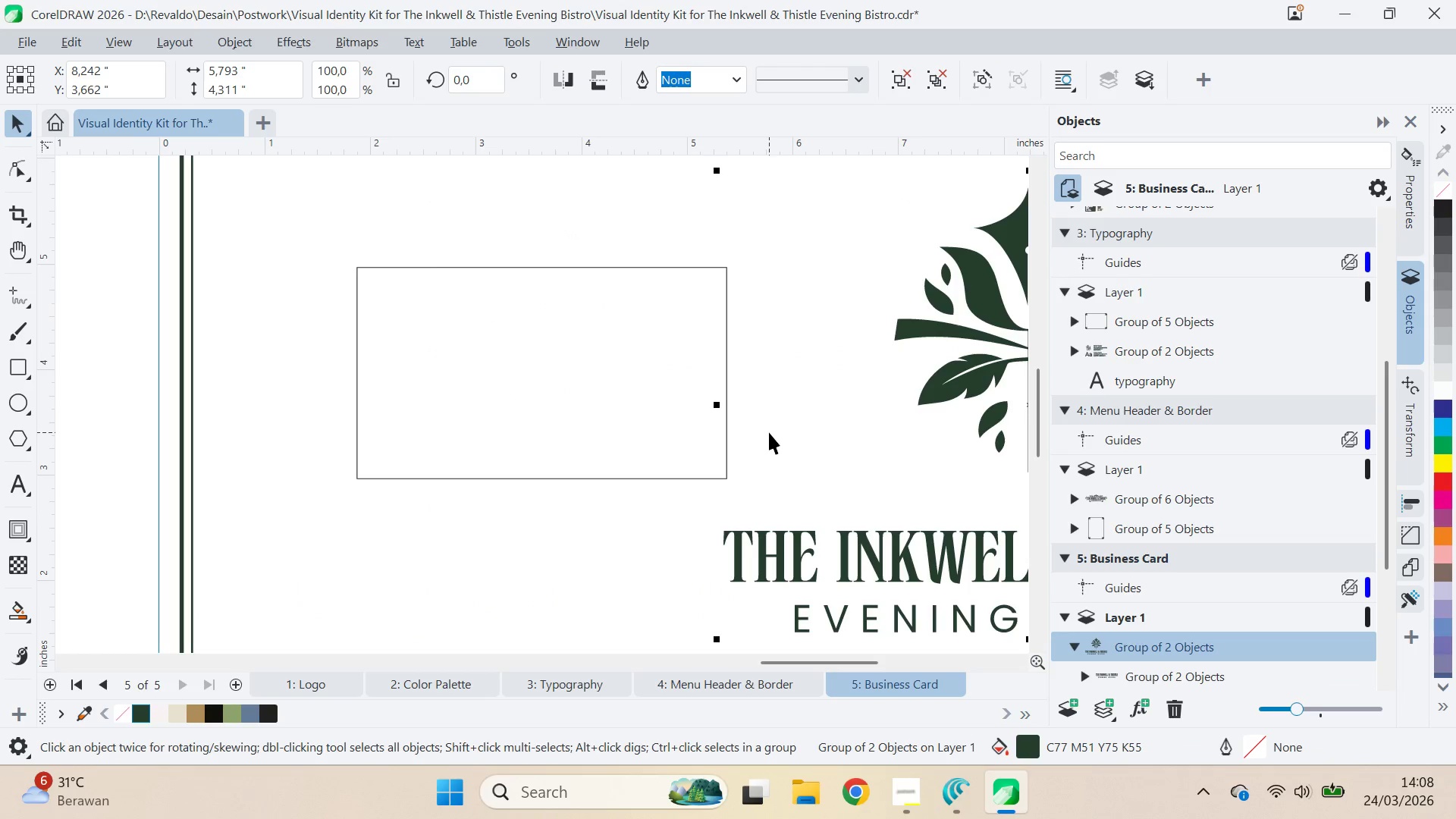 
key(Control+Z)
 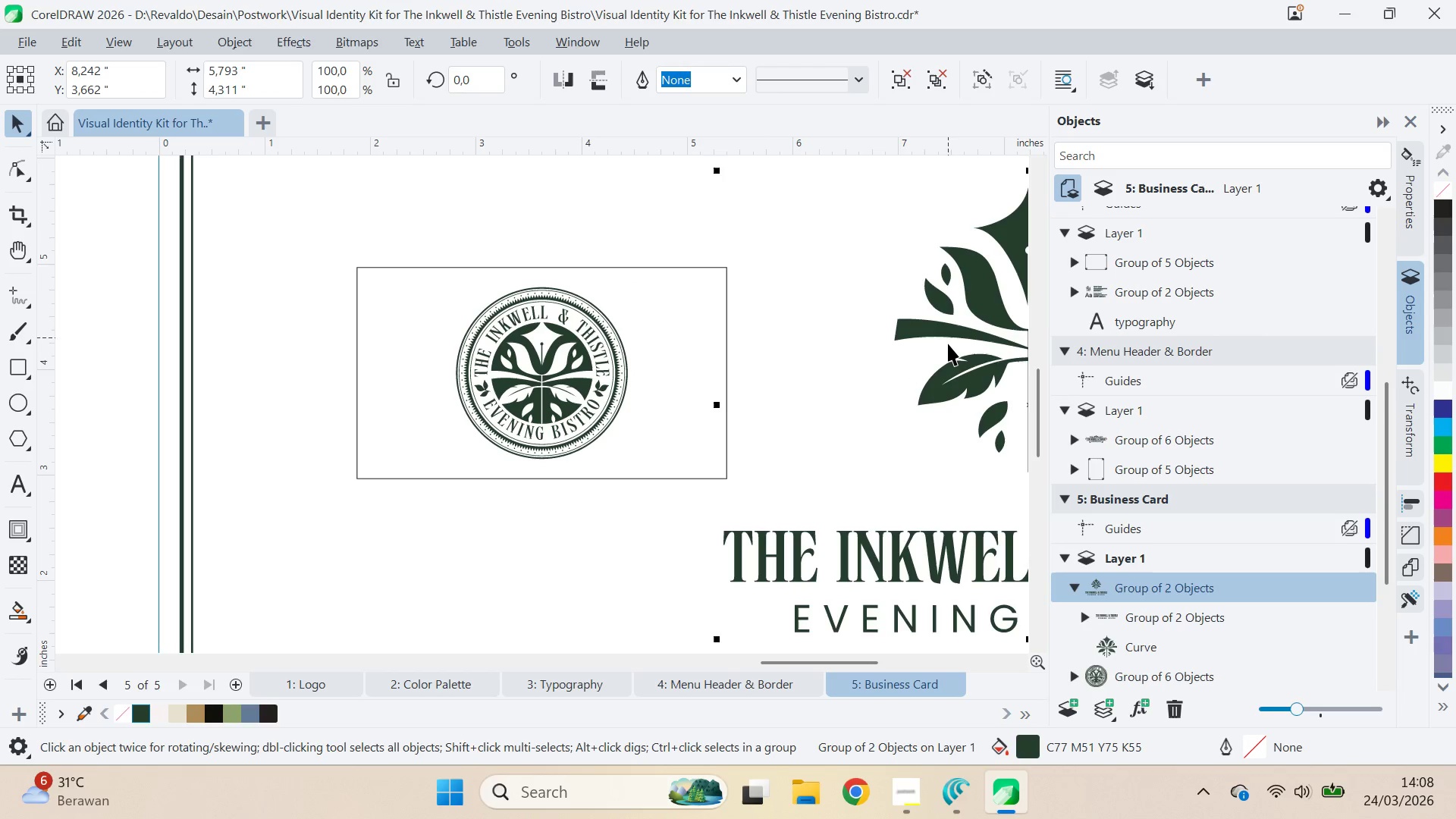 
key(Delete)
 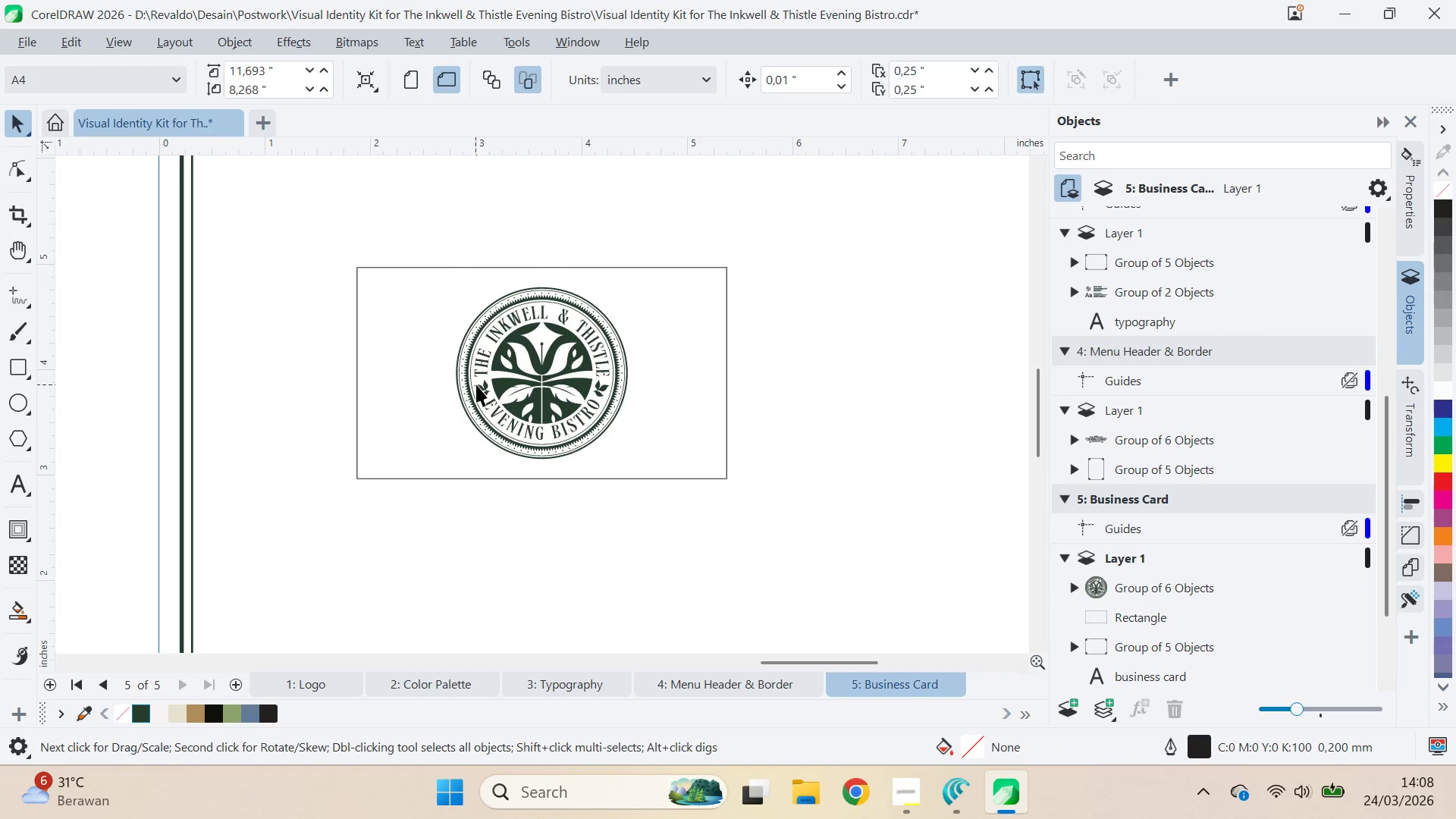 
hold_key(key=ShiftLeft, duration=1.02)
left_click_drag(start_coordinate=[644, 277], to_coordinate=[661, 296])
 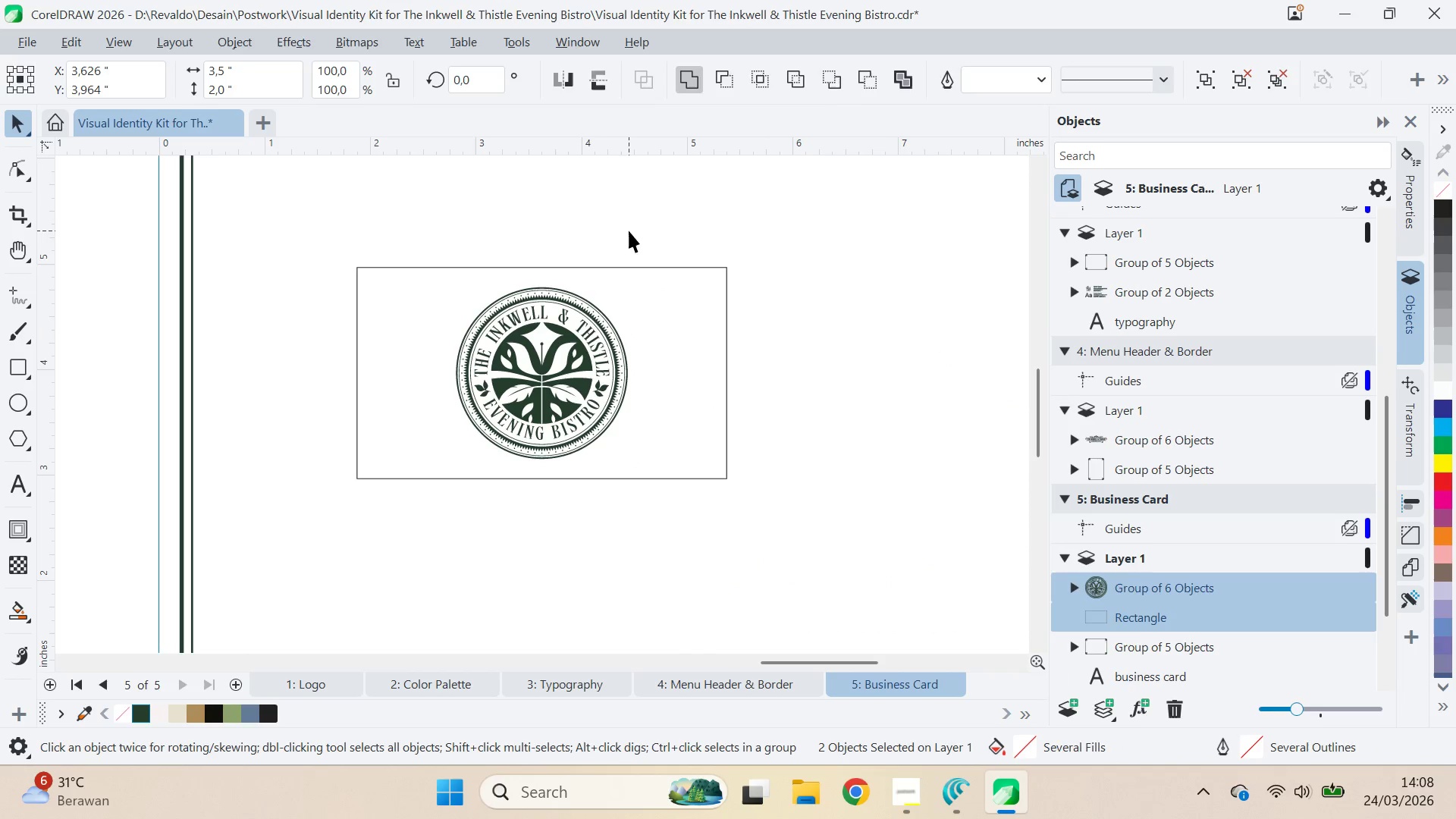 
double_click([601, 327])
 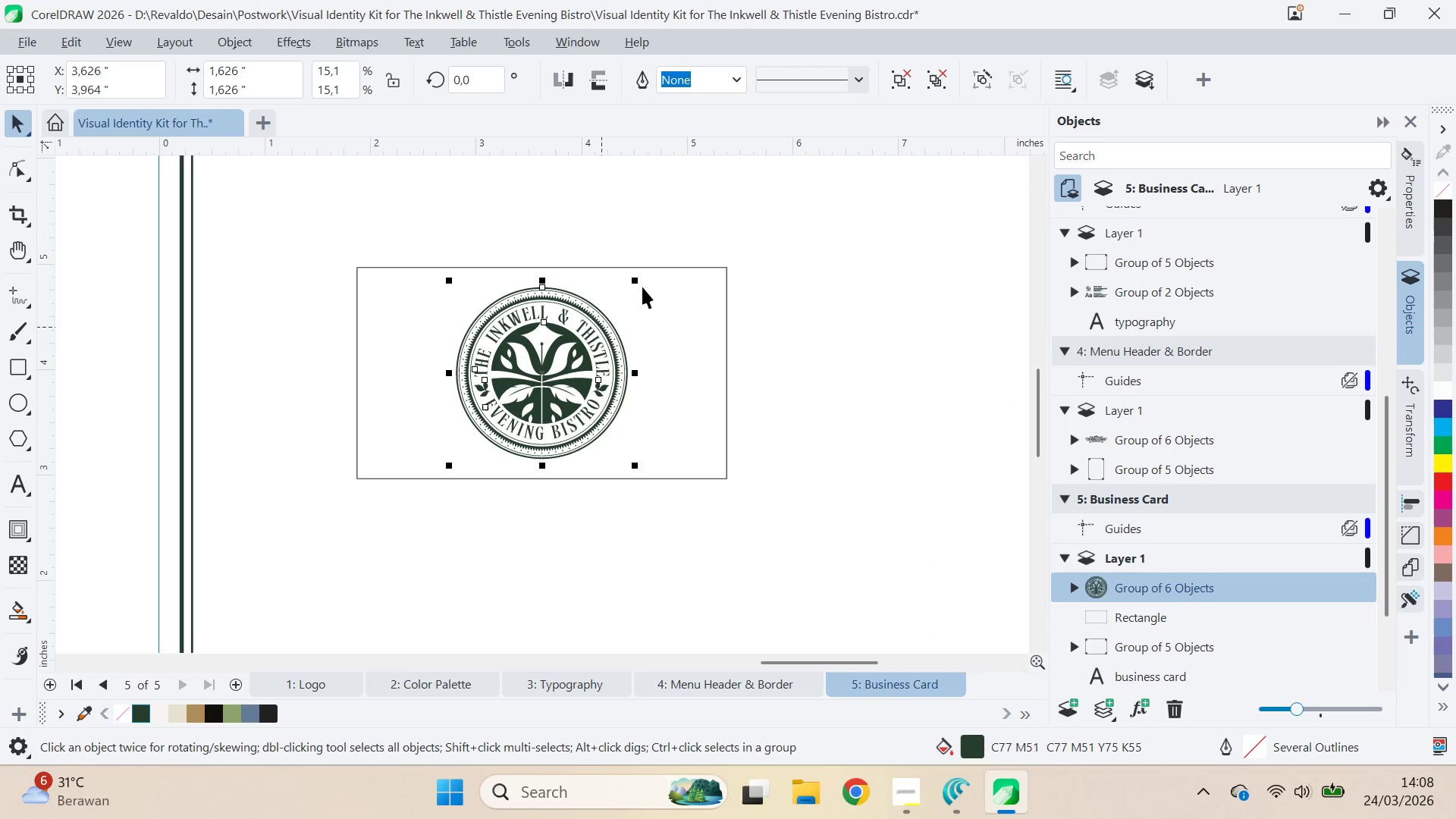 
hold_key(key=ShiftLeft, duration=1.06)
left_click_drag(start_coordinate=[632, 280], to_coordinate=[664, 295])
 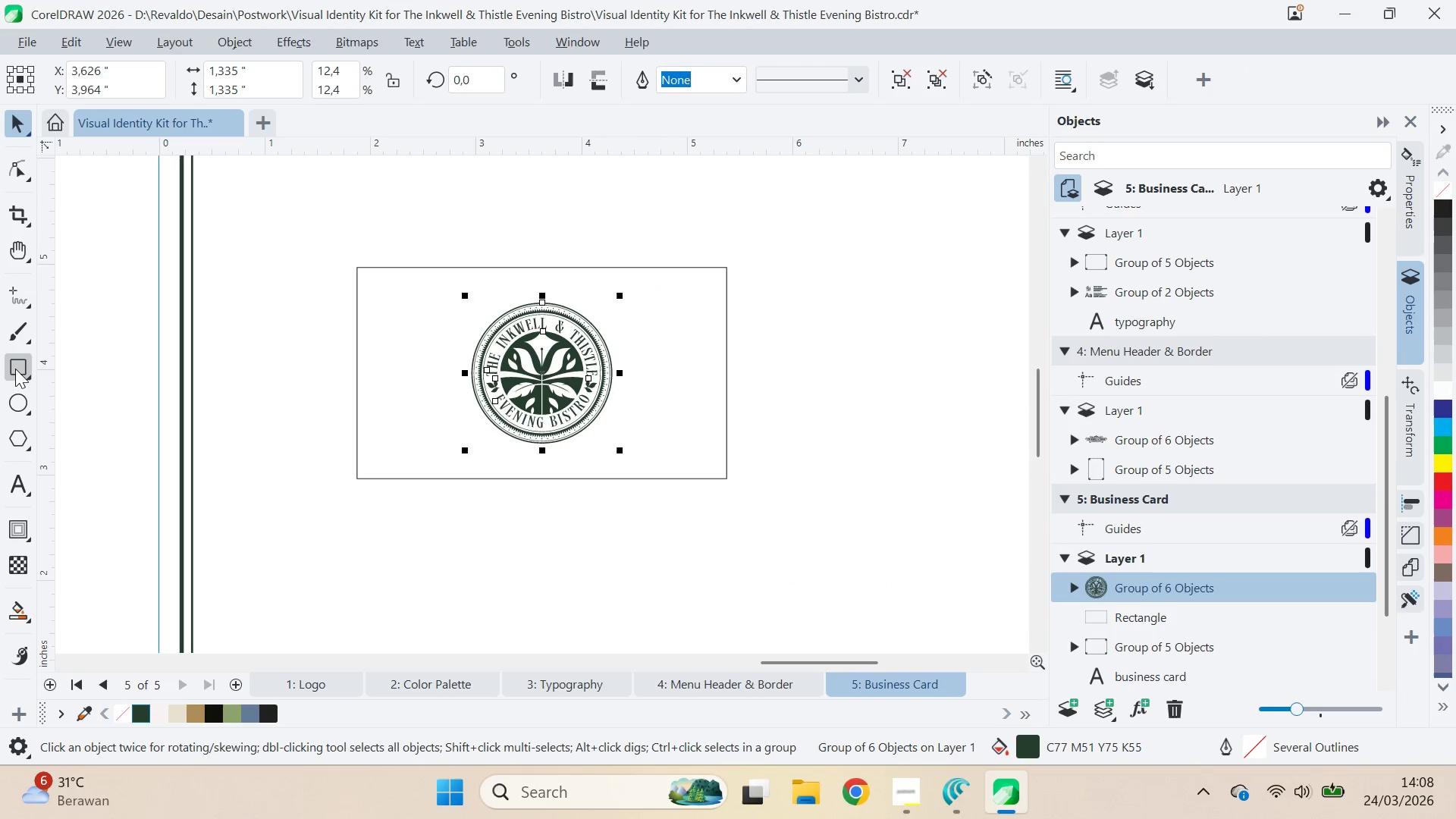 
left_click([23, 394])
 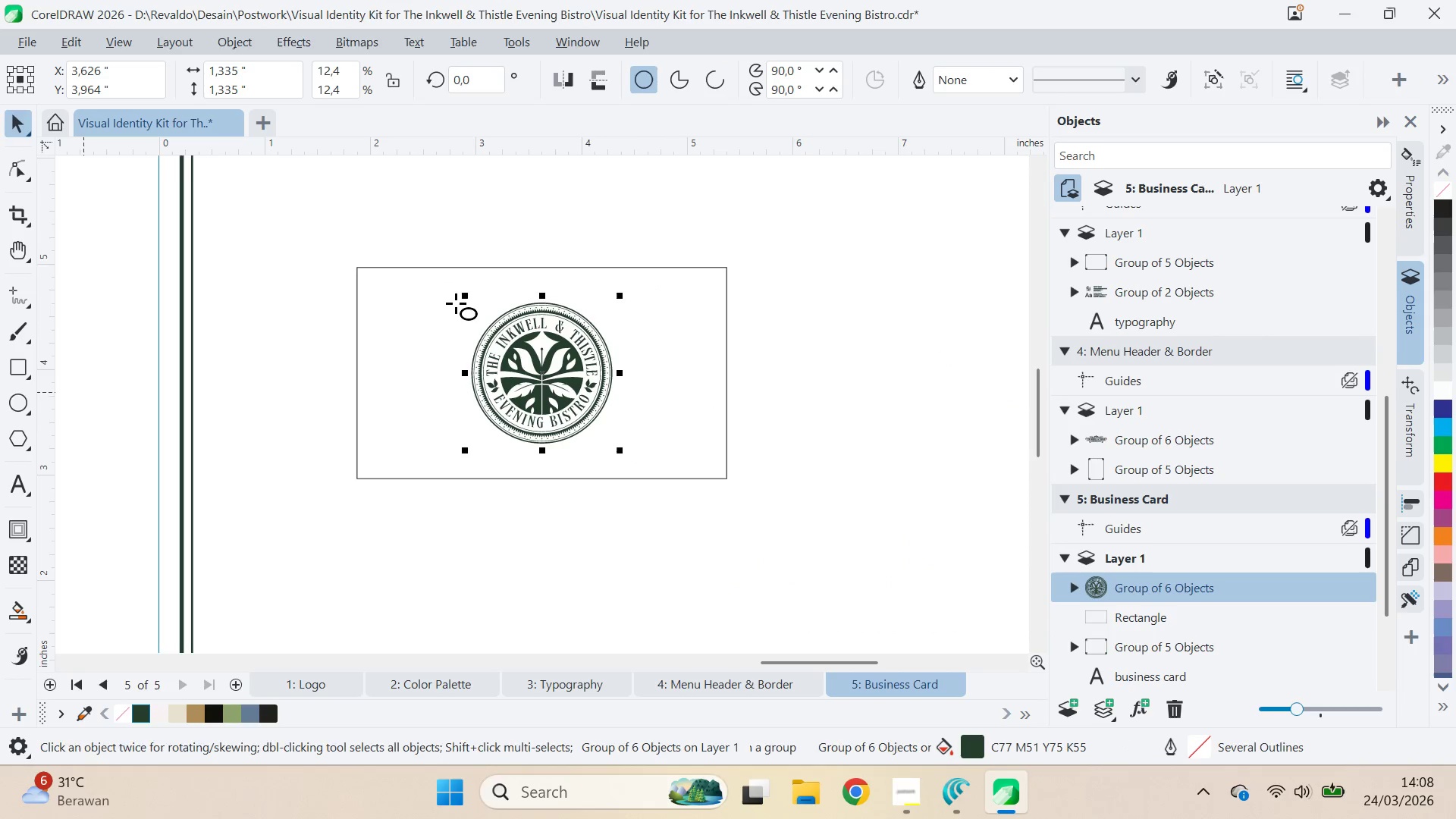 
hold_key(key=ControlLeft, duration=1.27)
left_click_drag(start_coordinate=[450, 291], to_coordinate=[629, 452])
 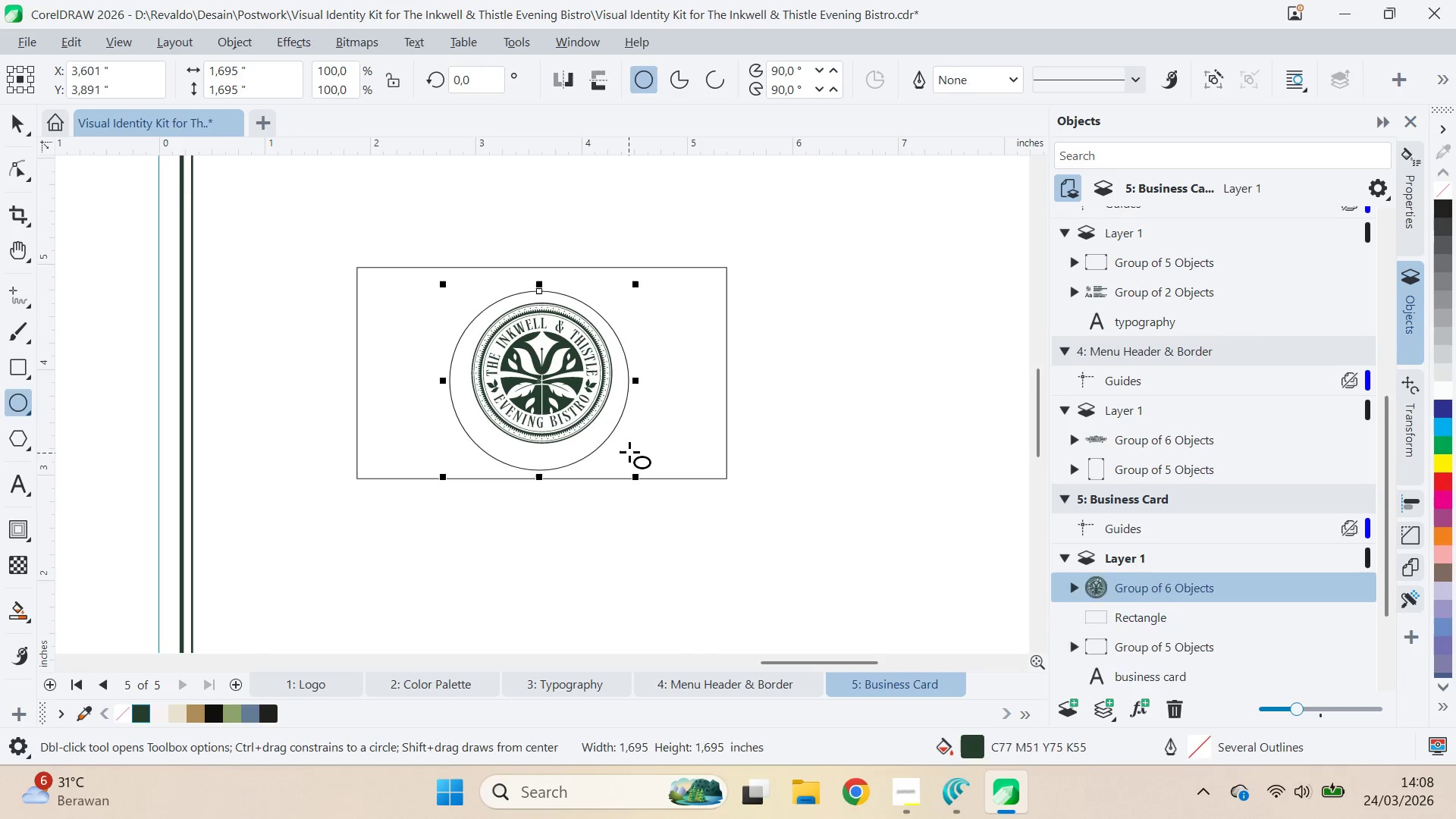 
type(vccec)
 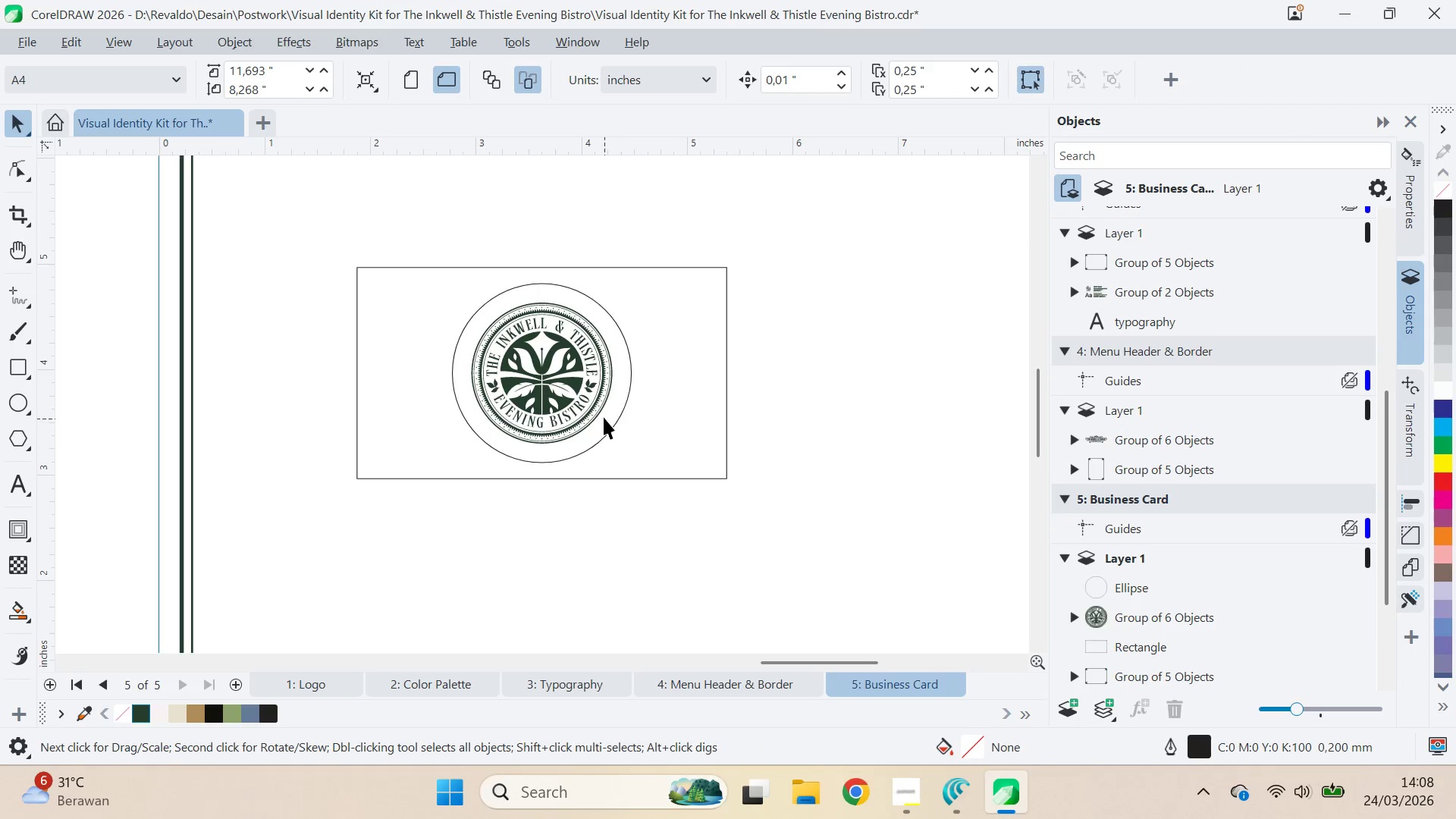 
left_click_drag(start_coordinate=[688, 557], to_coordinate=[682, 542])
 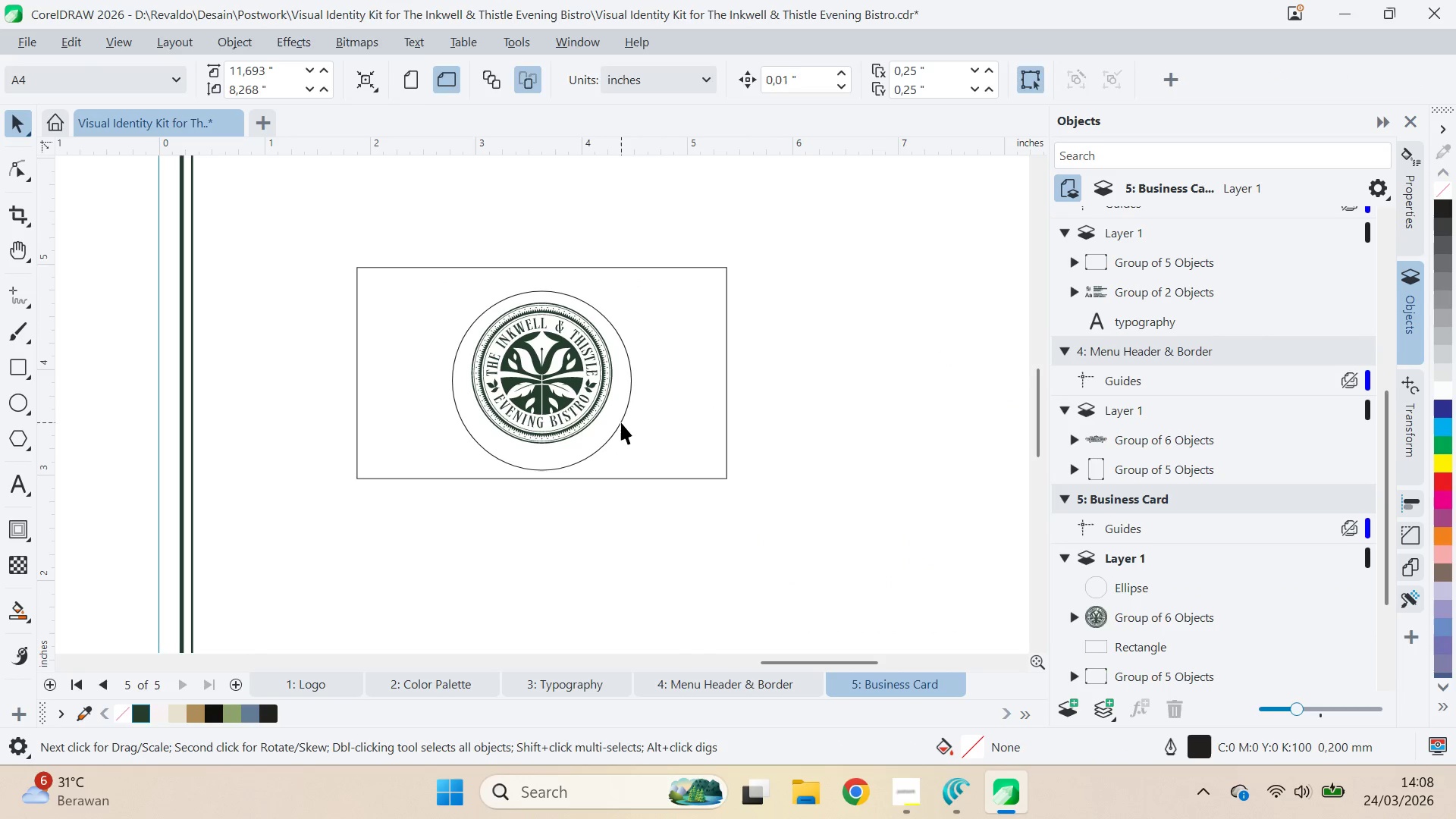 
left_click_drag(start_coordinate=[621, 422], to_coordinate=[620, 410])
 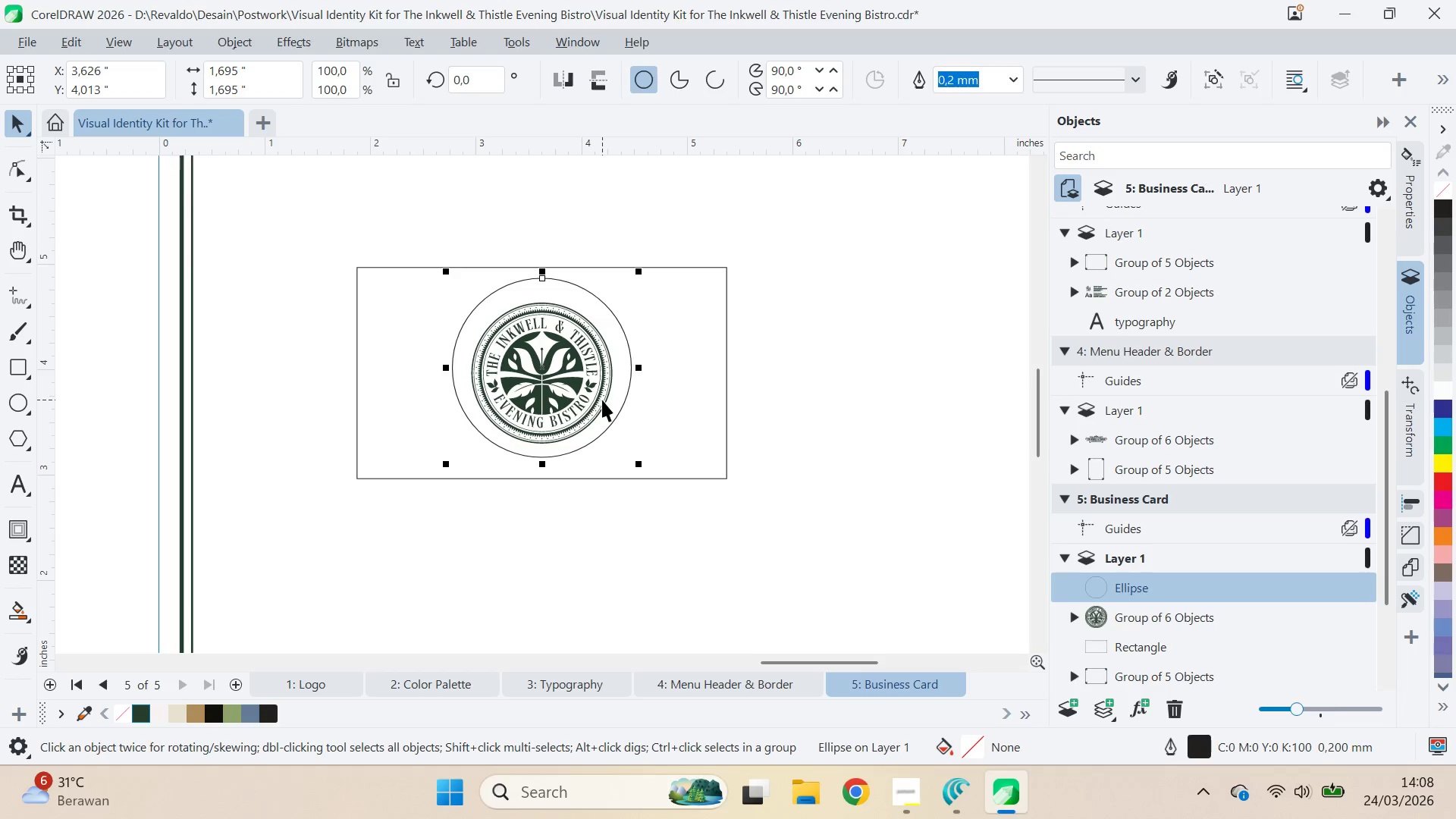 
left_click([638, 522])
 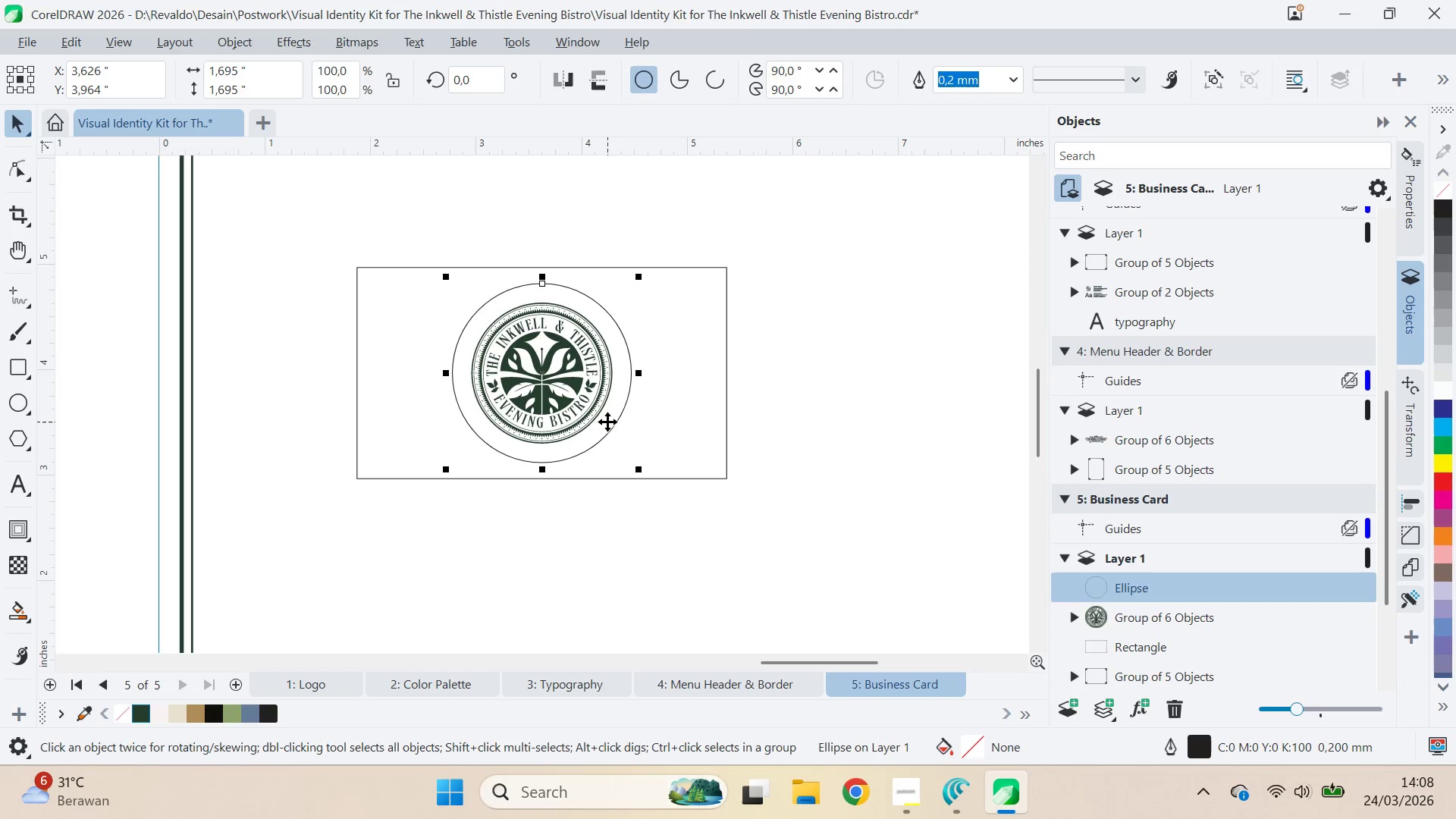 
hold_key(key=ShiftLeft, duration=0.88)
 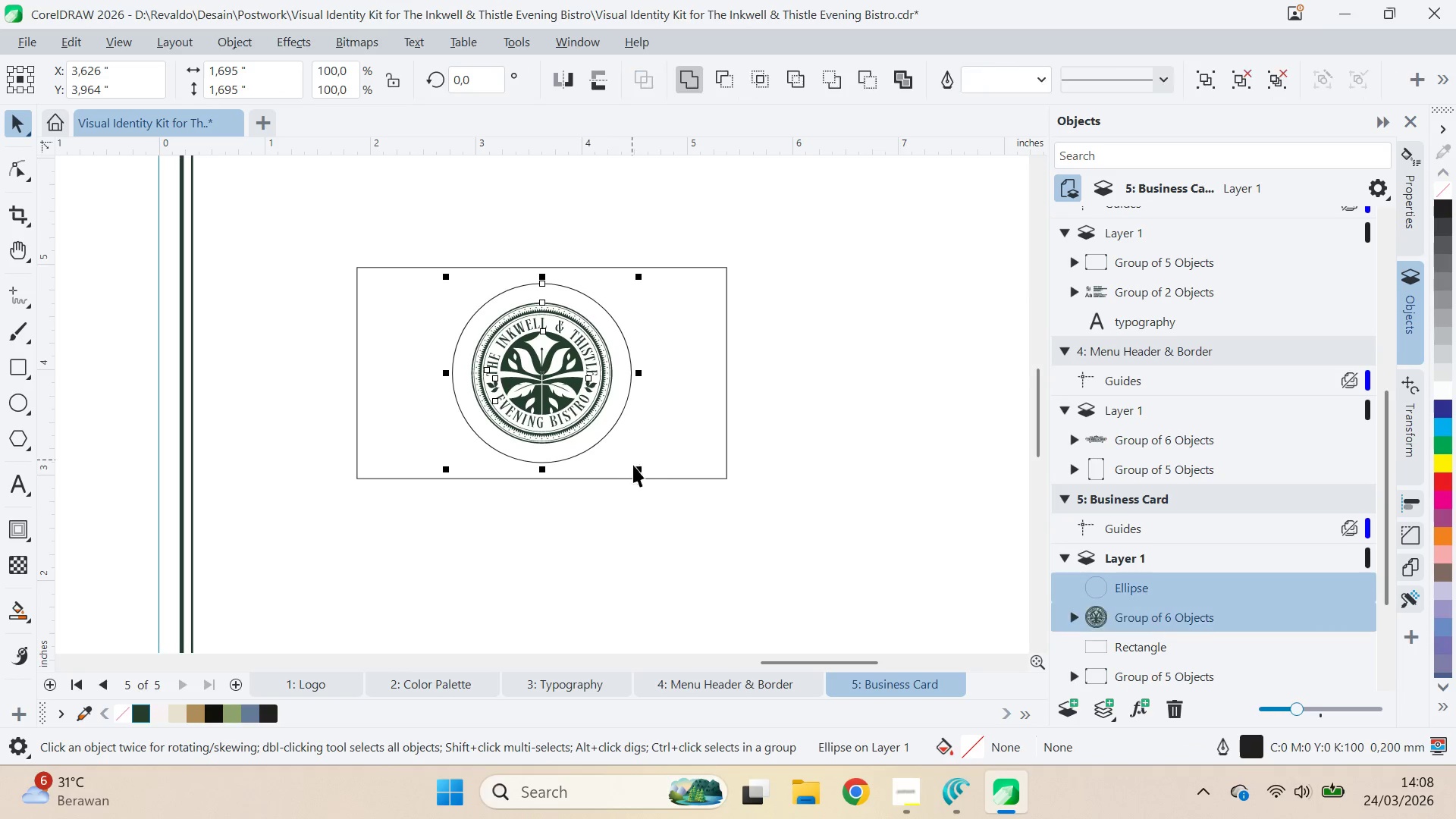 
hold_key(key=ShiftLeft, duration=1.0)
left_click_drag(start_coordinate=[636, 468], to_coordinate=[617, 472])
 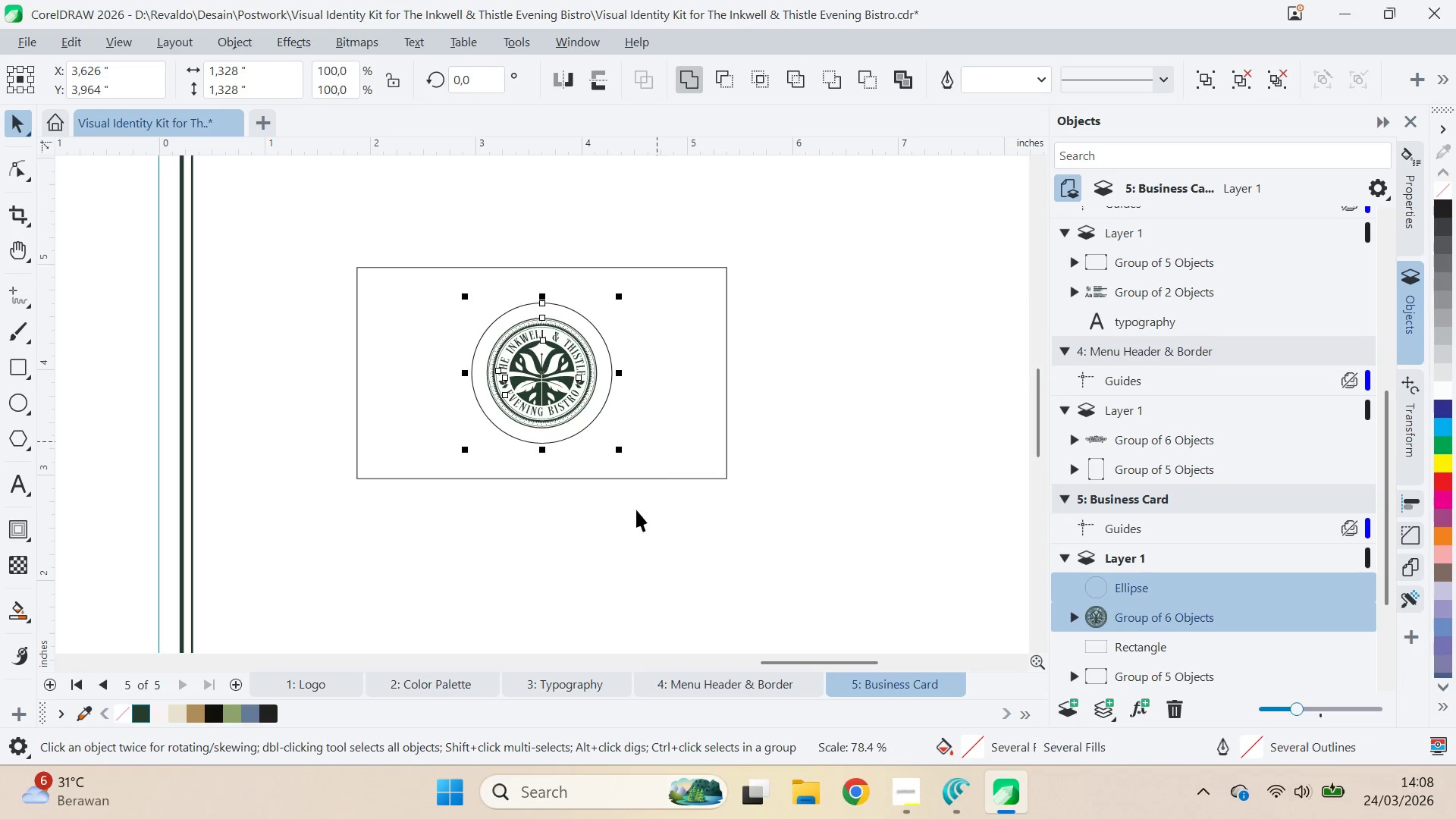 
left_click_drag(start_coordinate=[632, 521], to_coordinate=[631, 511])
 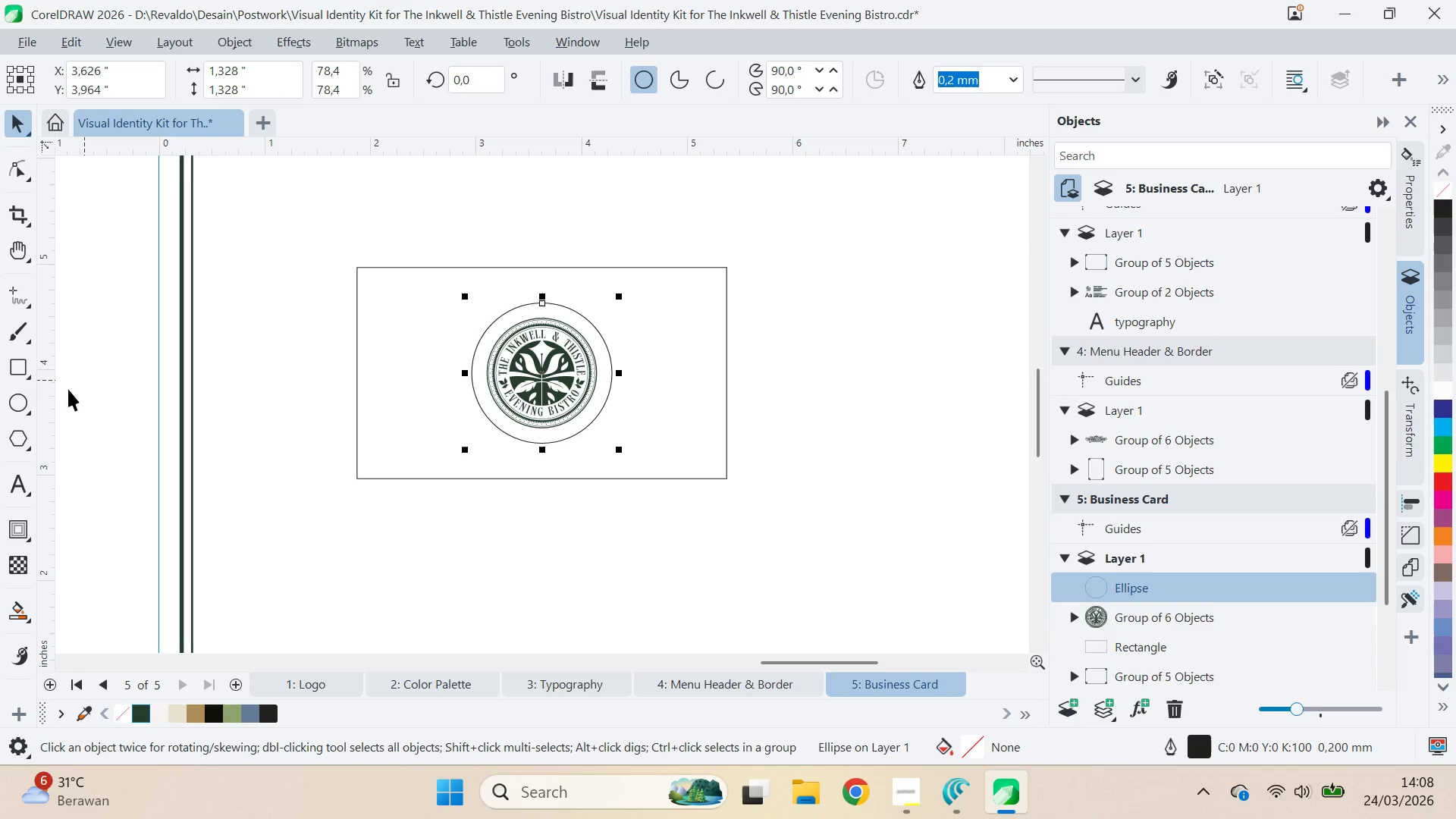 
left_click_drag(start_coordinate=[17, 362], to_coordinate=[23, 362])
 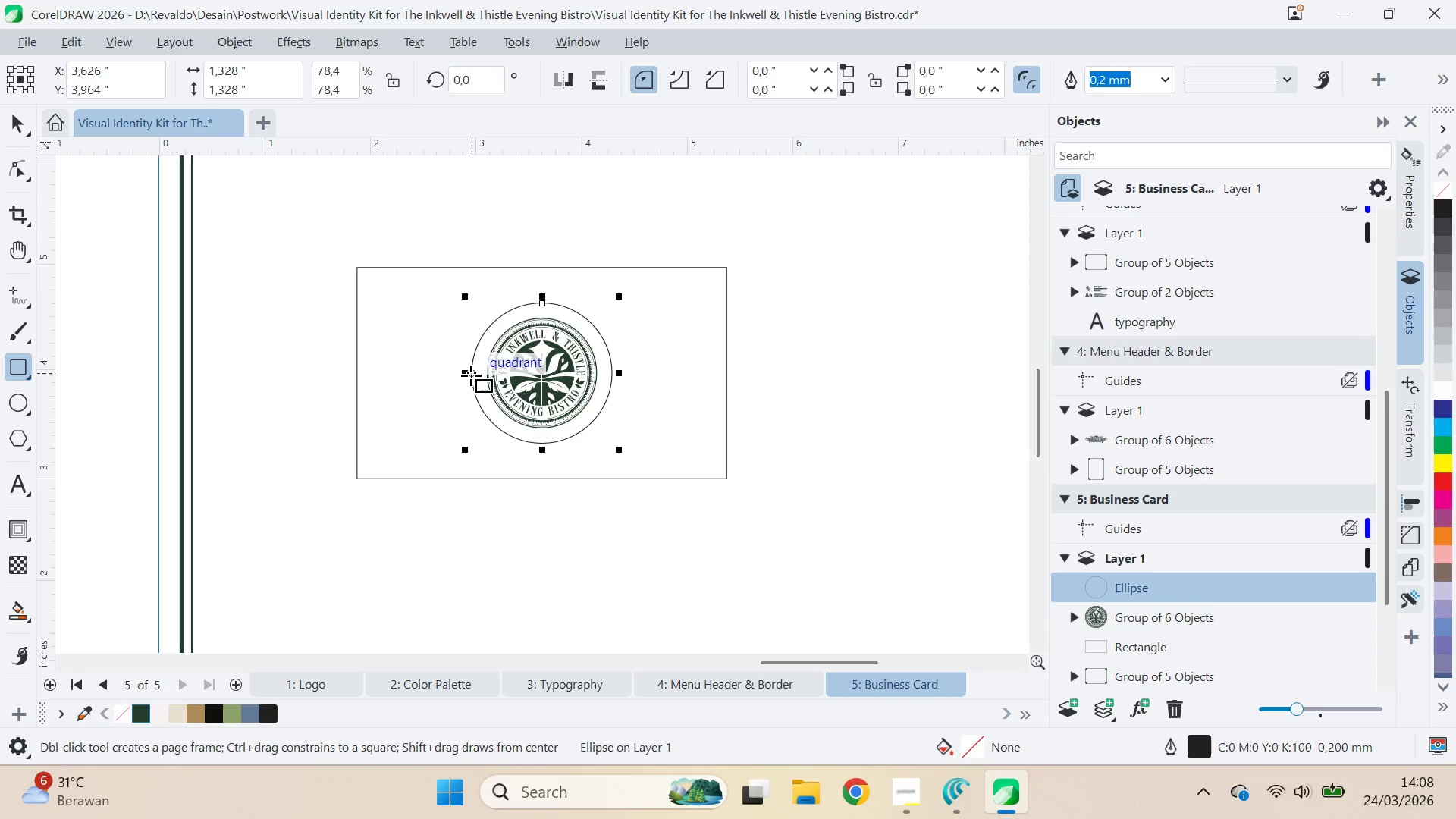 
left_click_drag(start_coordinate=[471, 375], to_coordinate=[617, 369])
 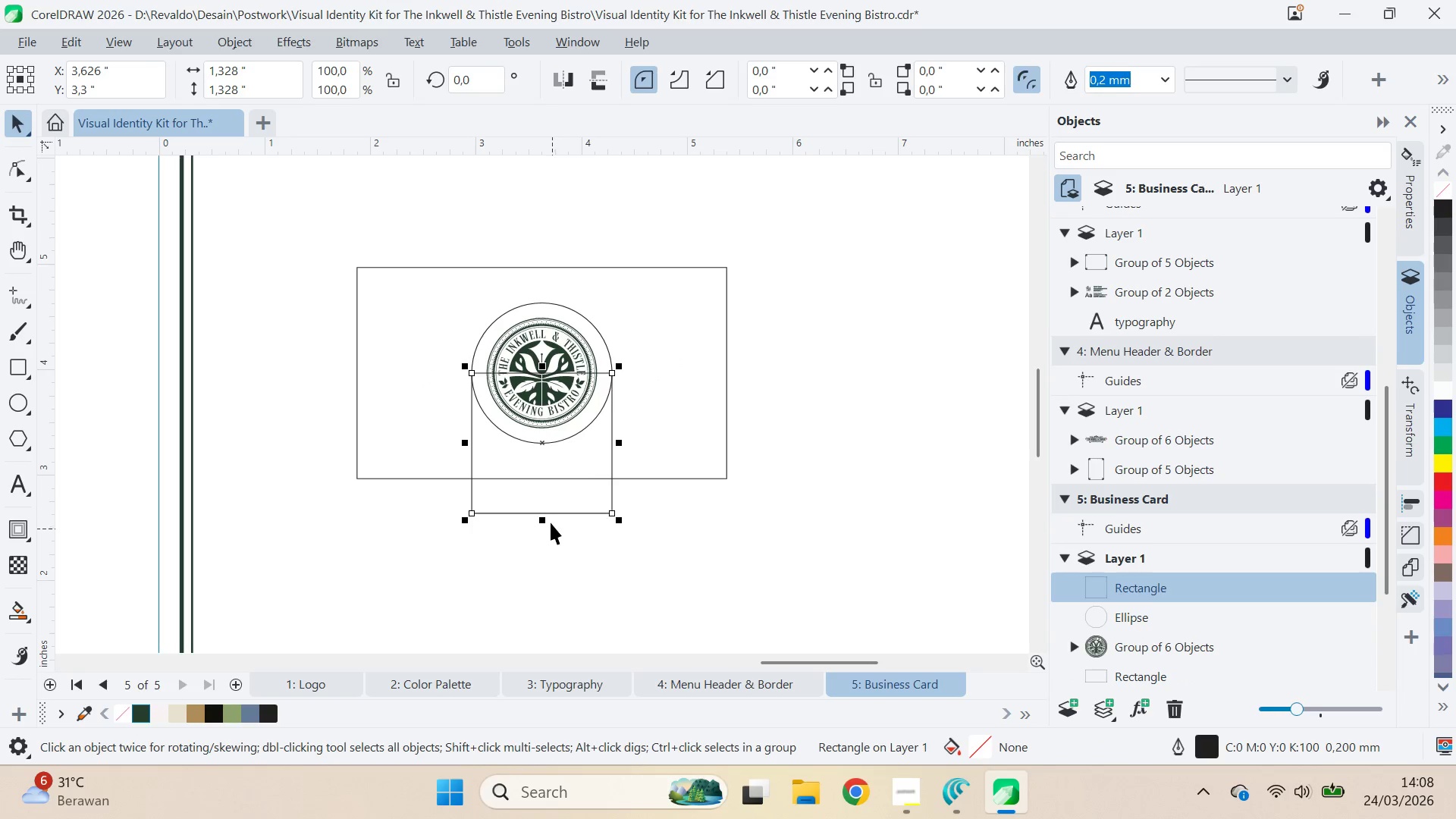 
hold_key(key=ControlLeft, duration=1.52)
 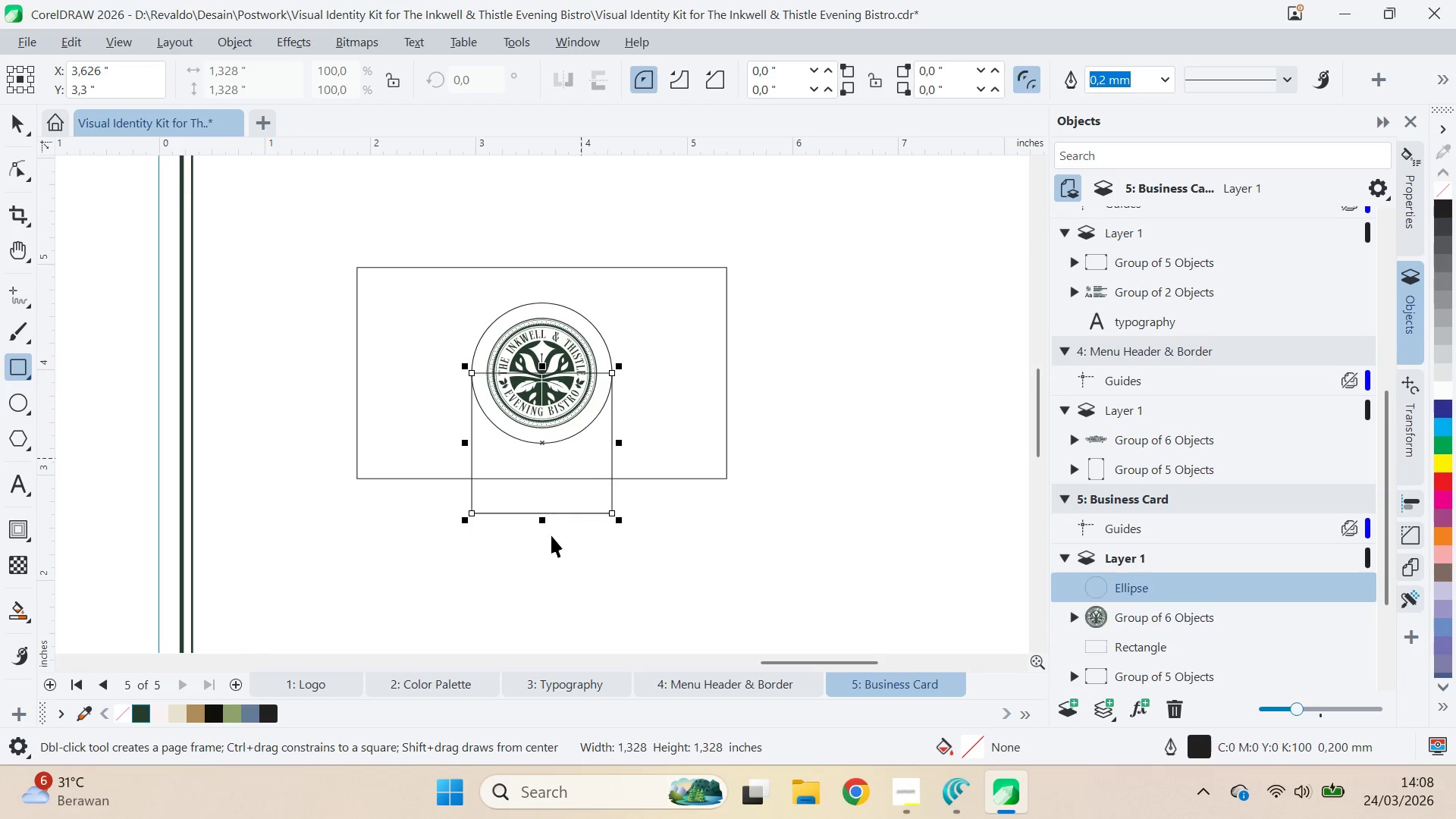 
key(Control+ControlLeft)
 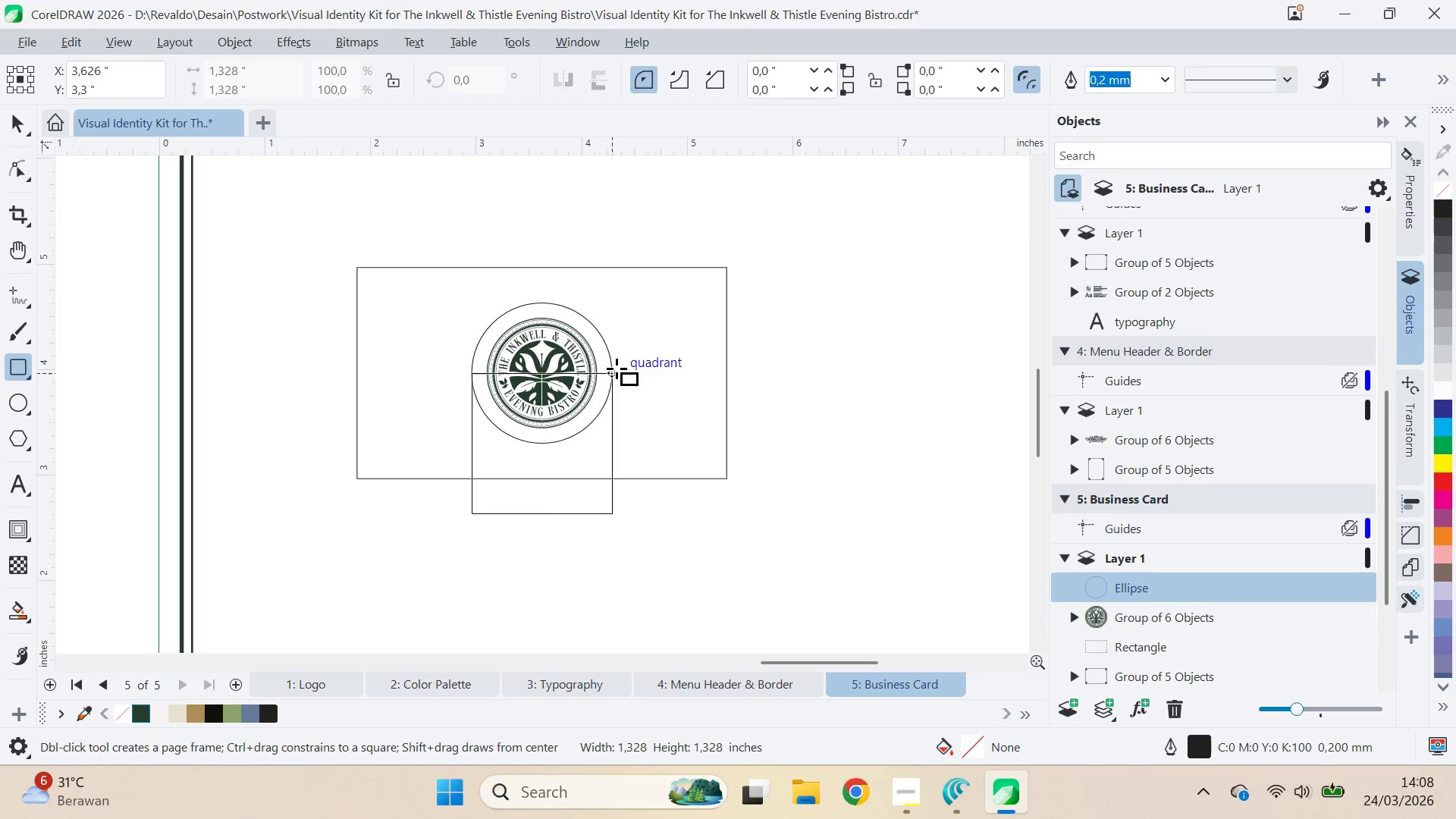 
key(Control+ControlLeft)
 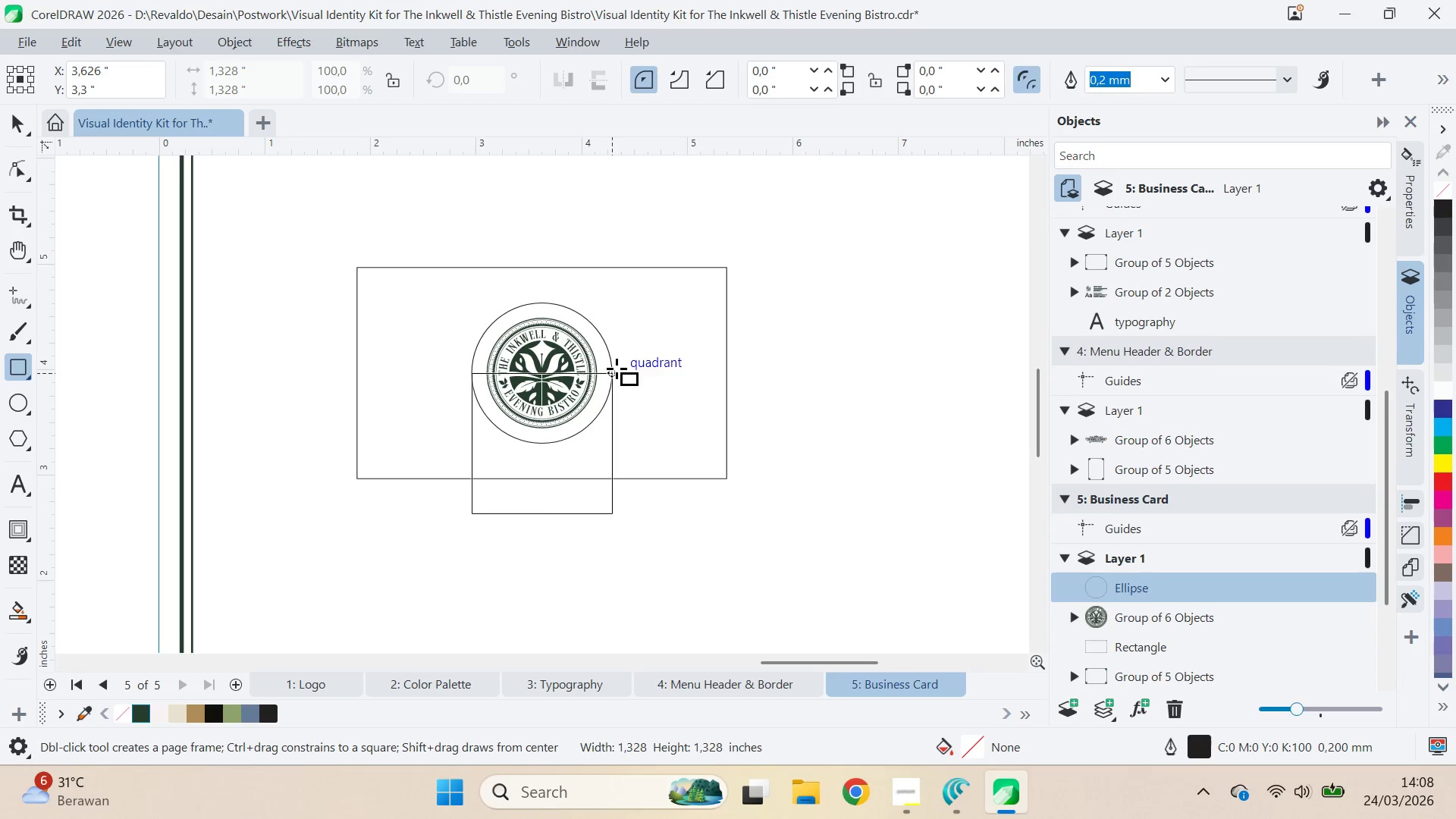 
key(Control+ControlLeft)
 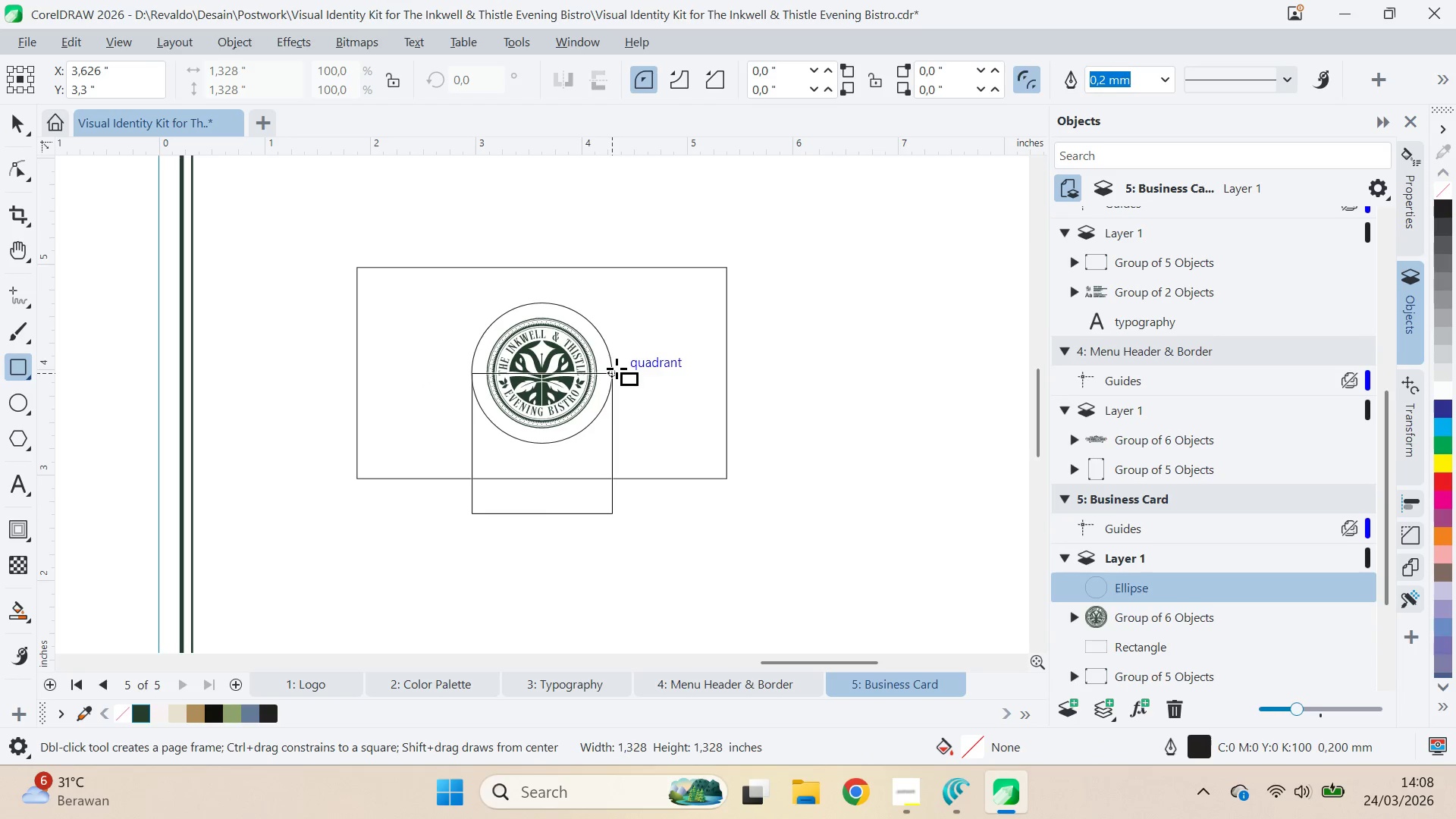 
key(Control+ControlLeft)
 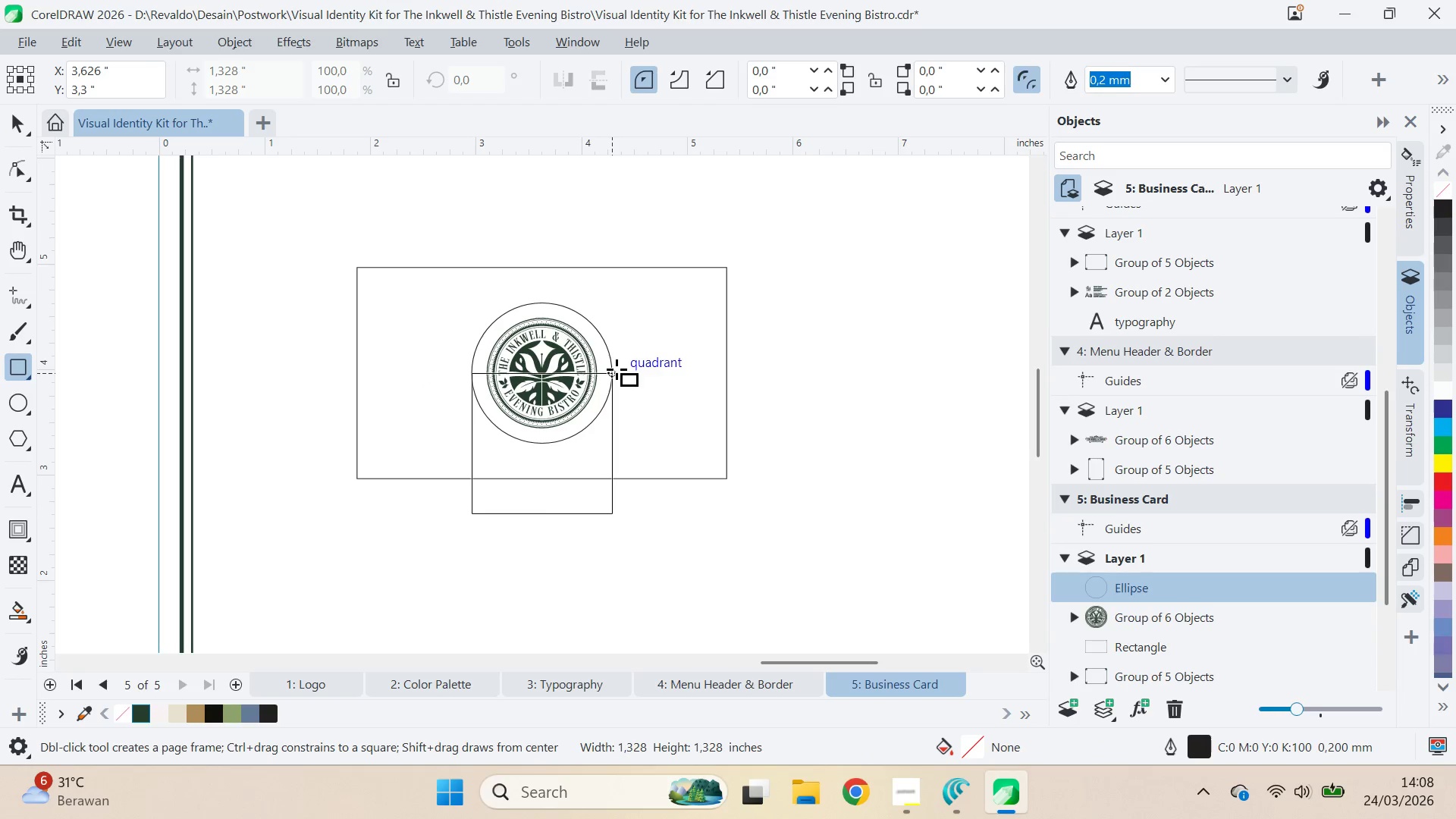 
key(Control+ControlLeft)
 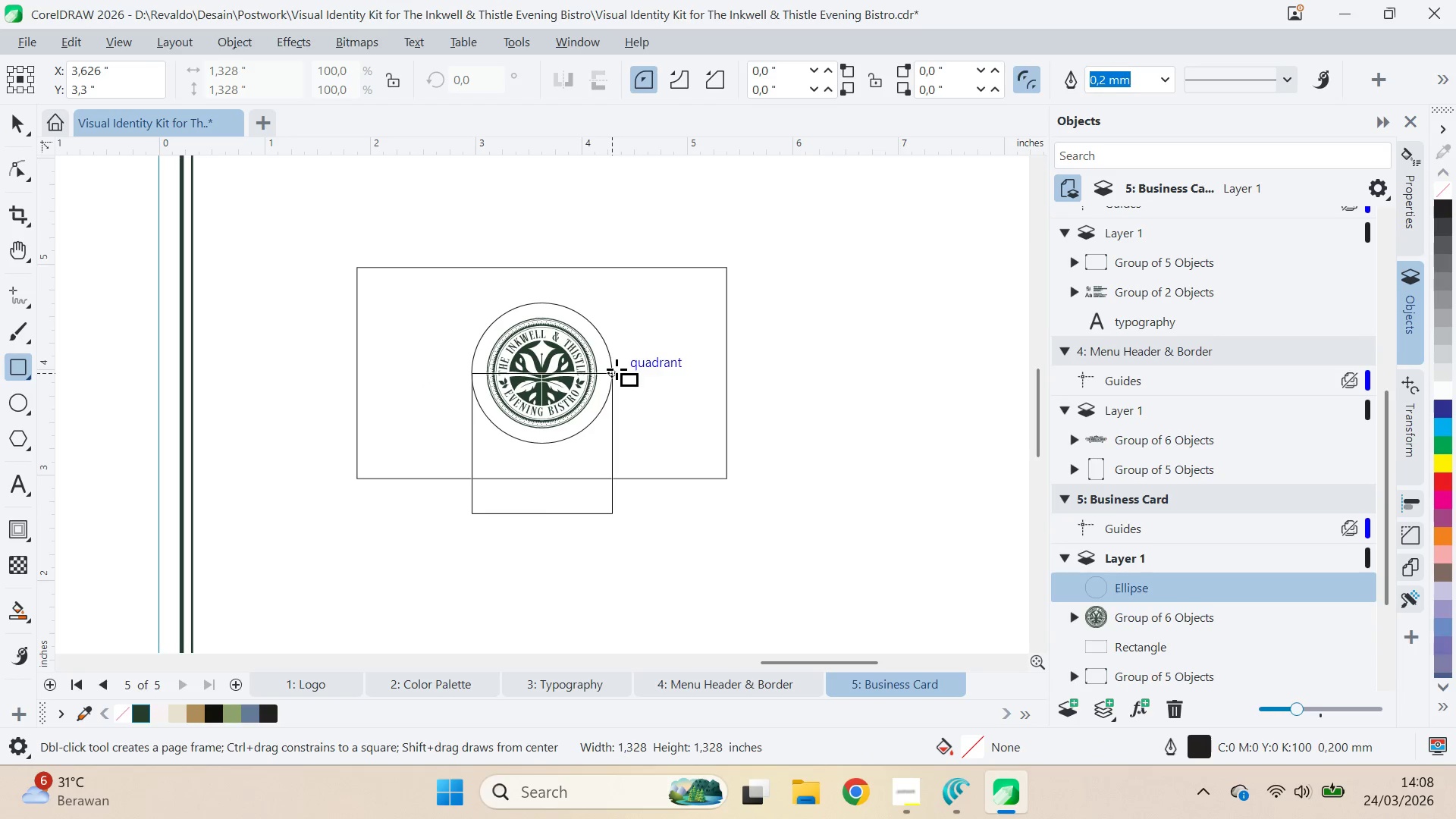 
key(Control+ControlLeft)
 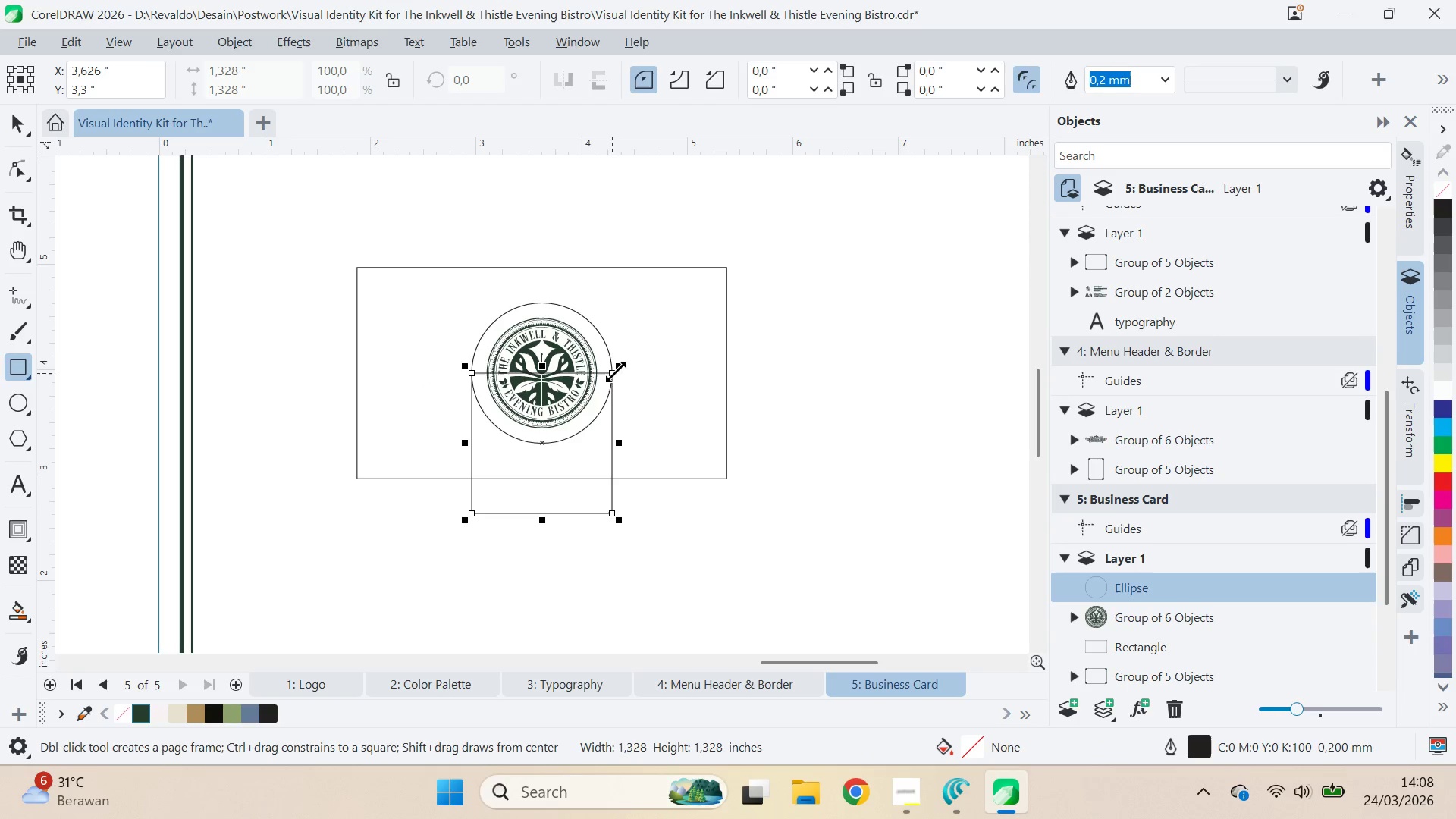 
key(Control+ControlLeft)
 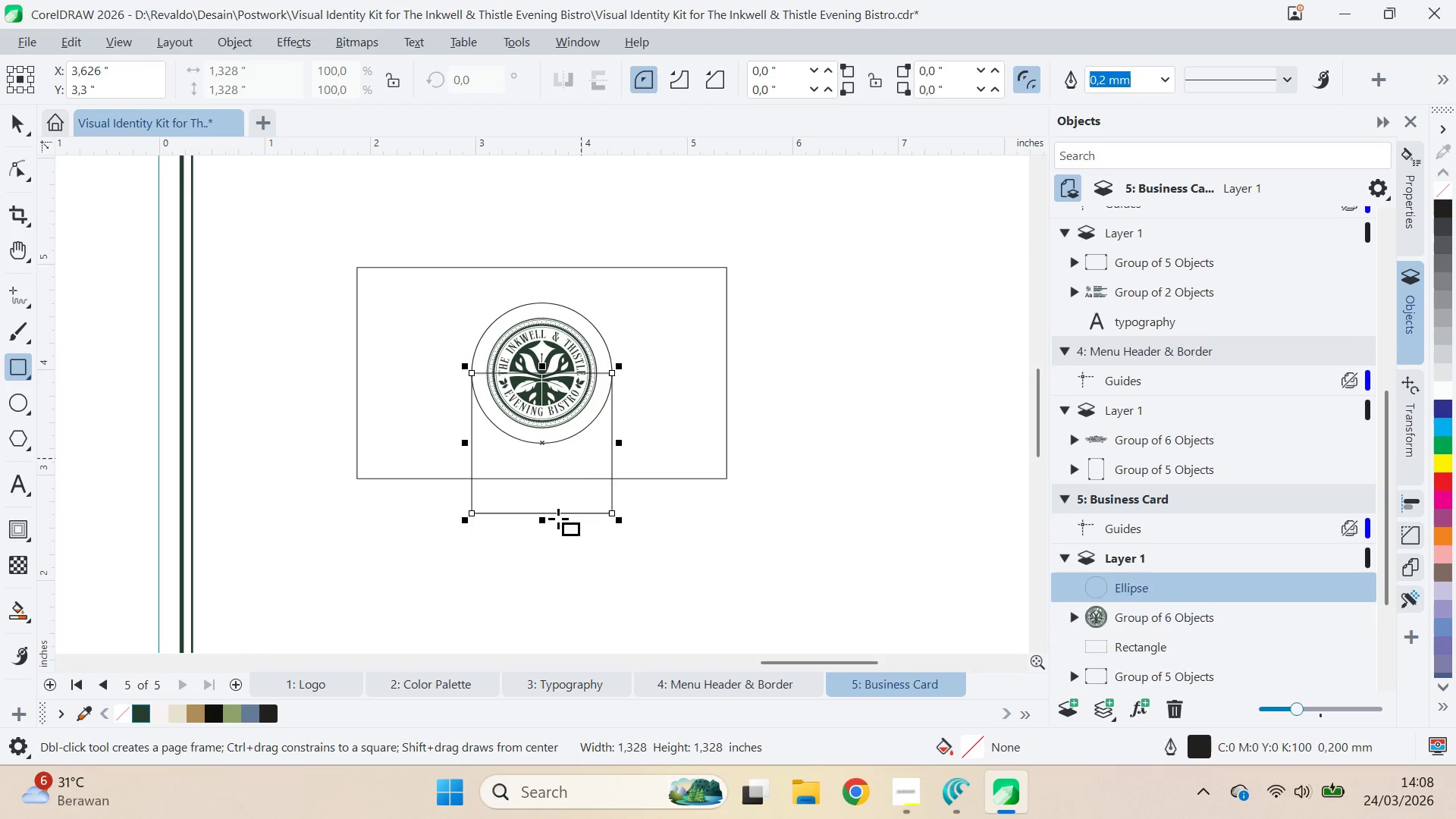 
type(vv)
 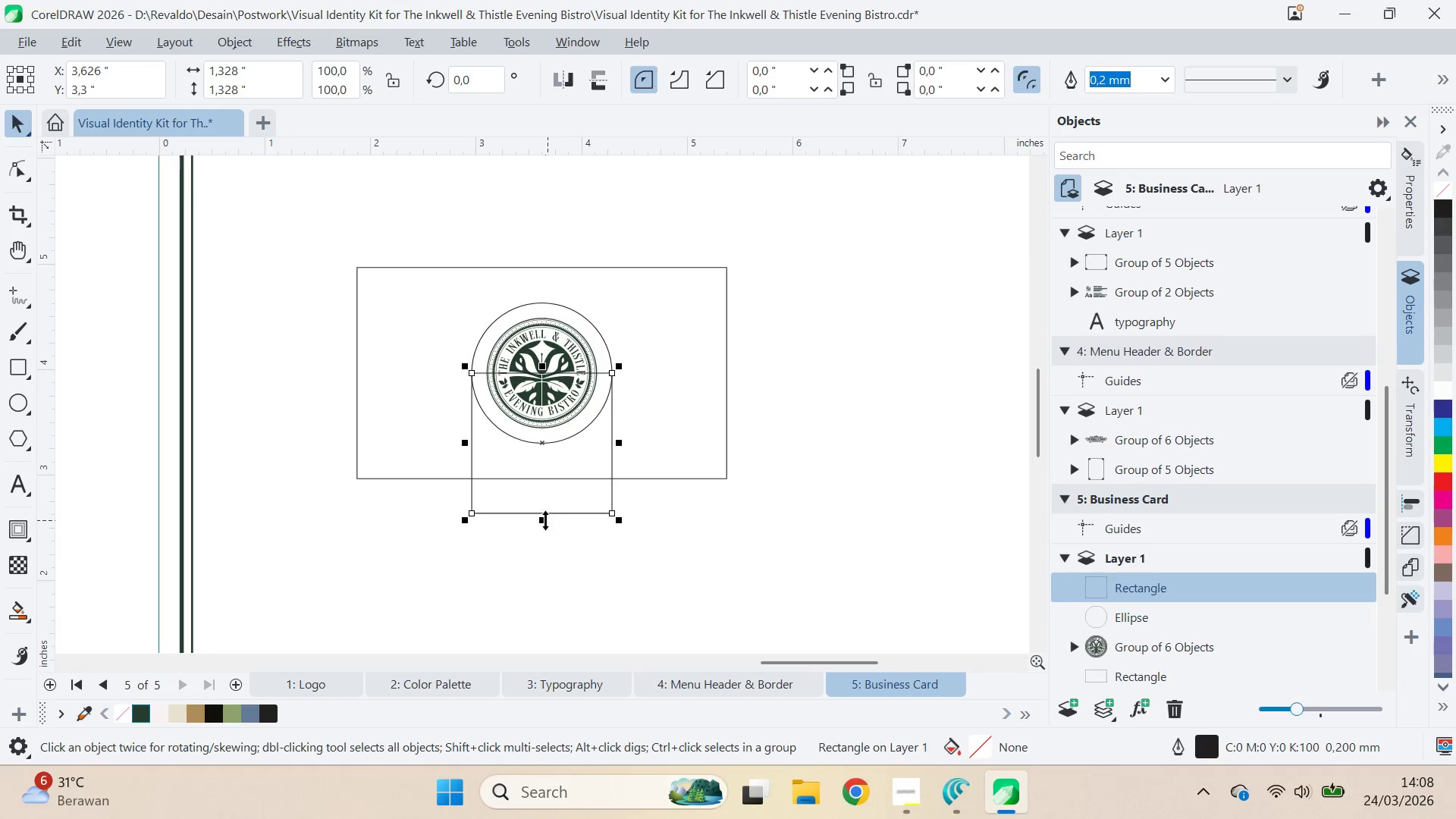 
left_click_drag(start_coordinate=[545, 520], to_coordinate=[571, 233])
 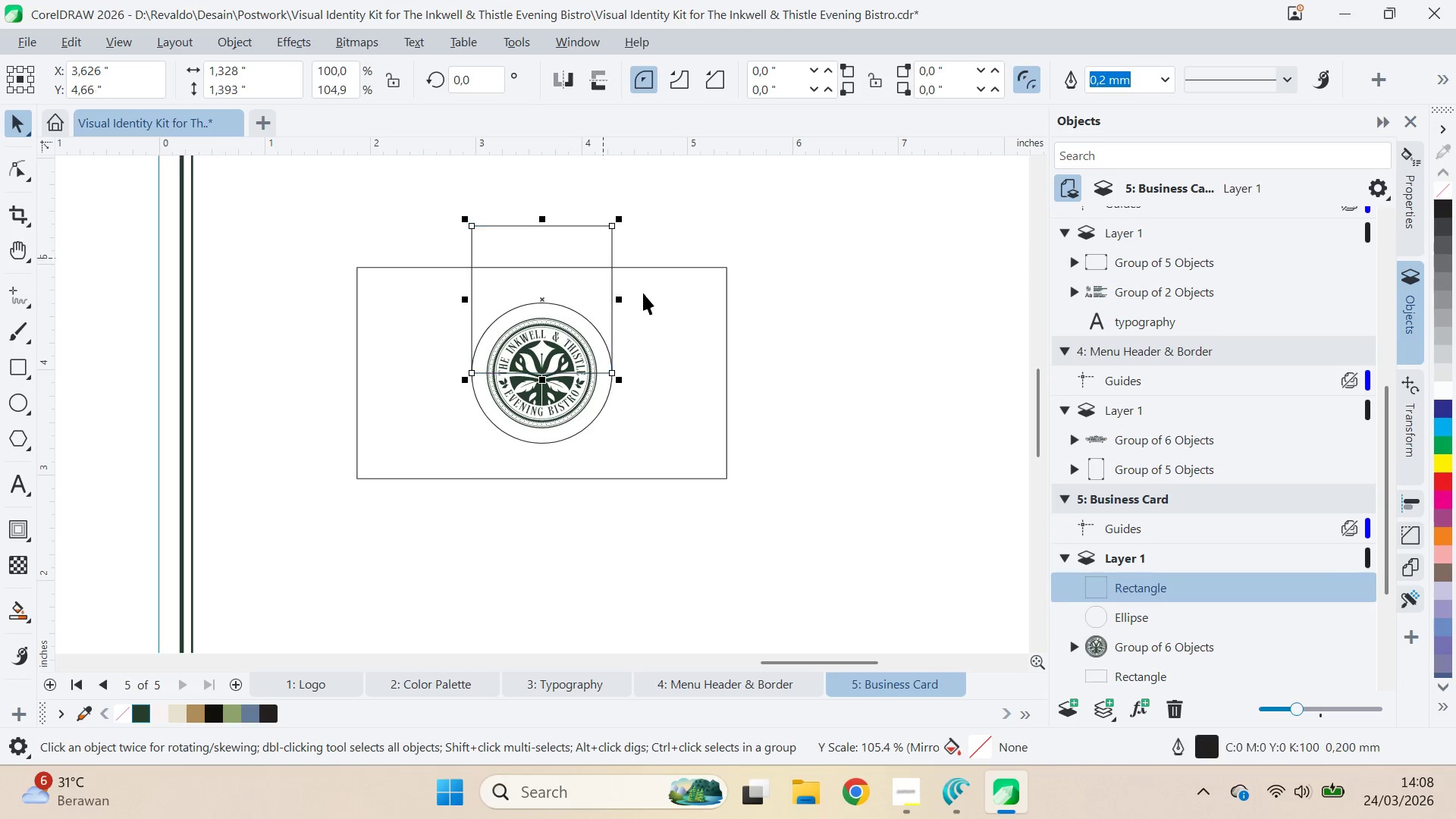 
hold_key(key=ShiftLeft, duration=0.38)
left_click([652, 303])
 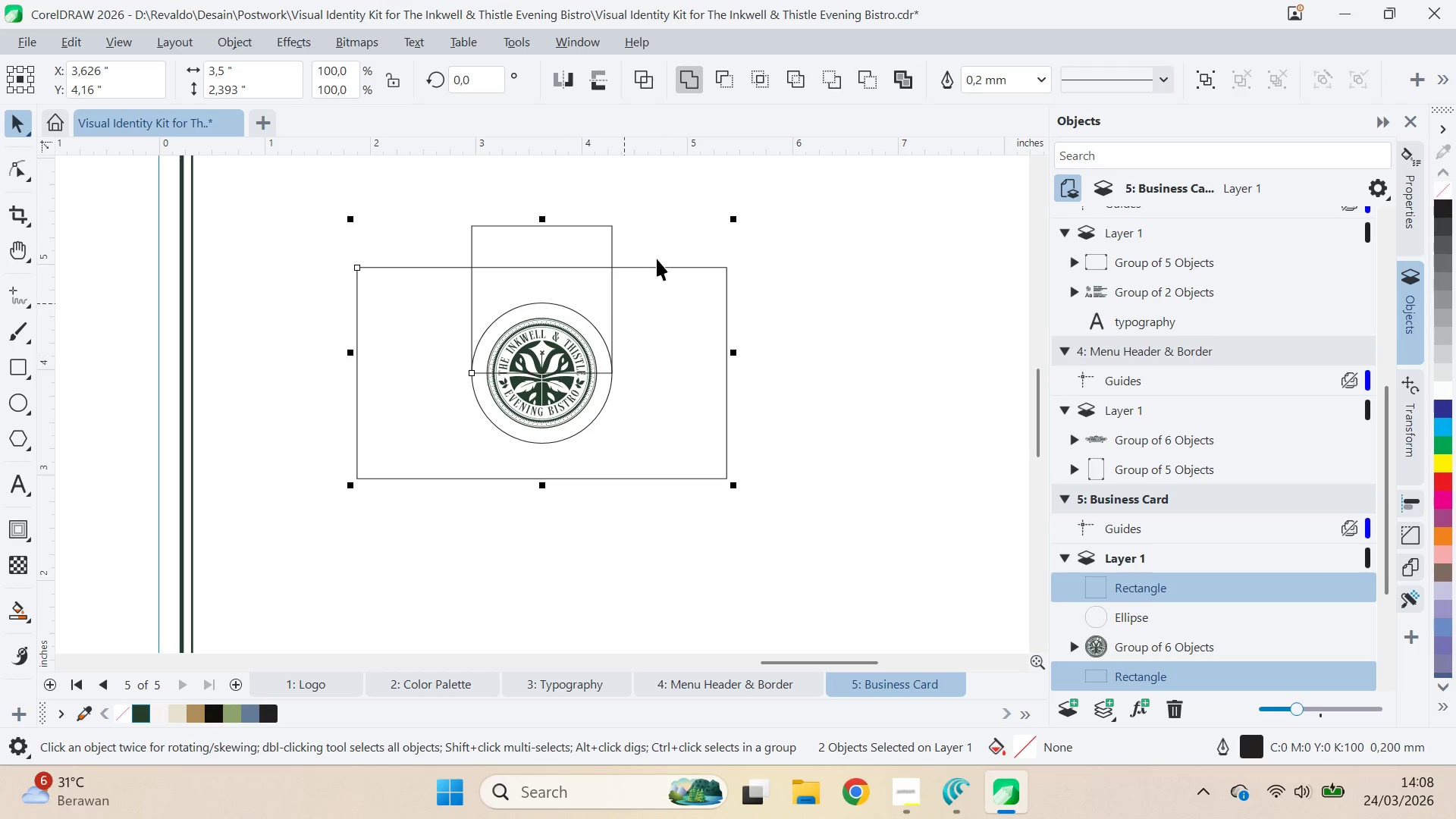 
hold_key(key=ShiftLeft, duration=1.16)
left_click([657, 273])
 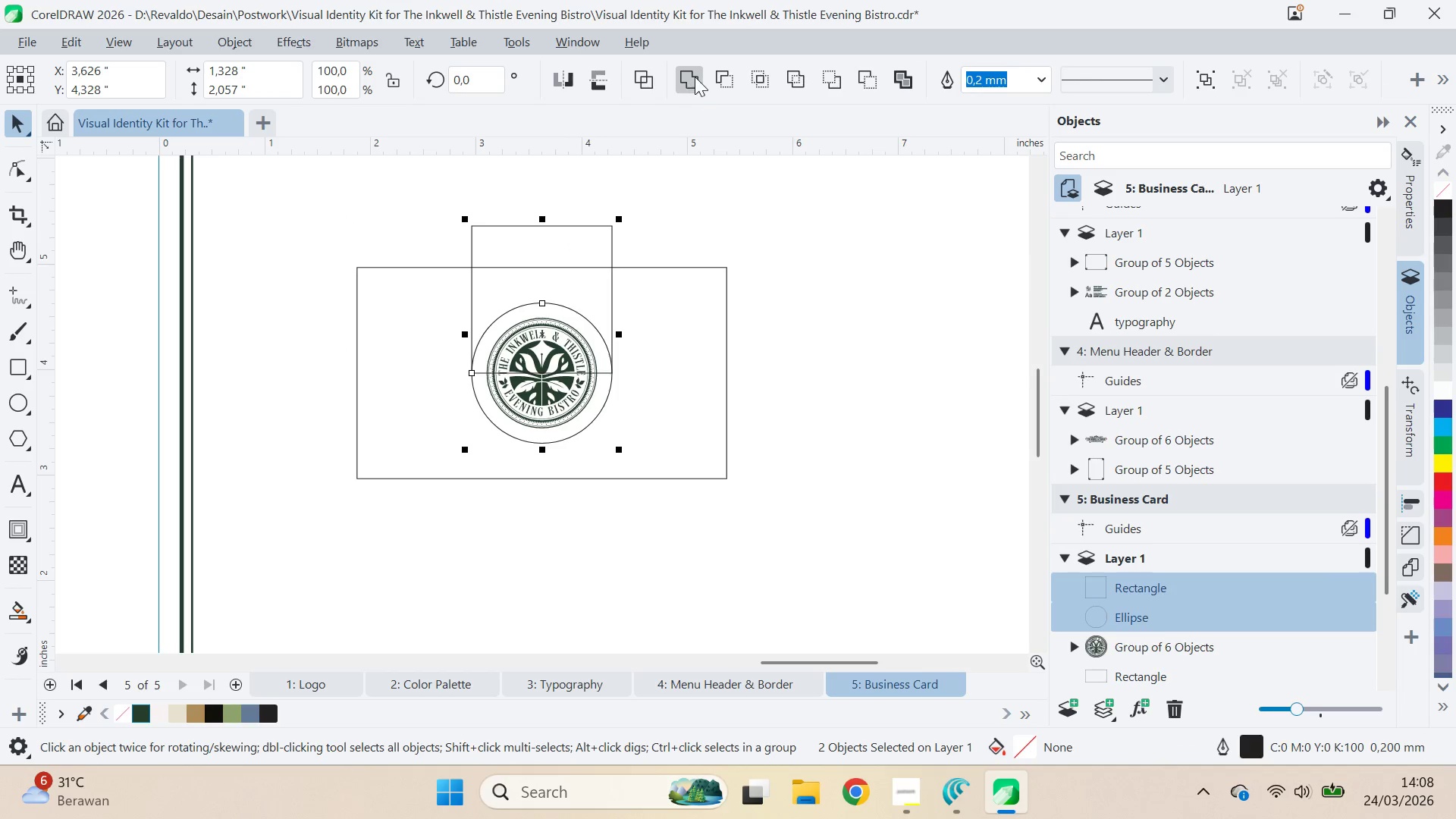 
double_click([692, 225])
 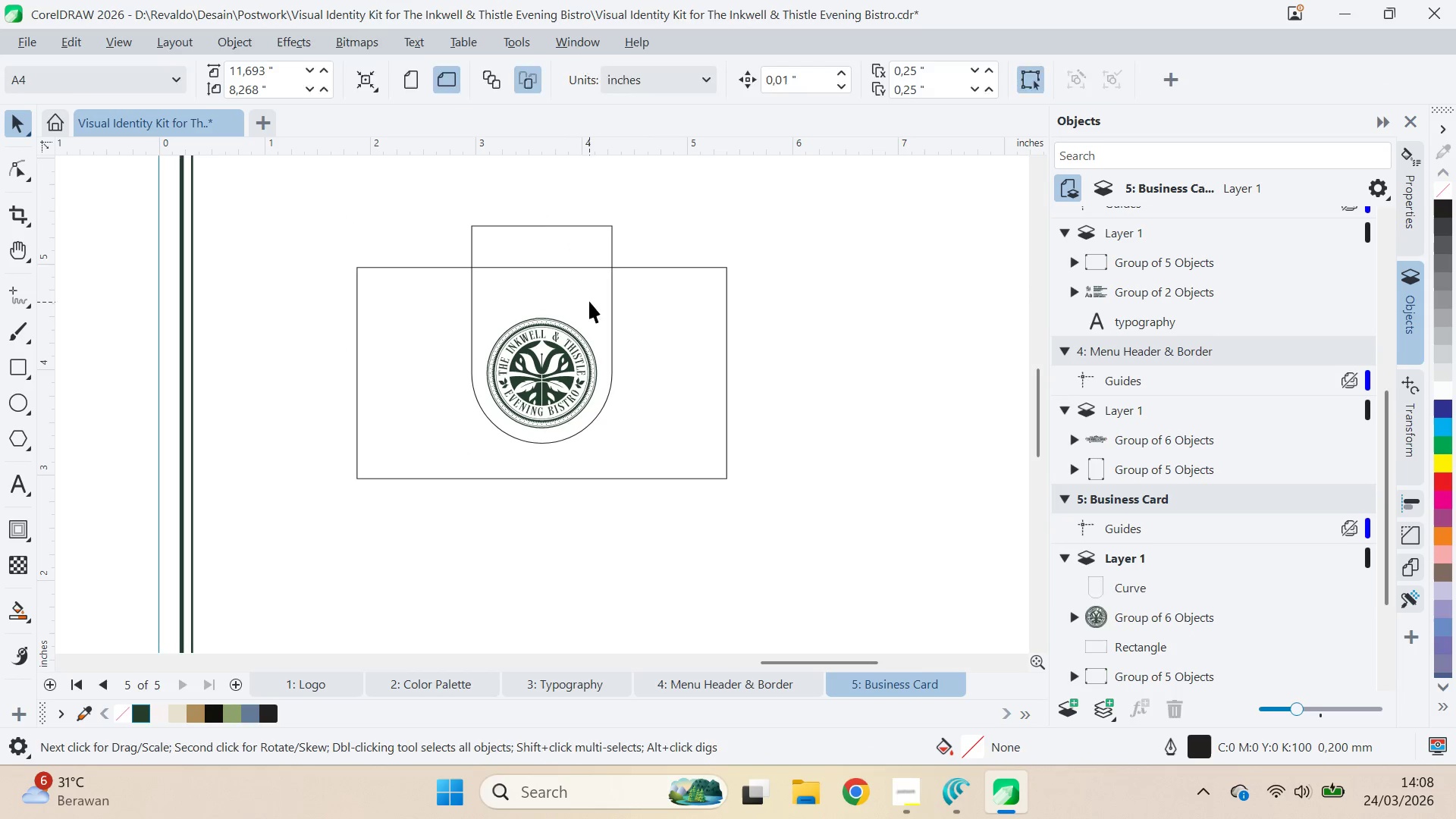 
hold_key(key=ShiftLeft, duration=0.31)
 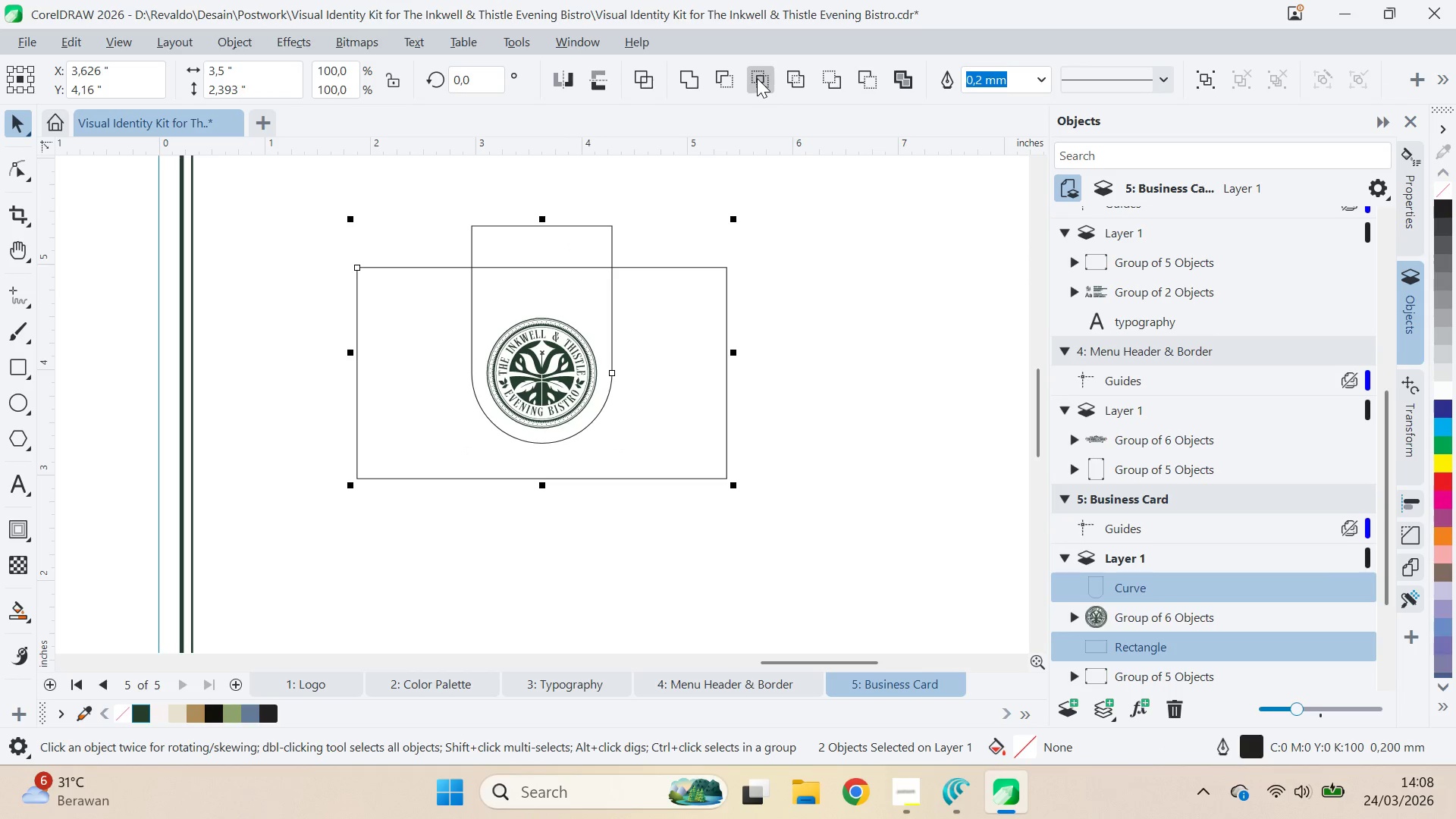 
double_click([716, 199])
 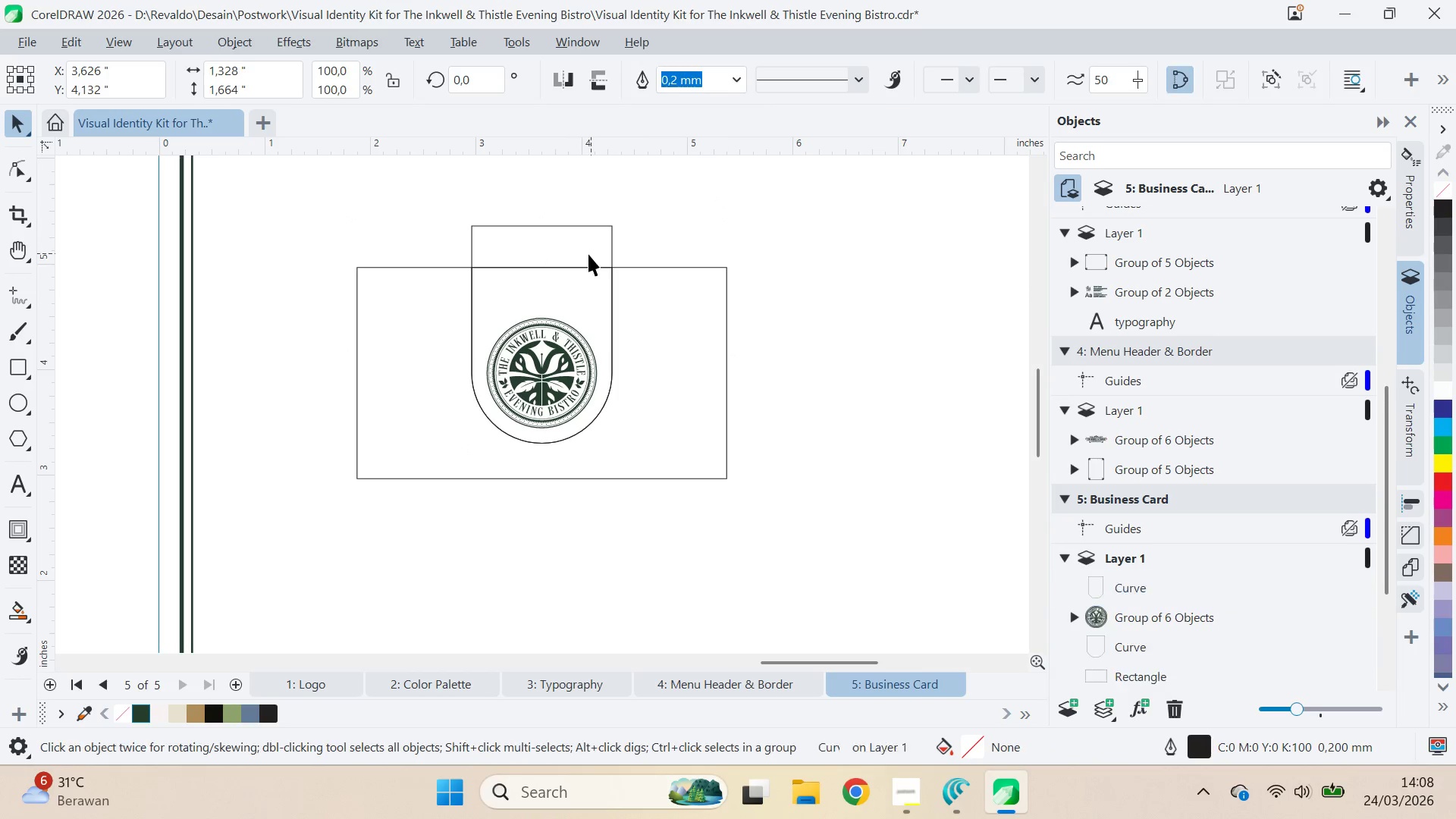 
triple_click([588, 254])
 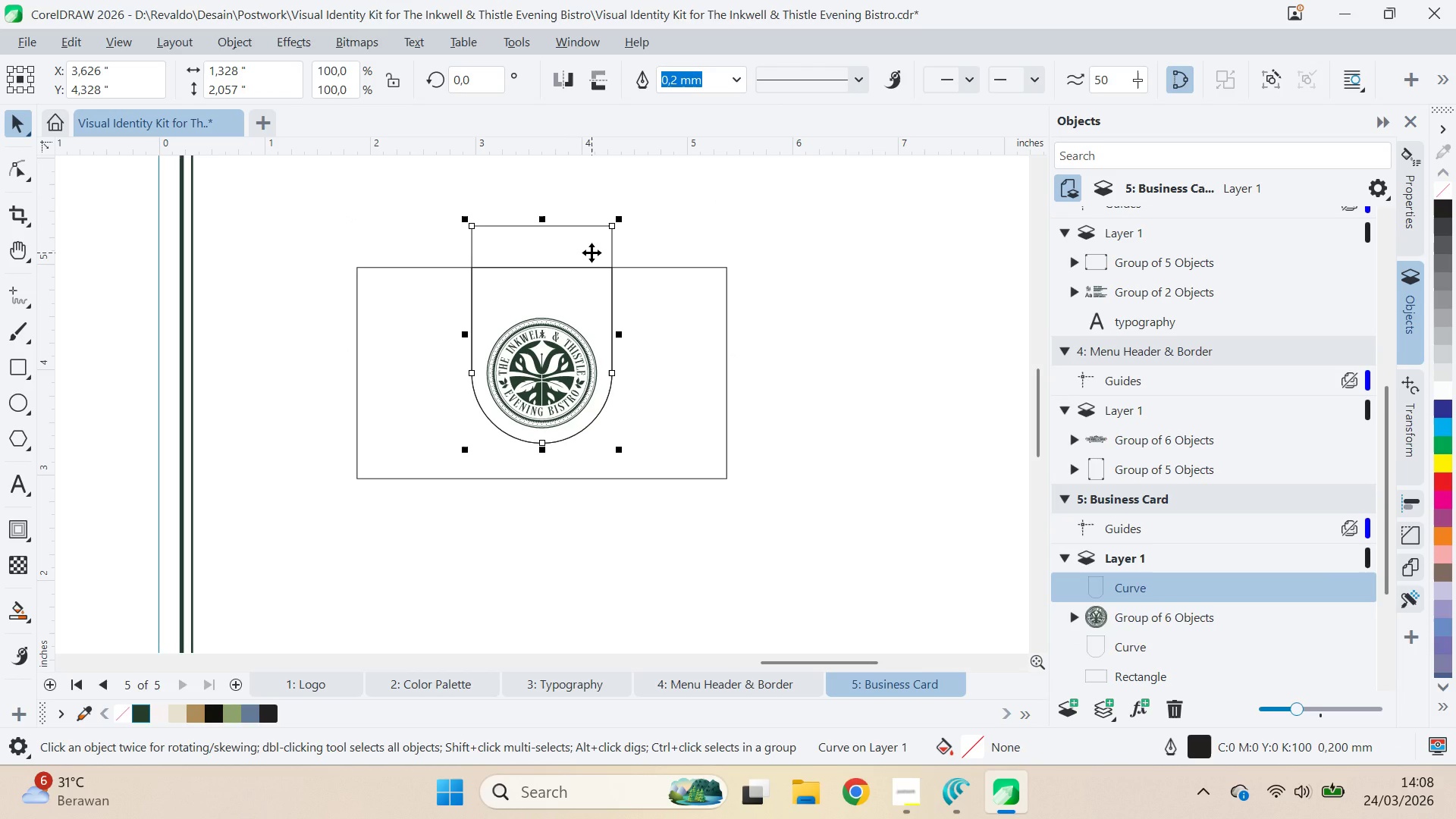 
key(Delete)
 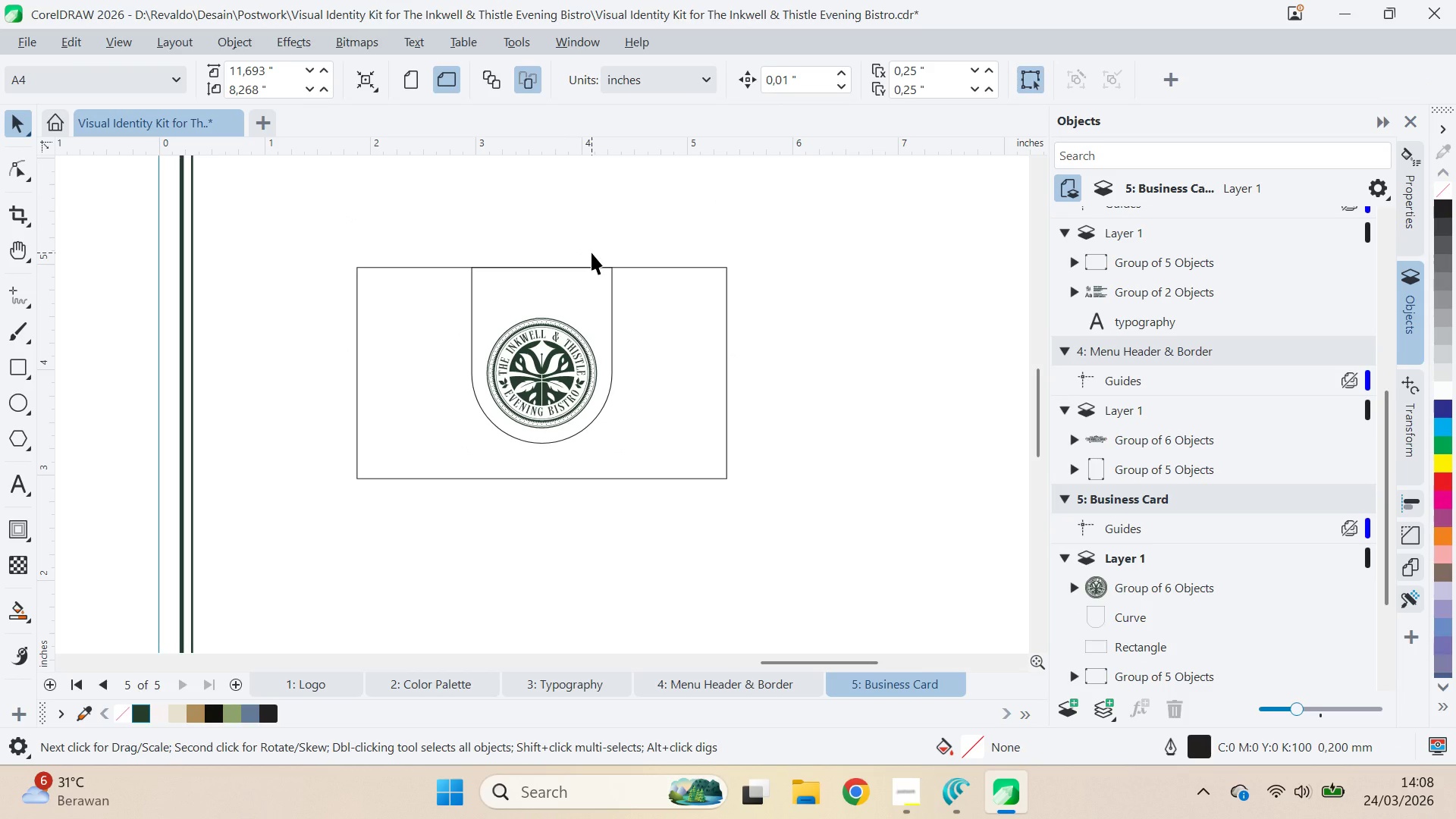 
key(Alt+AltLeft)
 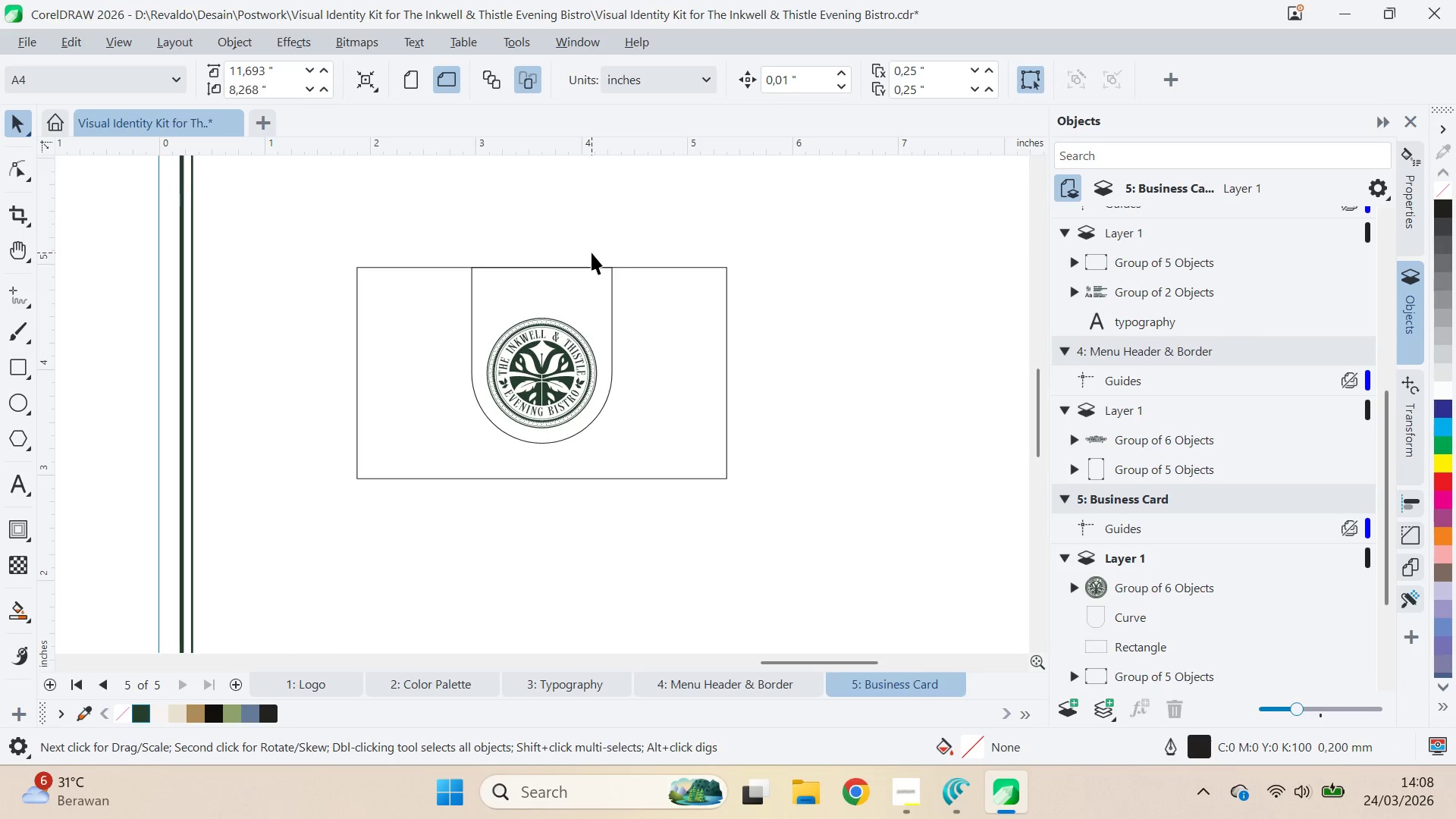 
key(Alt+Tab)
 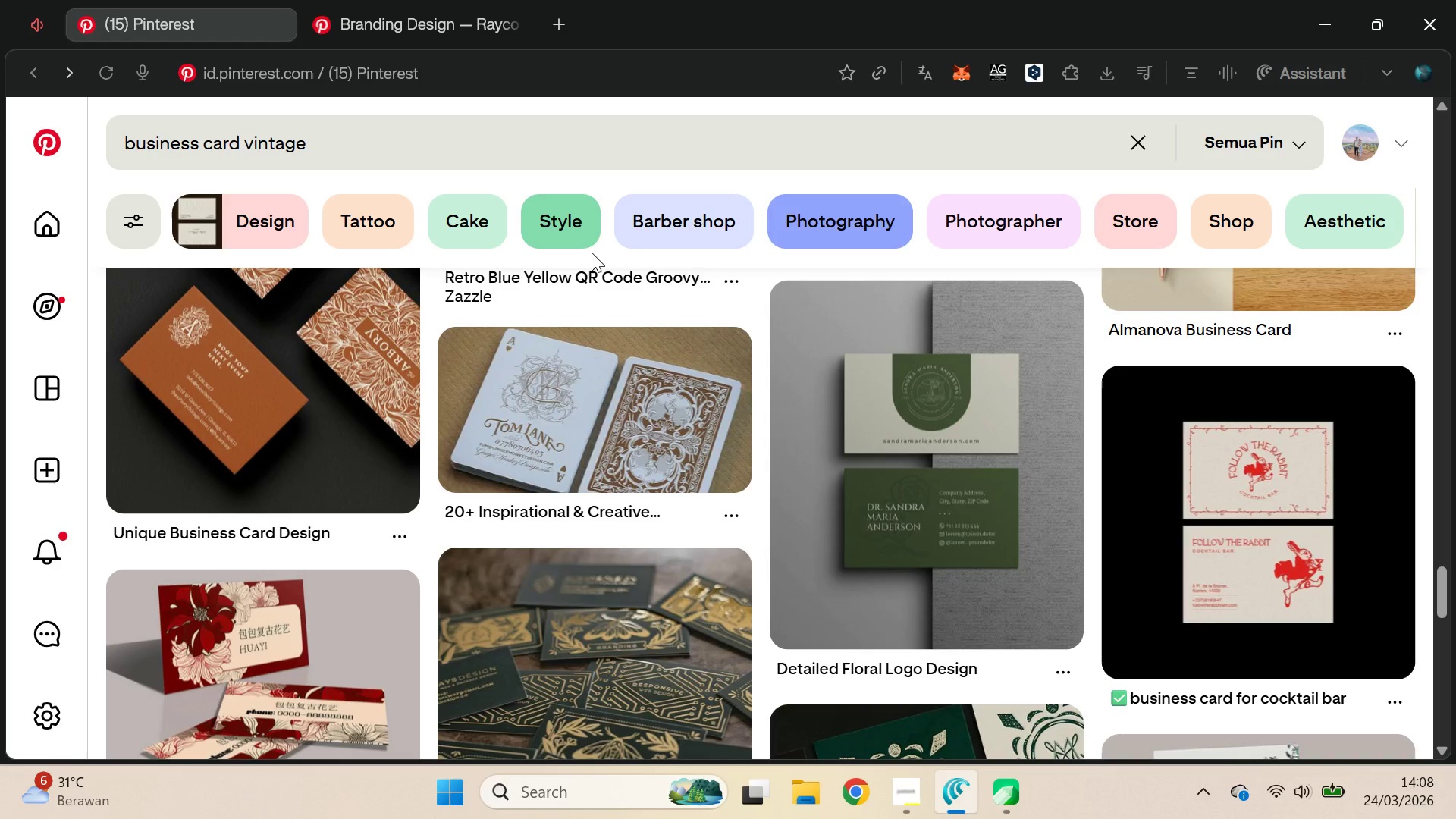 
wait(8.69)
 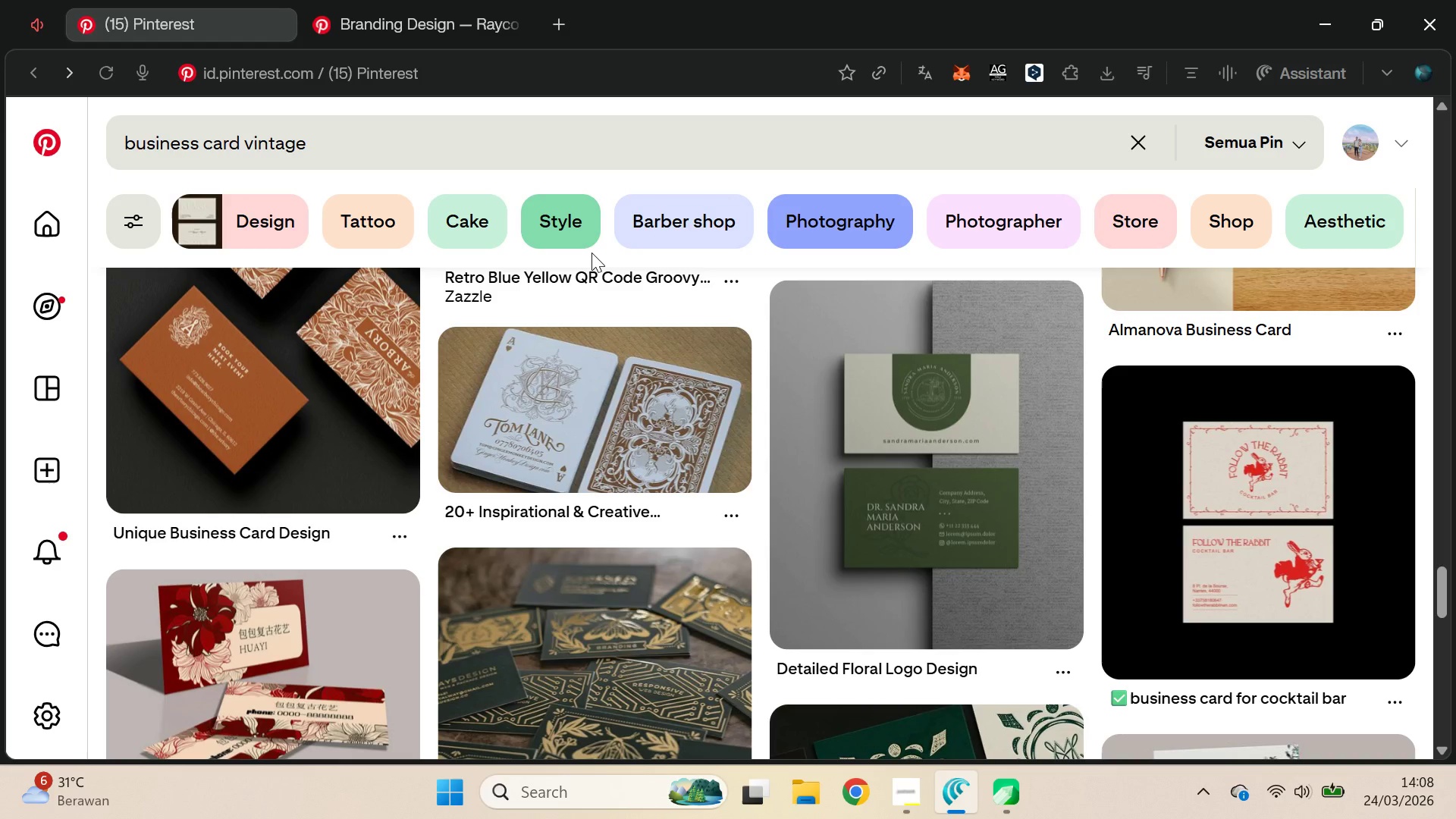 
key(Alt+Tab)
 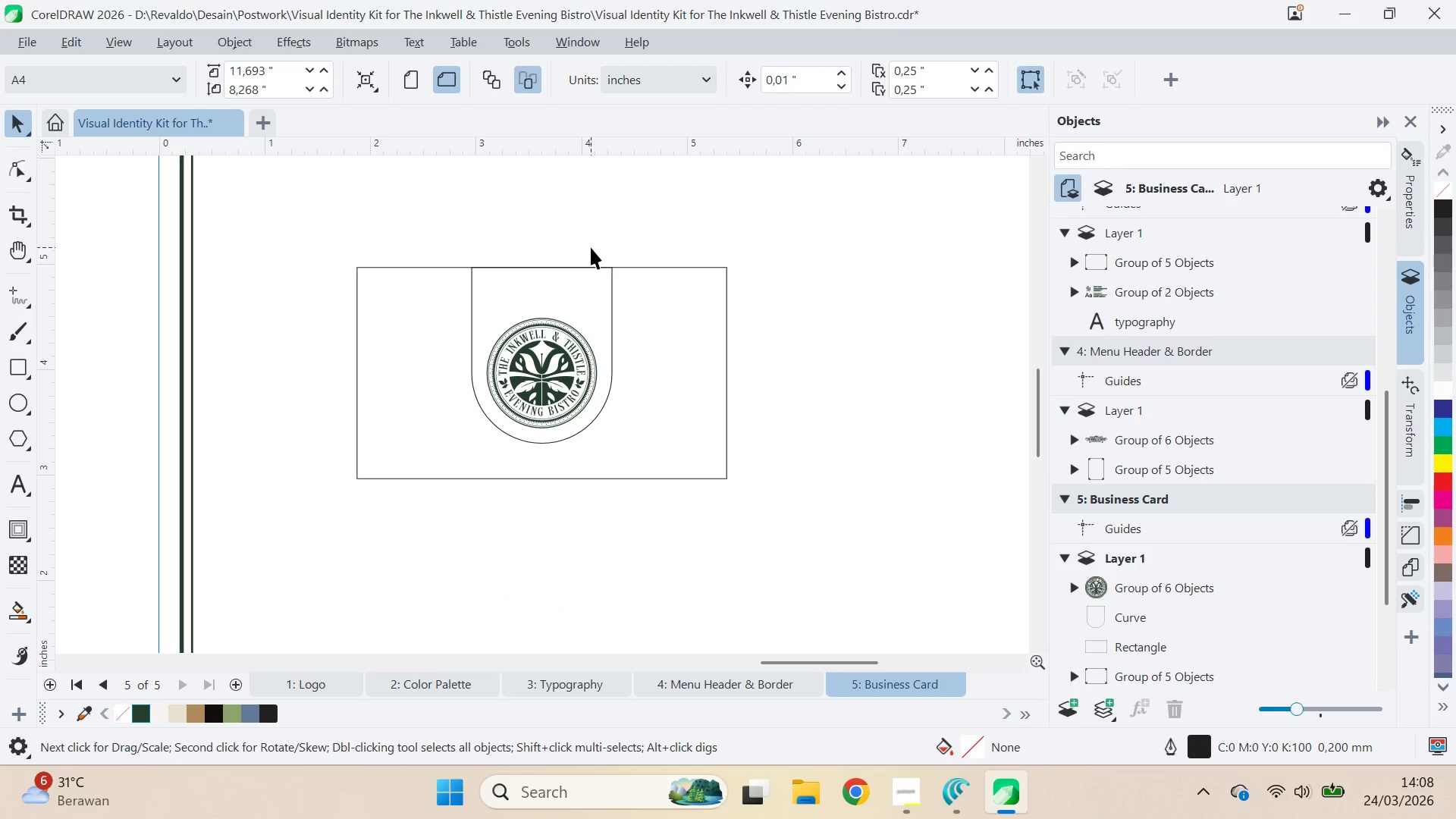 
key(Control+Z)
 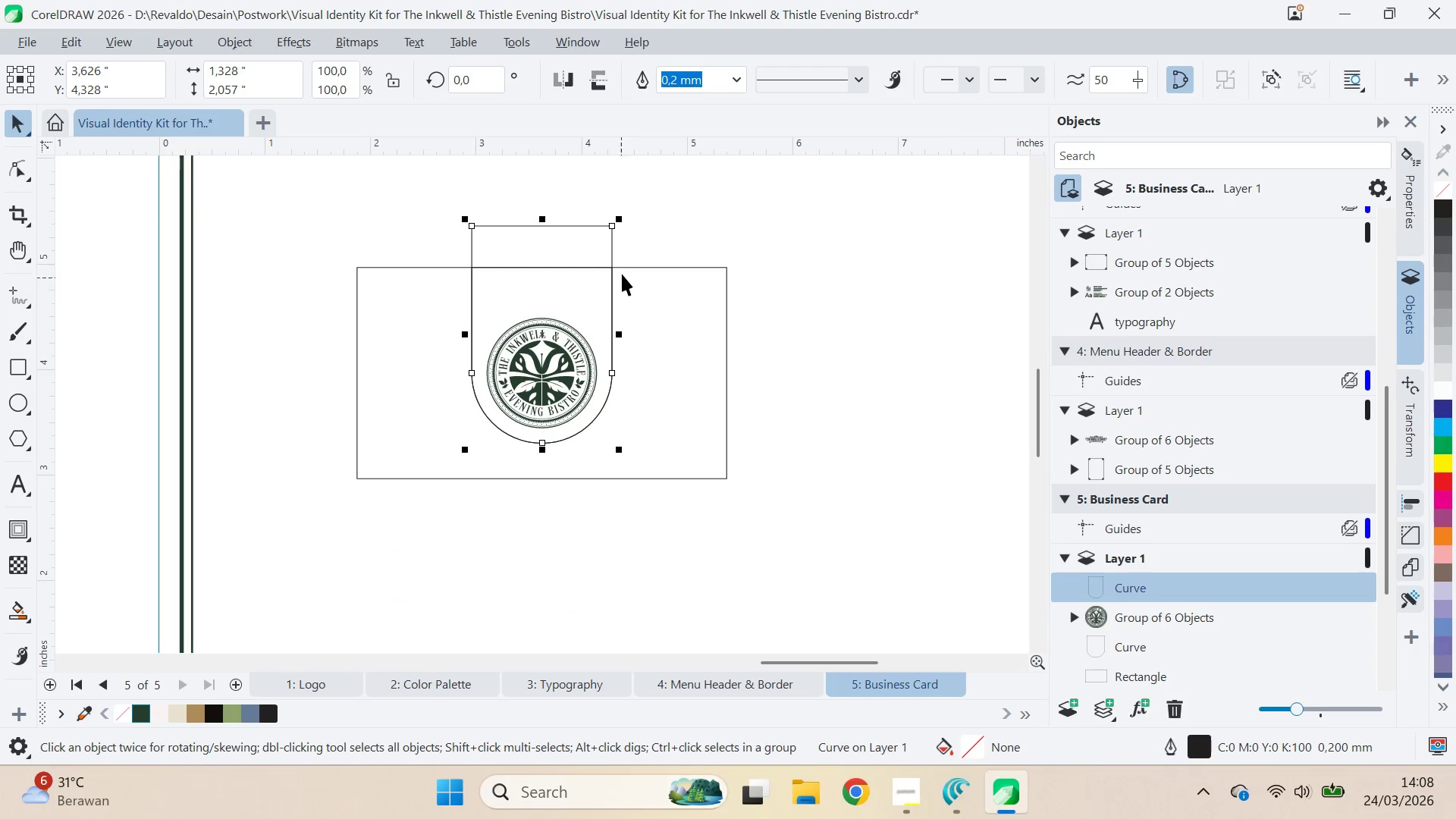 
key(Control+Z)
 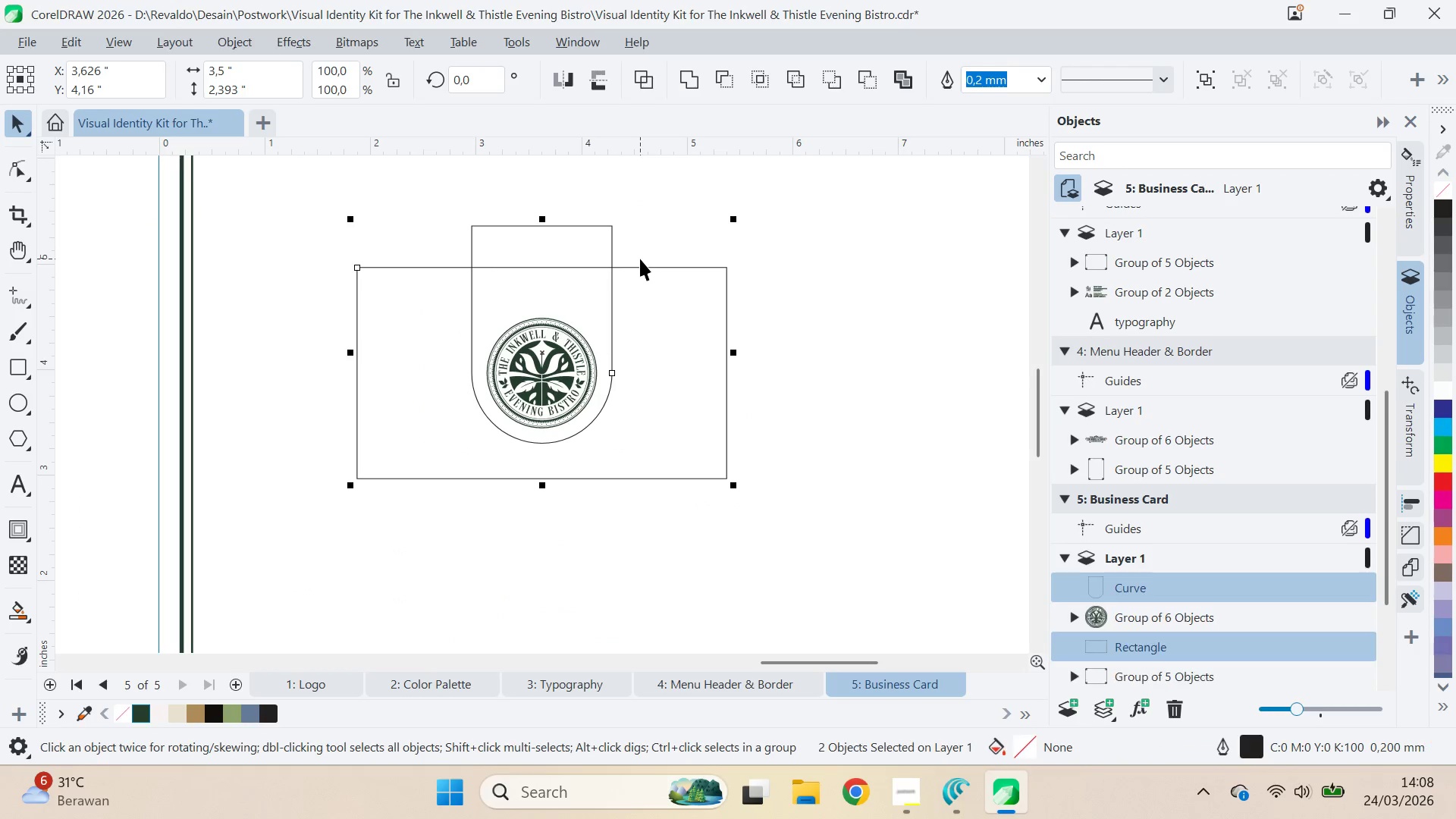 
key(Control+Z)
 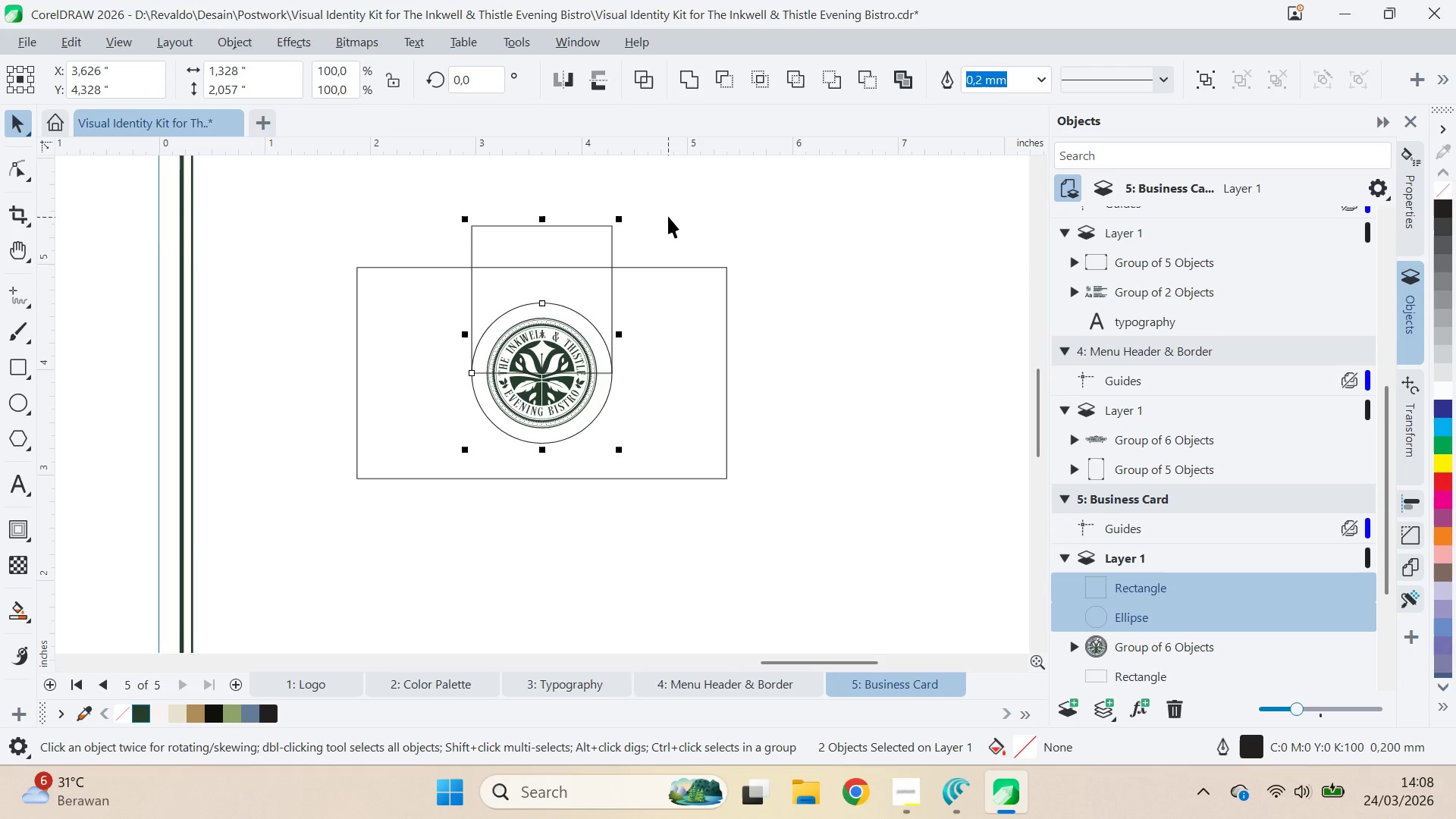 
left_click([668, 216])
 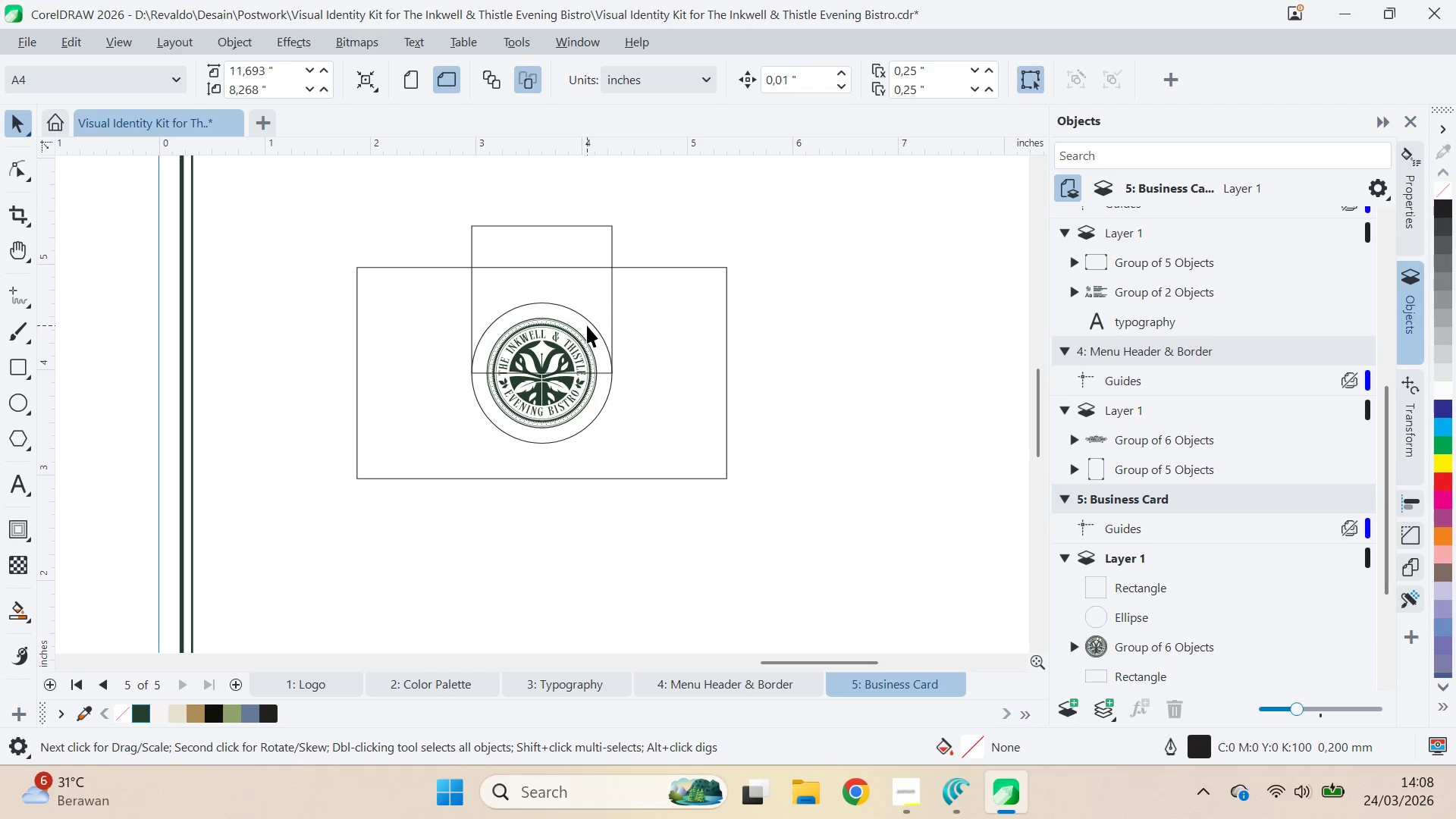 
left_click([587, 320])
 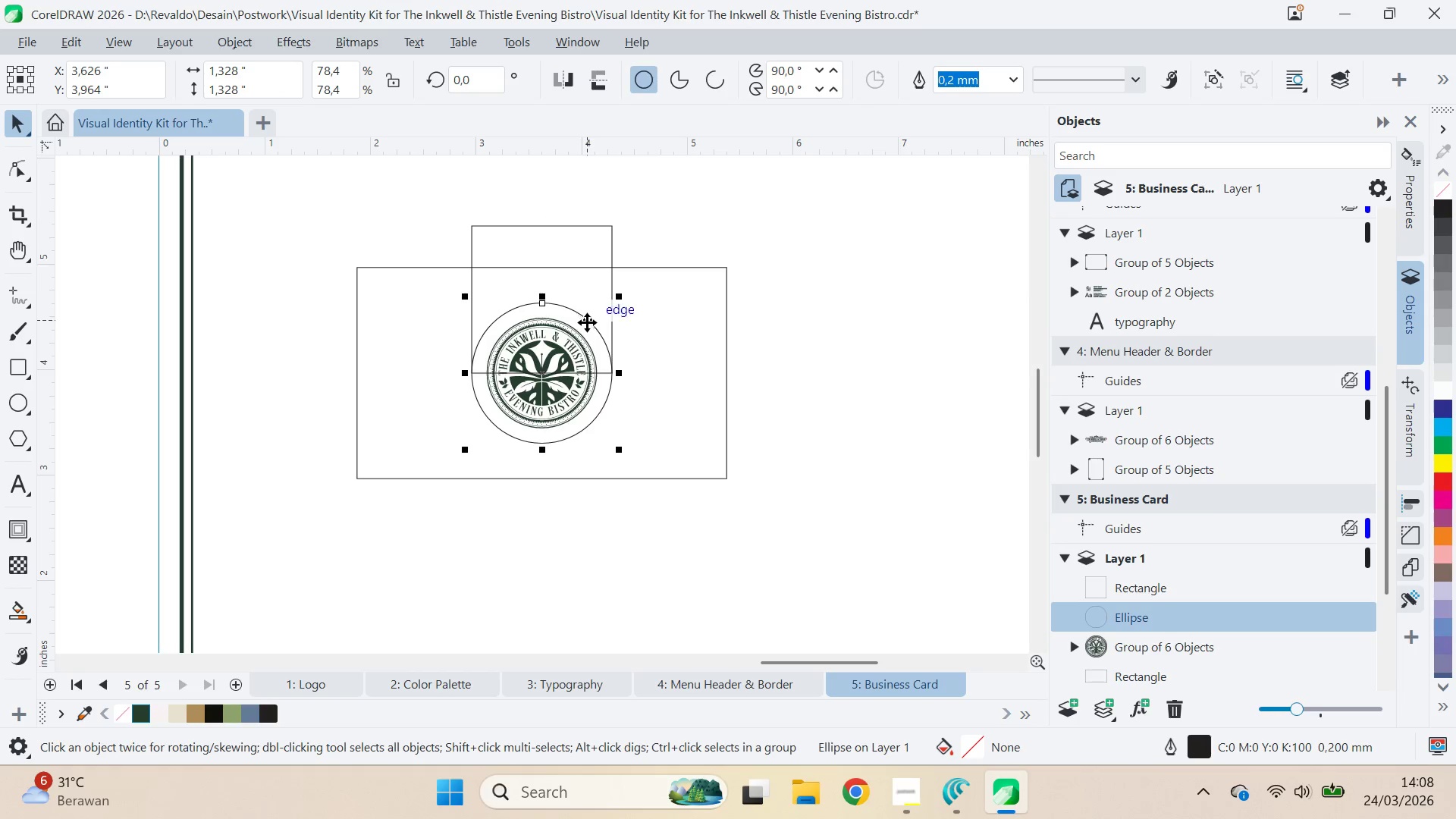 
hold_key(key=ShiftLeft, duration=0.47)
double_click([579, 344])
 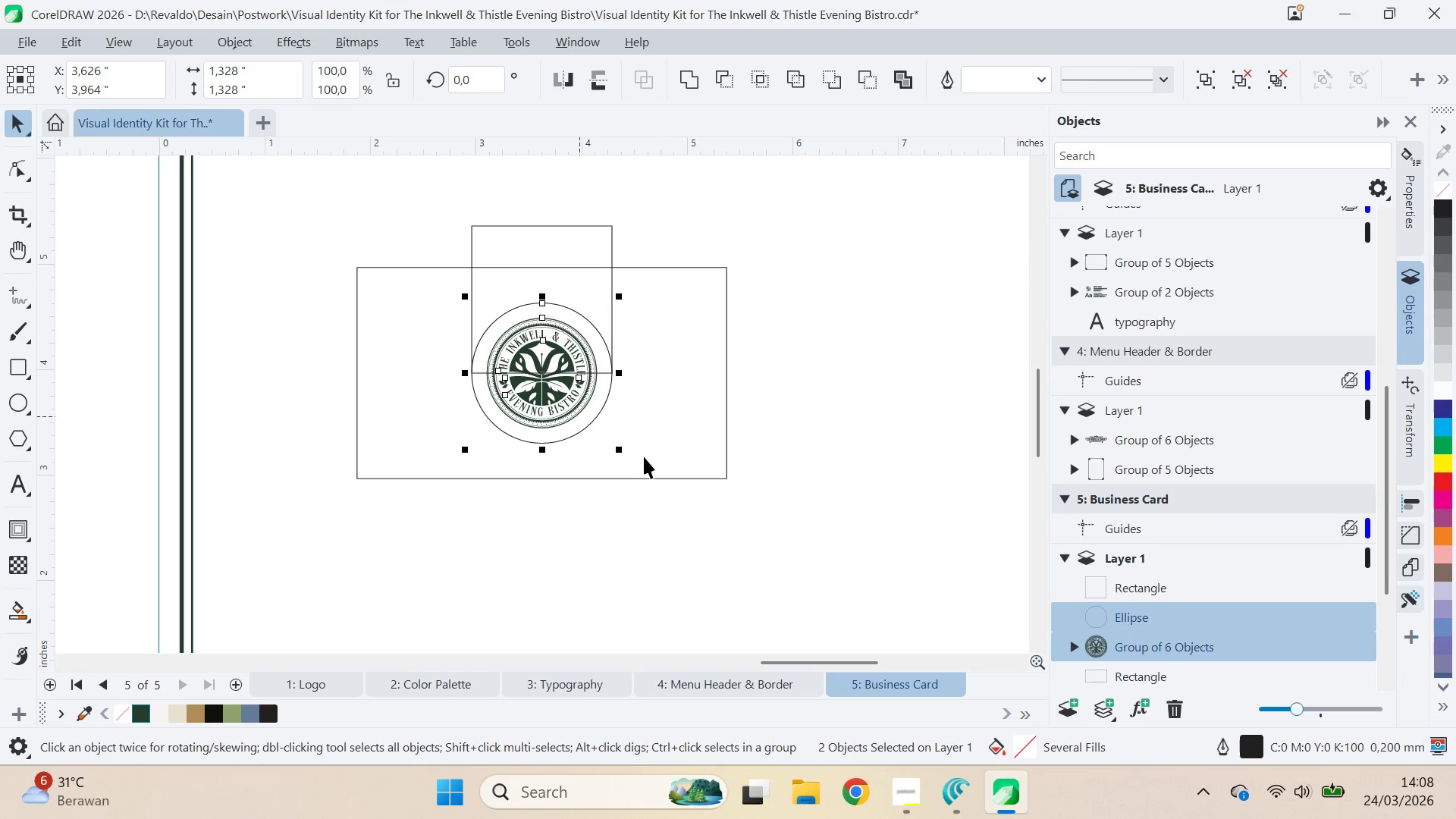 
hold_key(key=ShiftLeft, duration=1.28)
left_click_drag(start_coordinate=[624, 456], to_coordinate=[644, 469])
 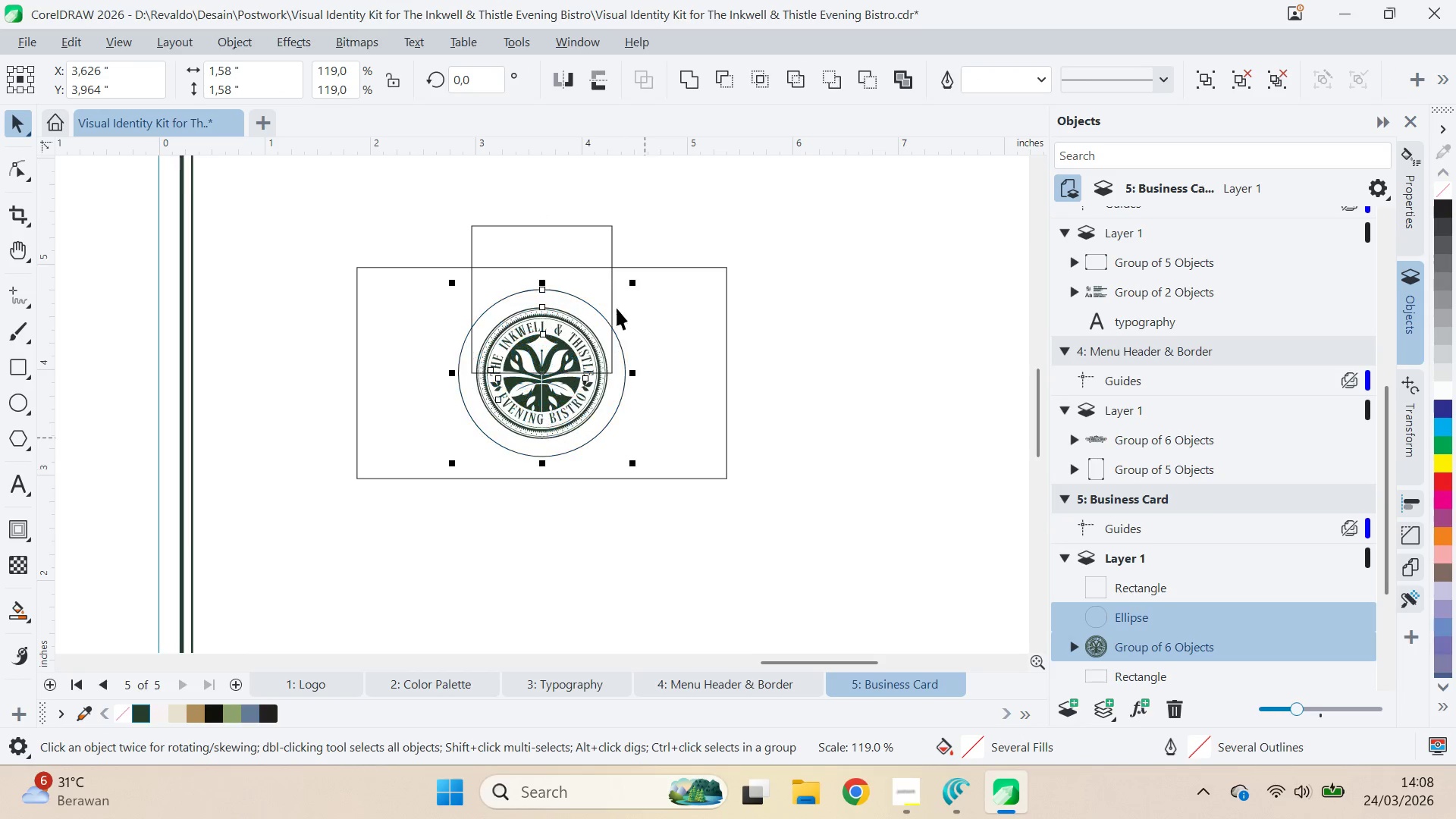 
key(Shift+ShiftLeft)
 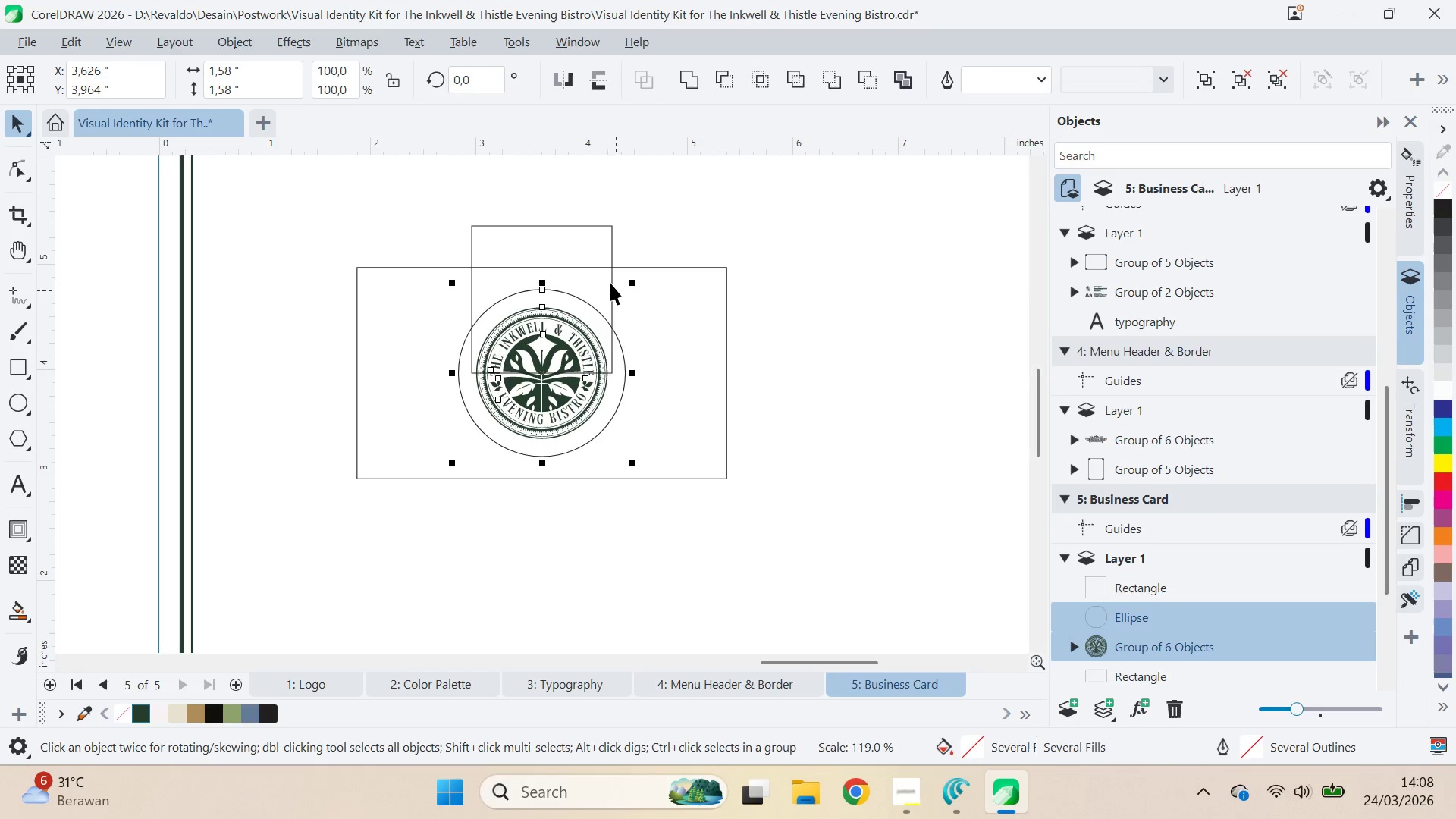 
left_click([610, 283])
 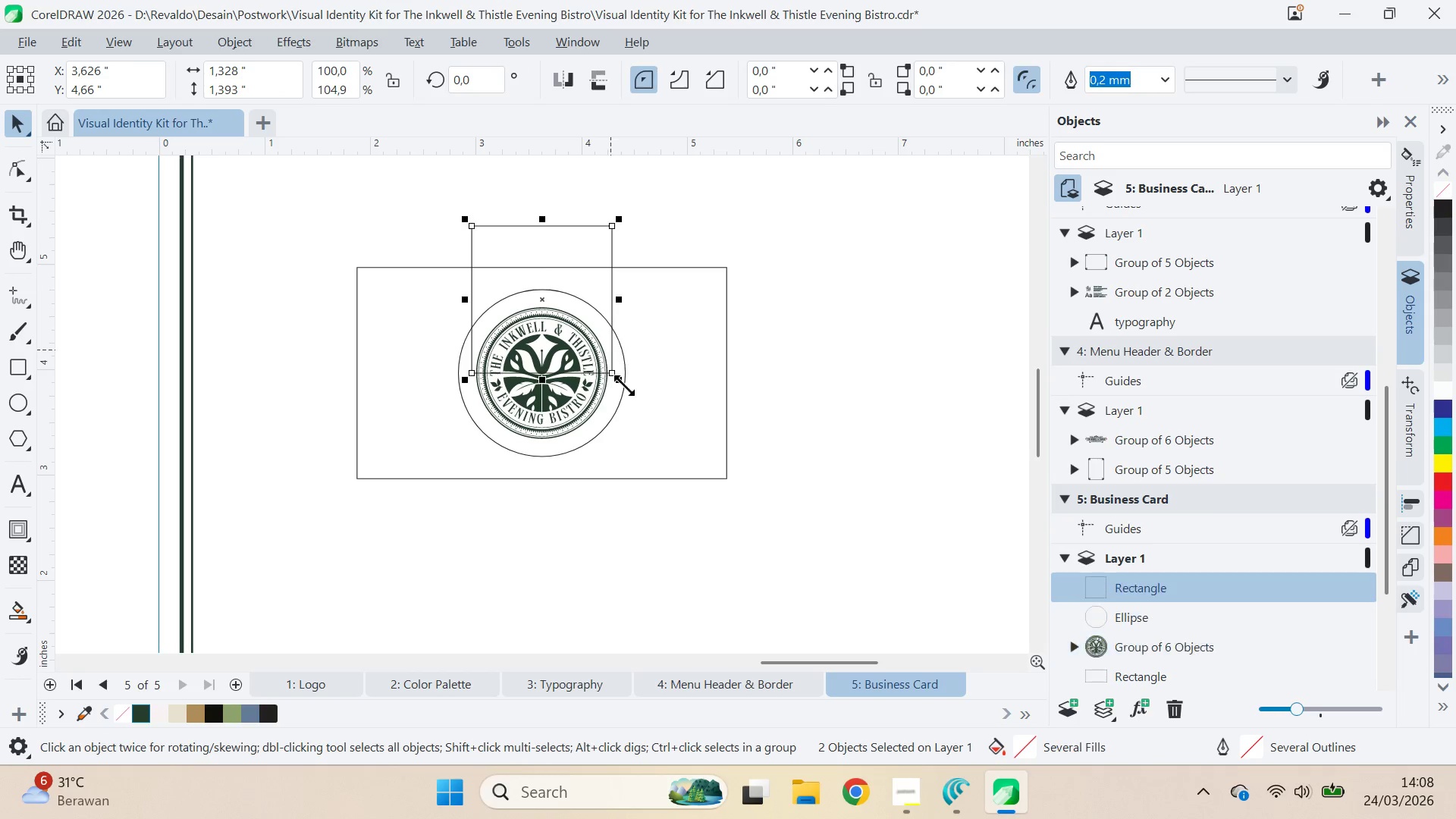 
hold_key(key=ShiftLeft, duration=1.5)
left_click_drag(start_coordinate=[621, 300], to_coordinate=[636, 374])
 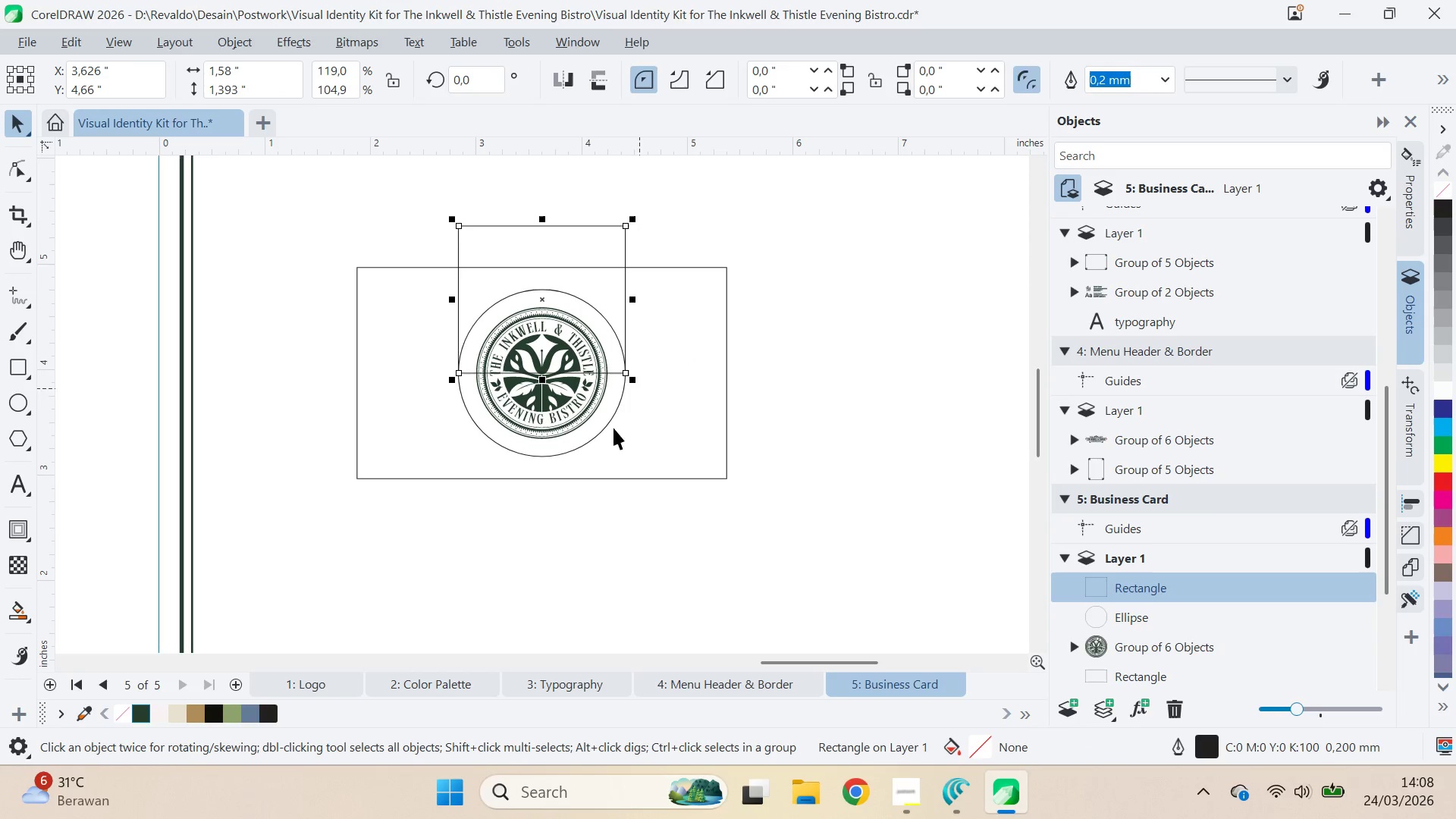 
hold_key(key=ShiftLeft, duration=1.12)
 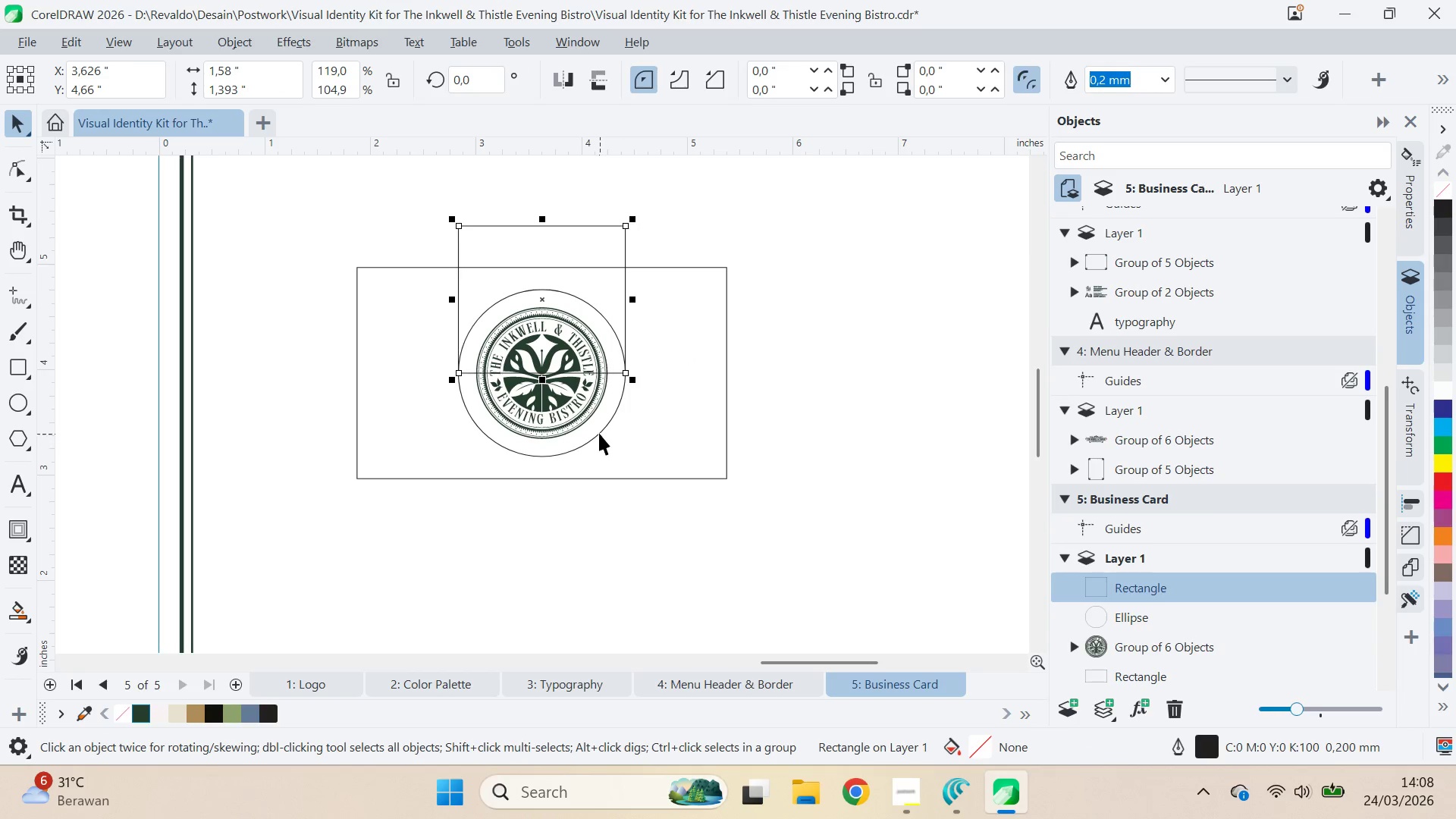 
left_click_drag(start_coordinate=[599, 433], to_coordinate=[600, 422])
 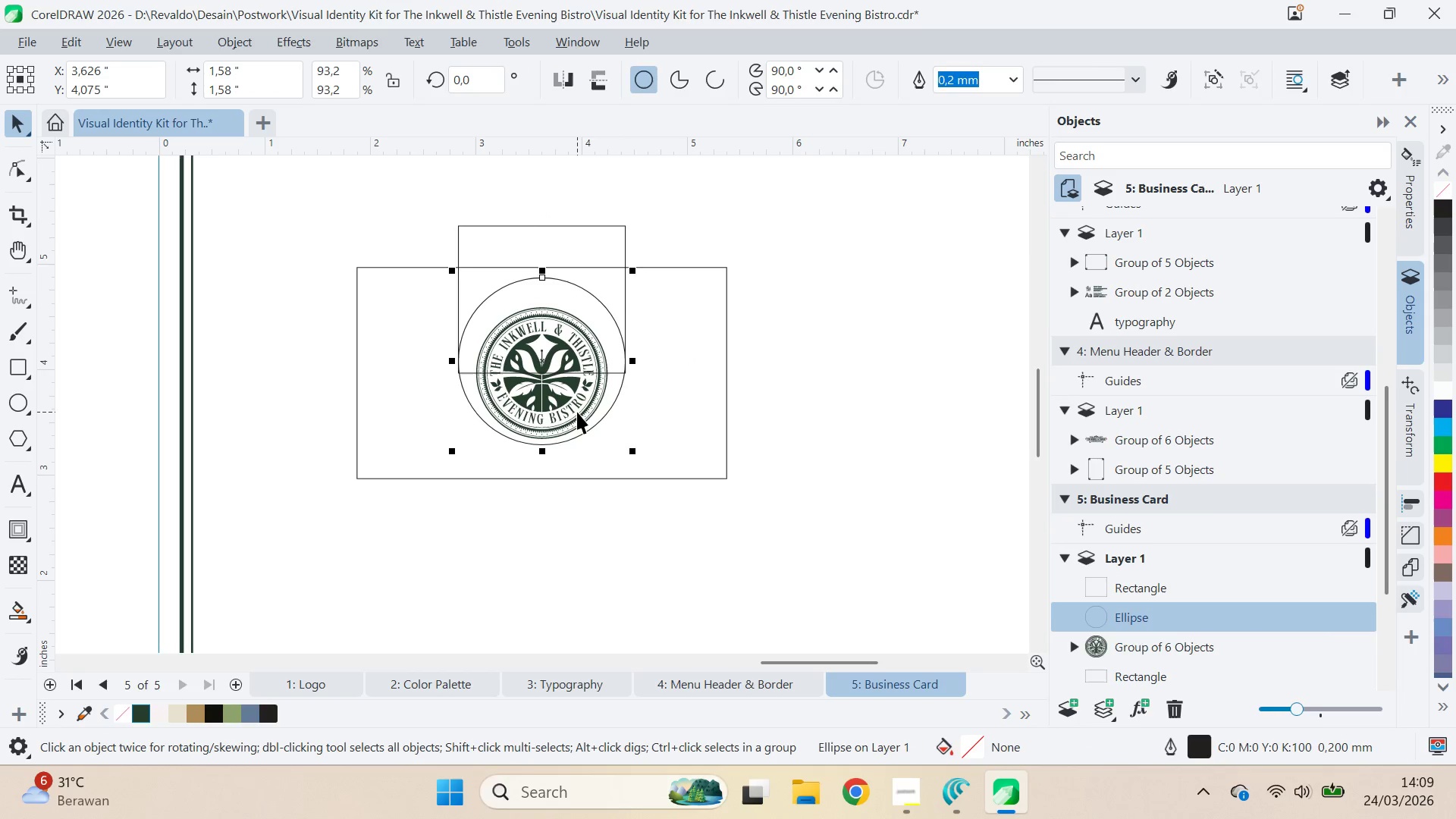 
hold_key(key=ShiftLeft, duration=1.5)
 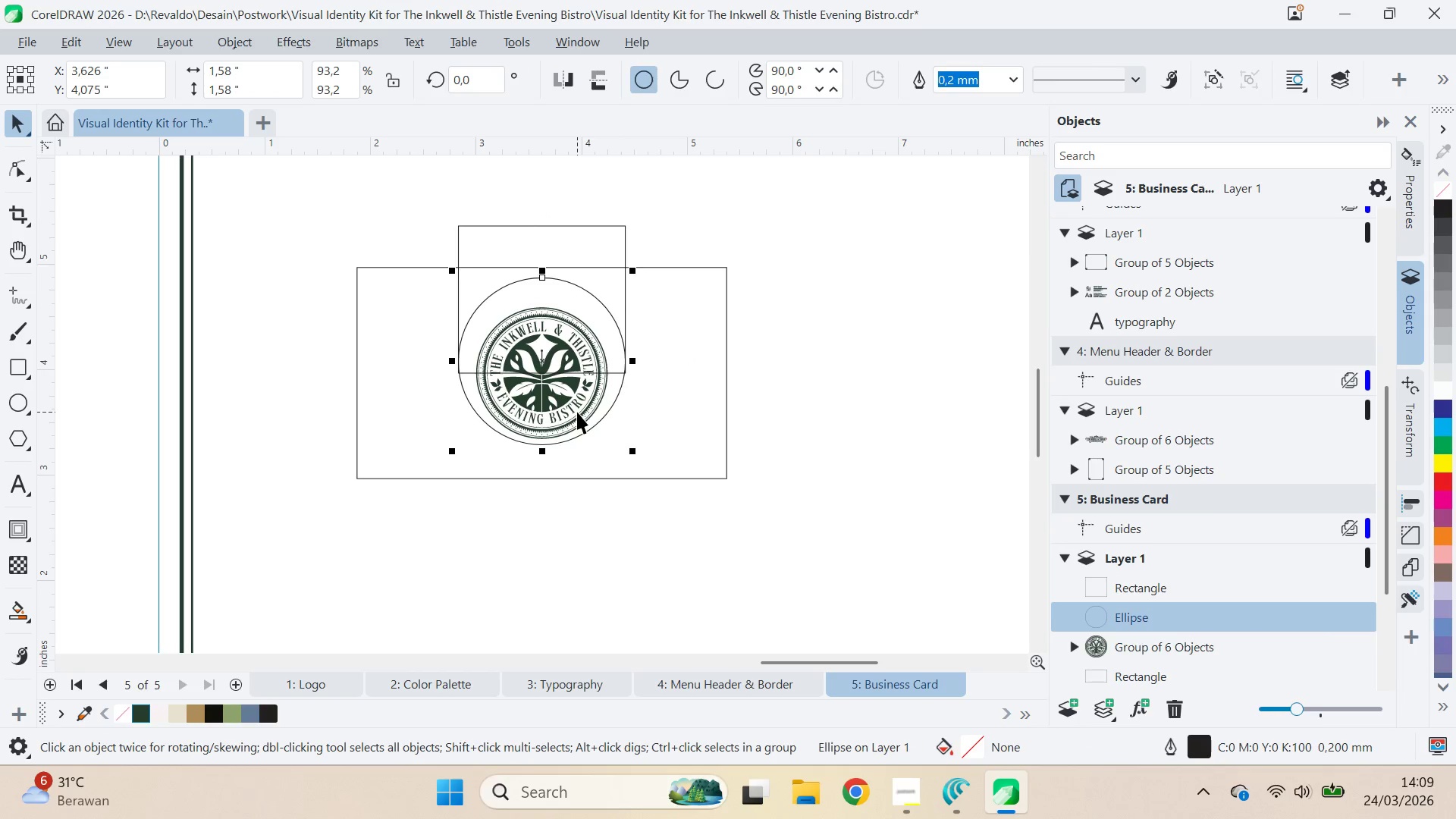 
key(Shift+ShiftLeft)
 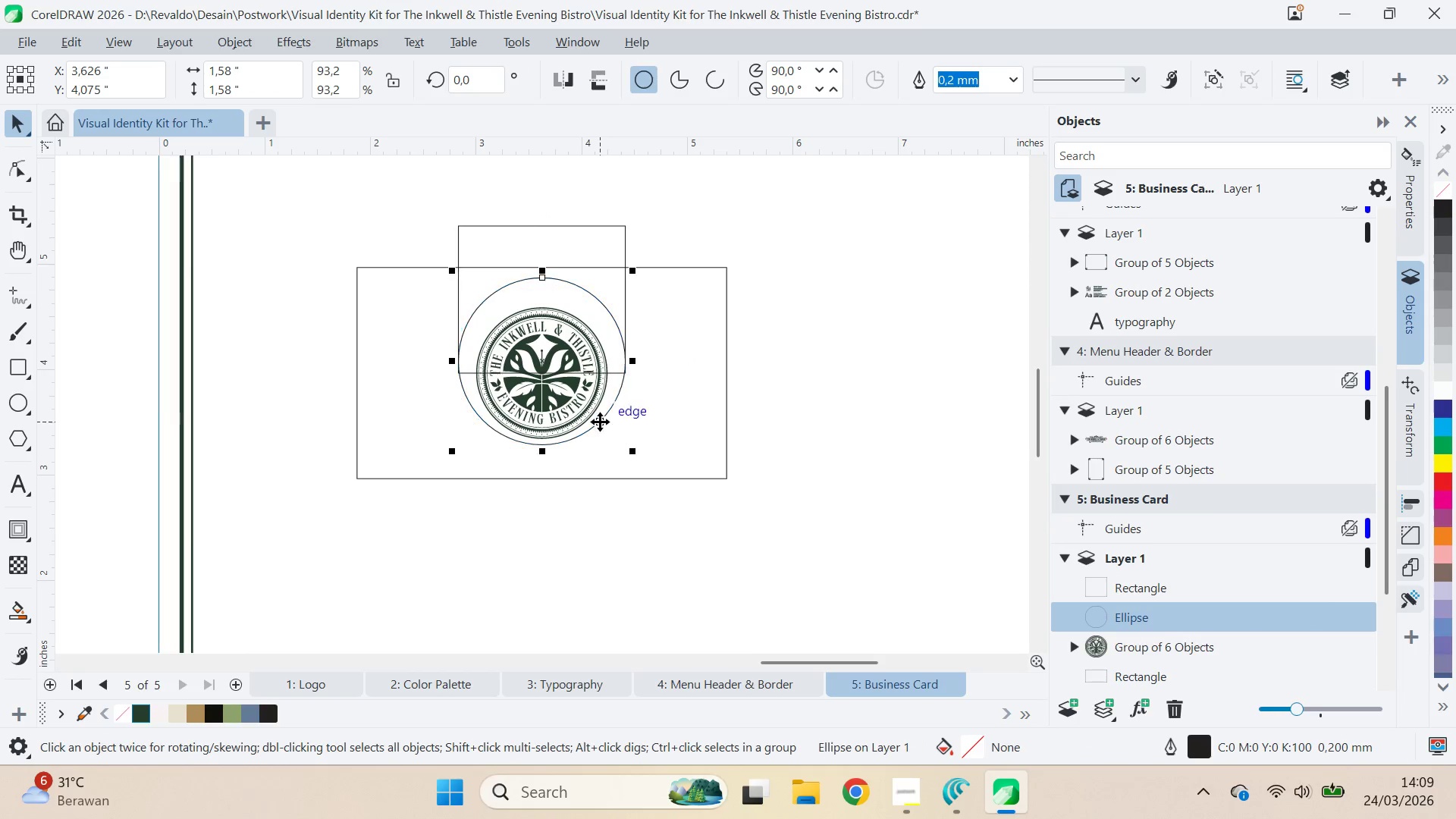 
key(Shift+ShiftLeft)
 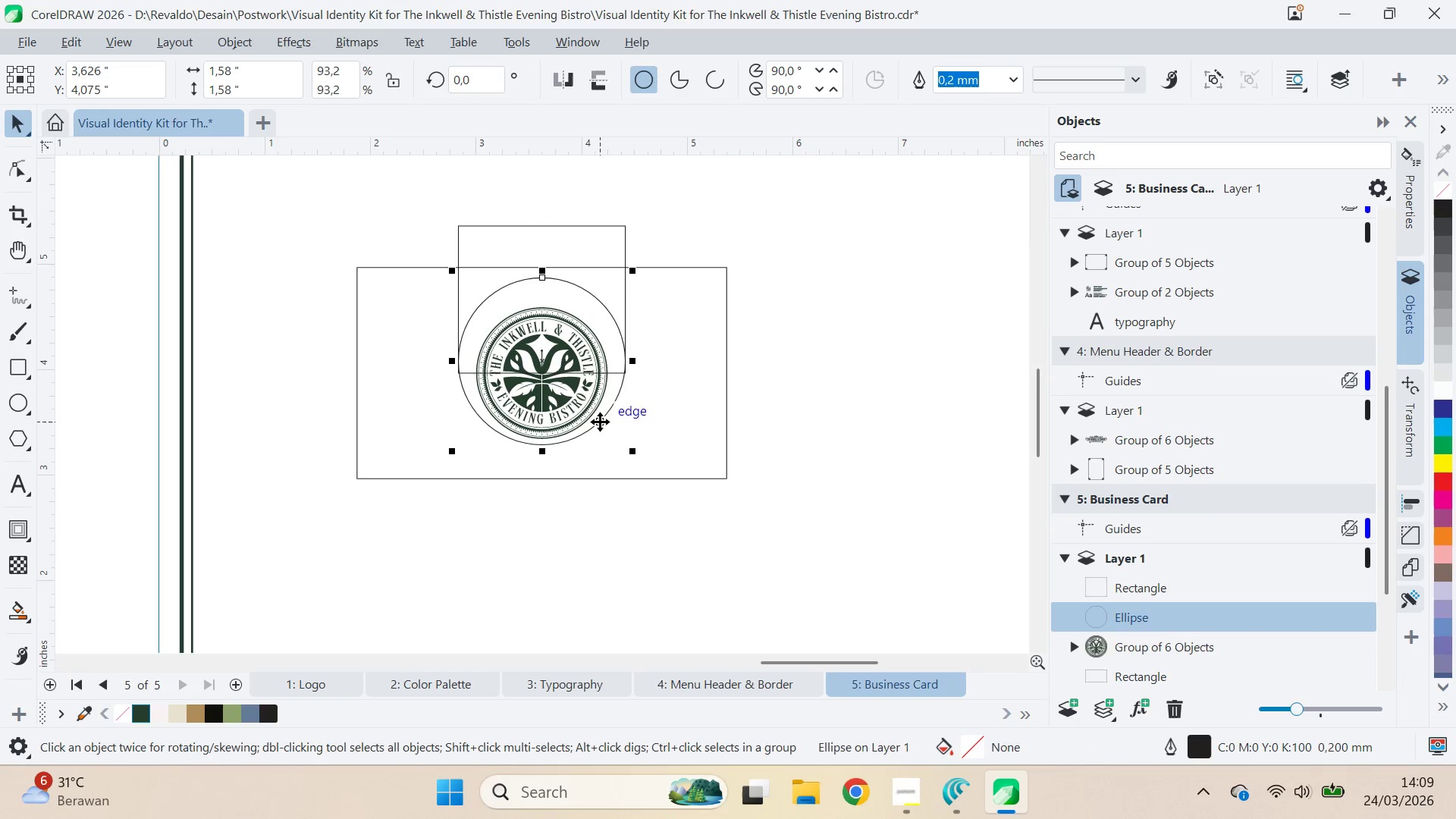 
key(Shift+ShiftLeft)
 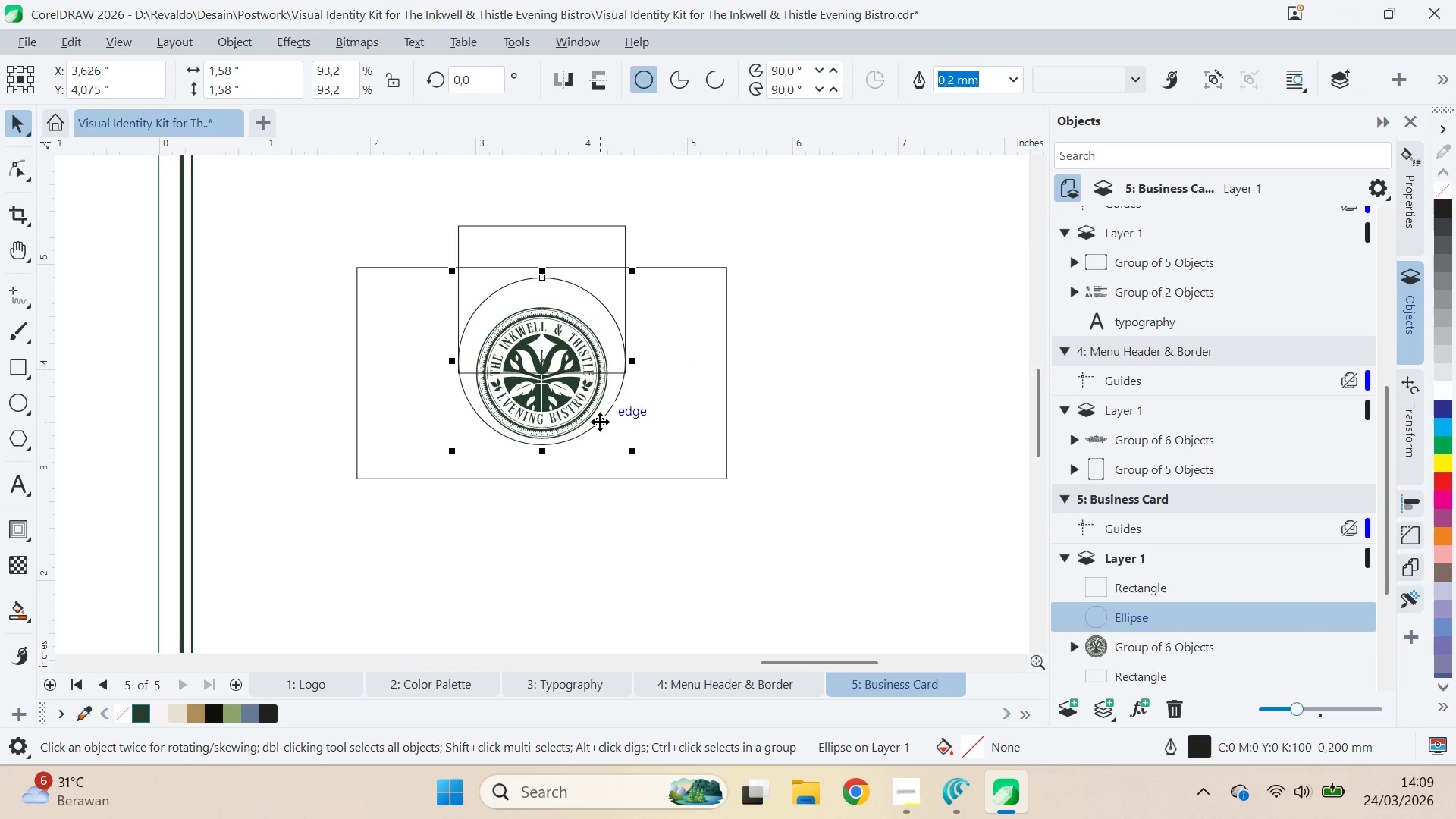 
key(Shift+ShiftLeft)
 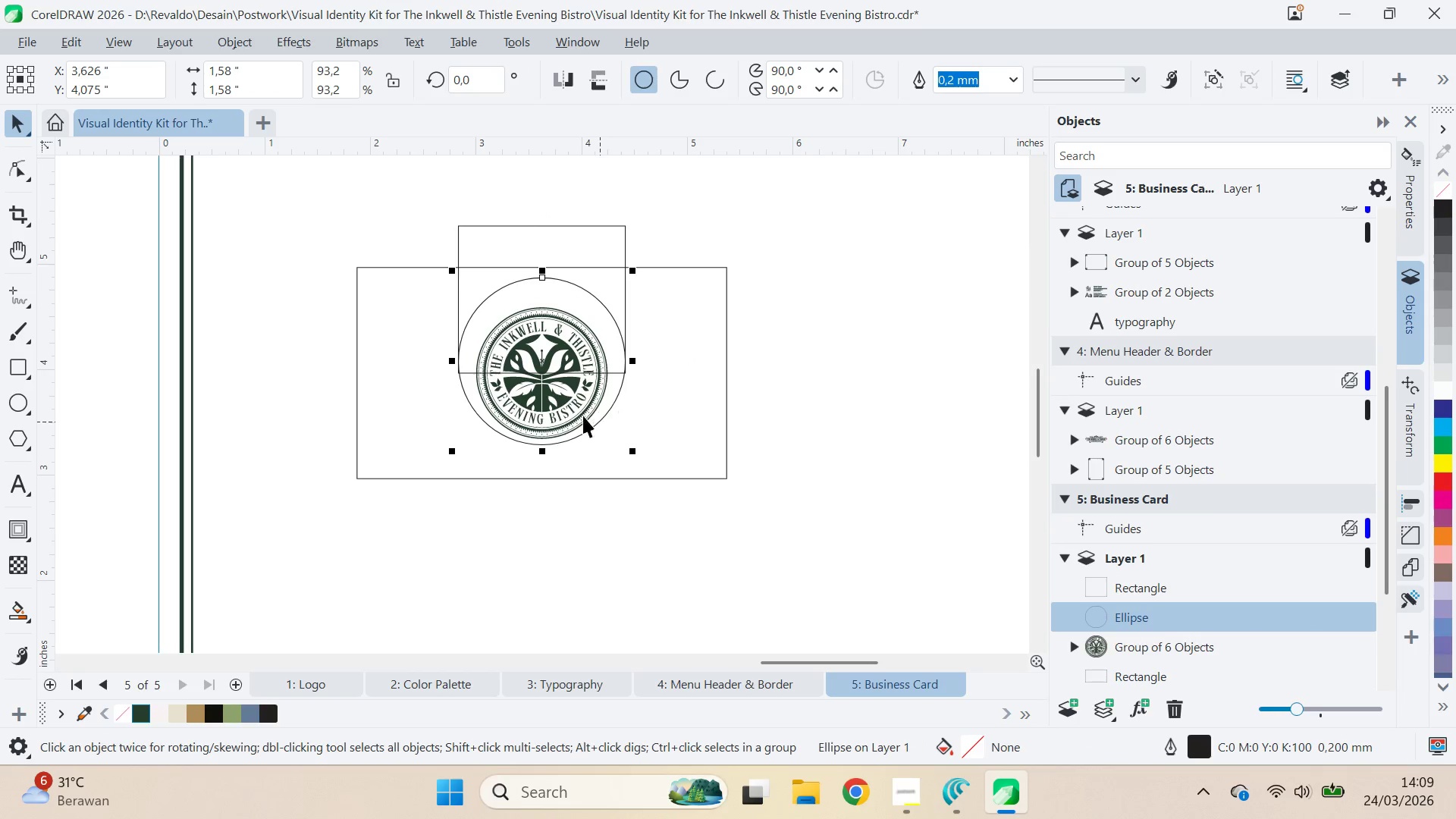 
key(Shift+ShiftLeft)
 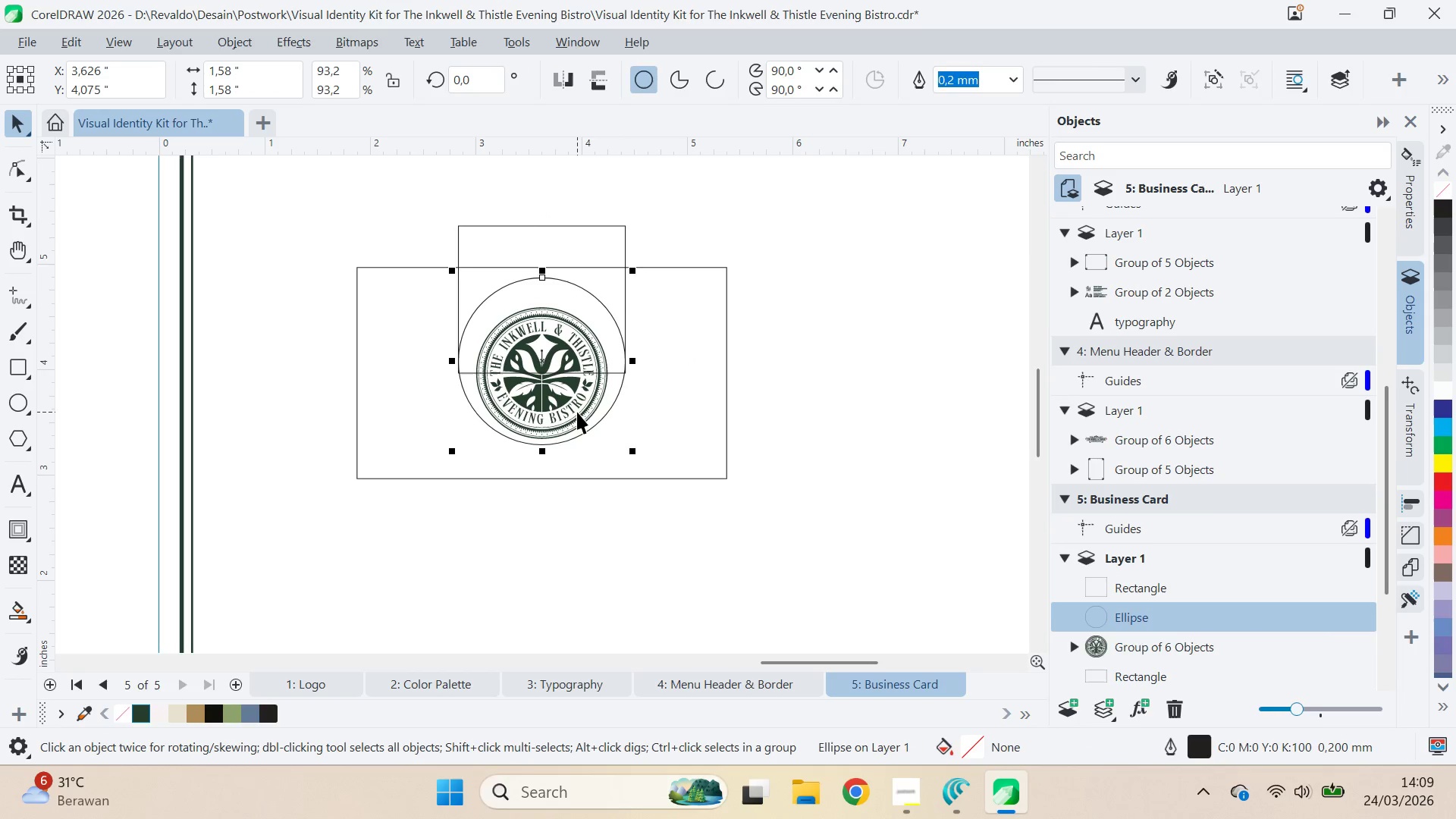 
left_click([577, 412])
 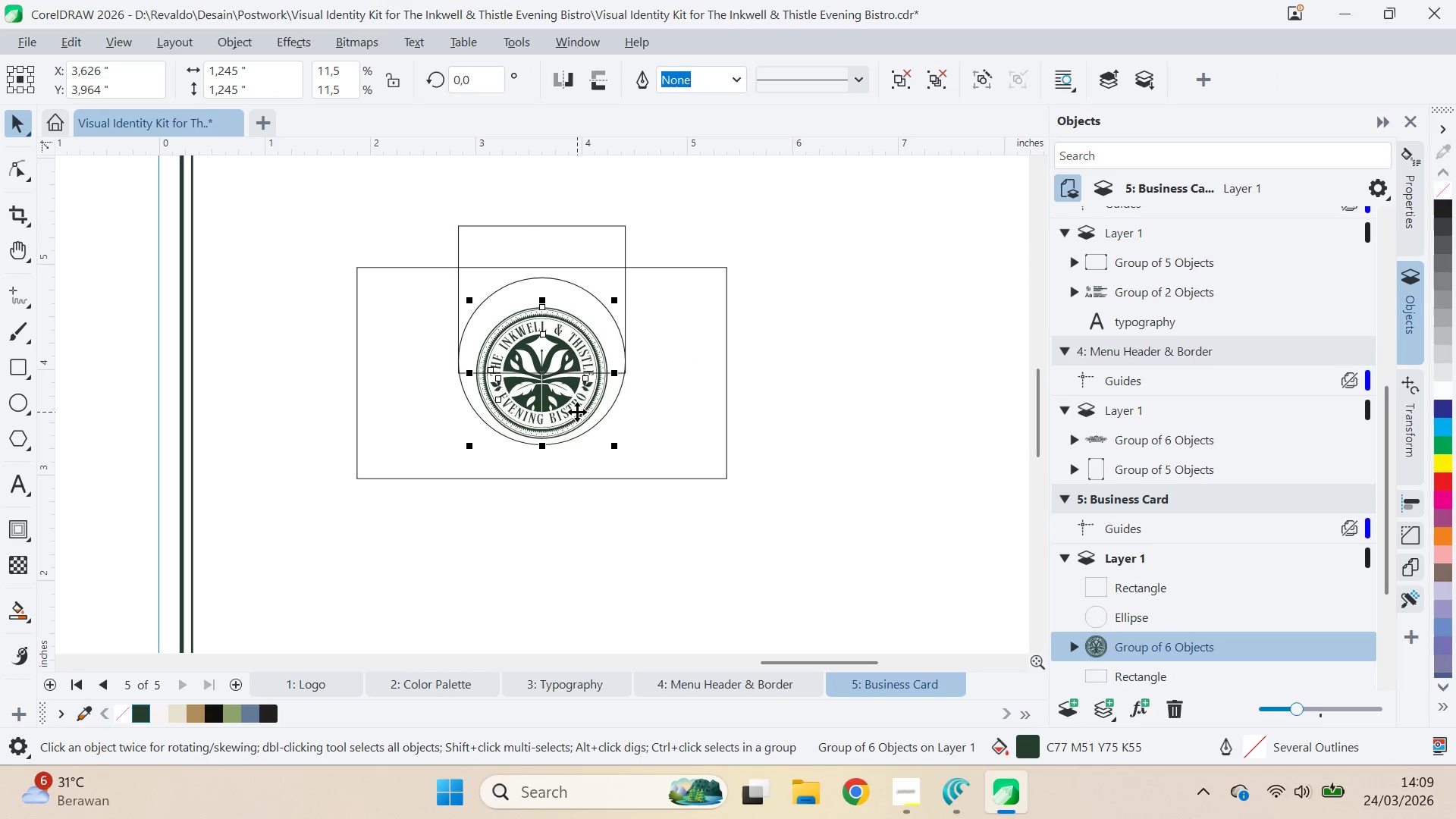 
hold_key(key=ShiftLeft, duration=0.59)
left_click([610, 403])
 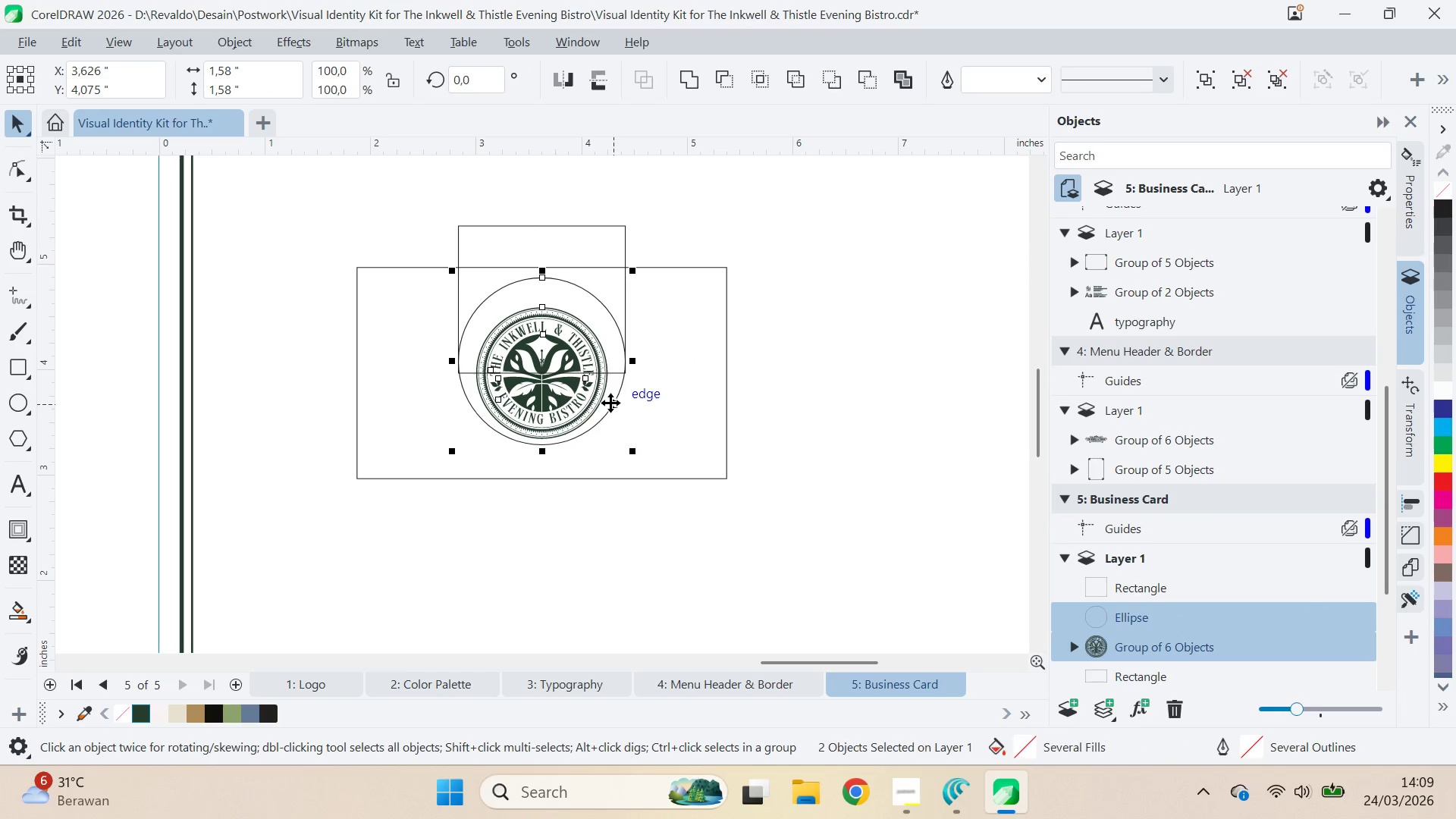 
type(ce)
 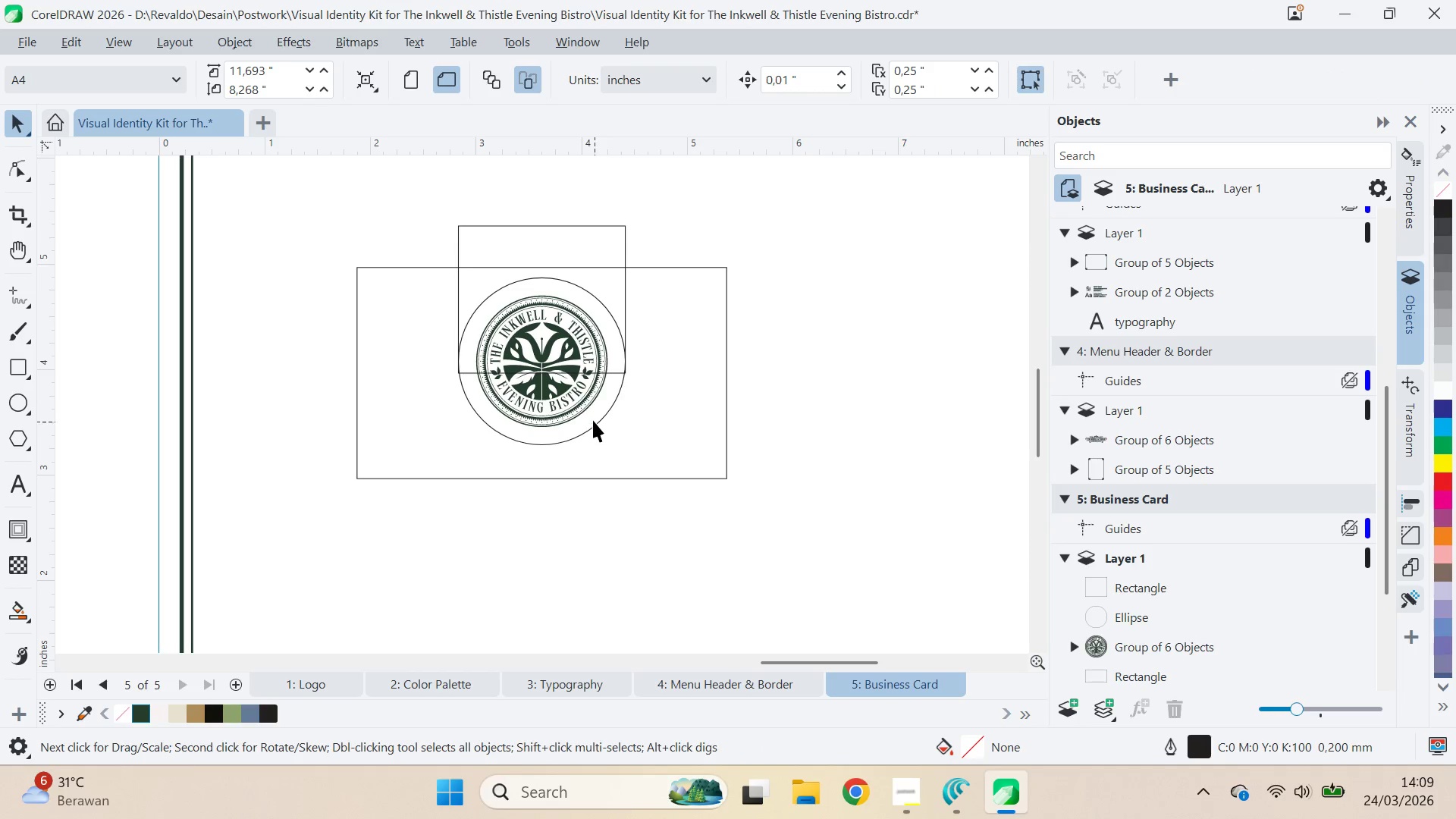 
left_click([582, 405])
 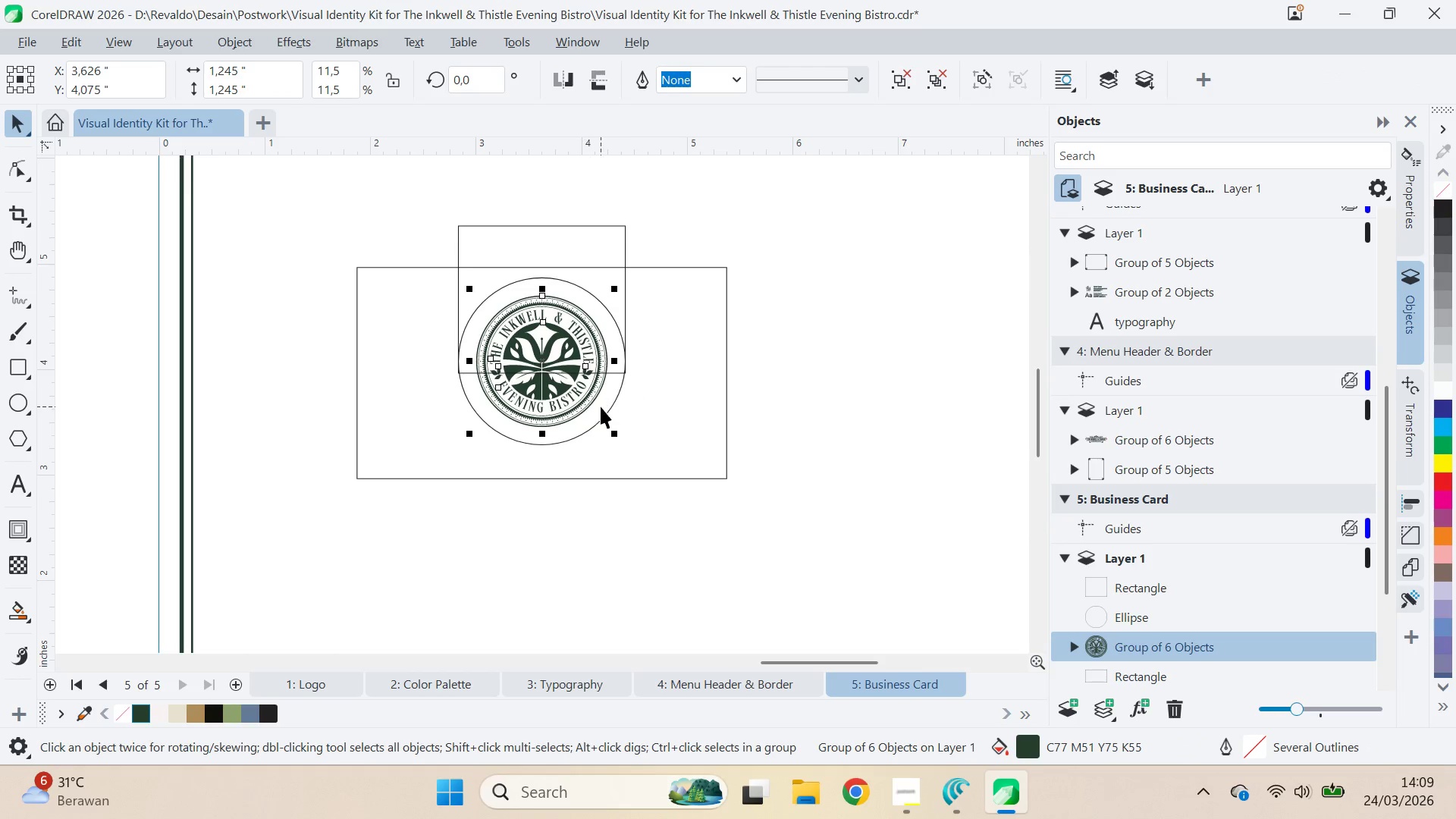 
hold_key(key=ShiftLeft, duration=0.39)
 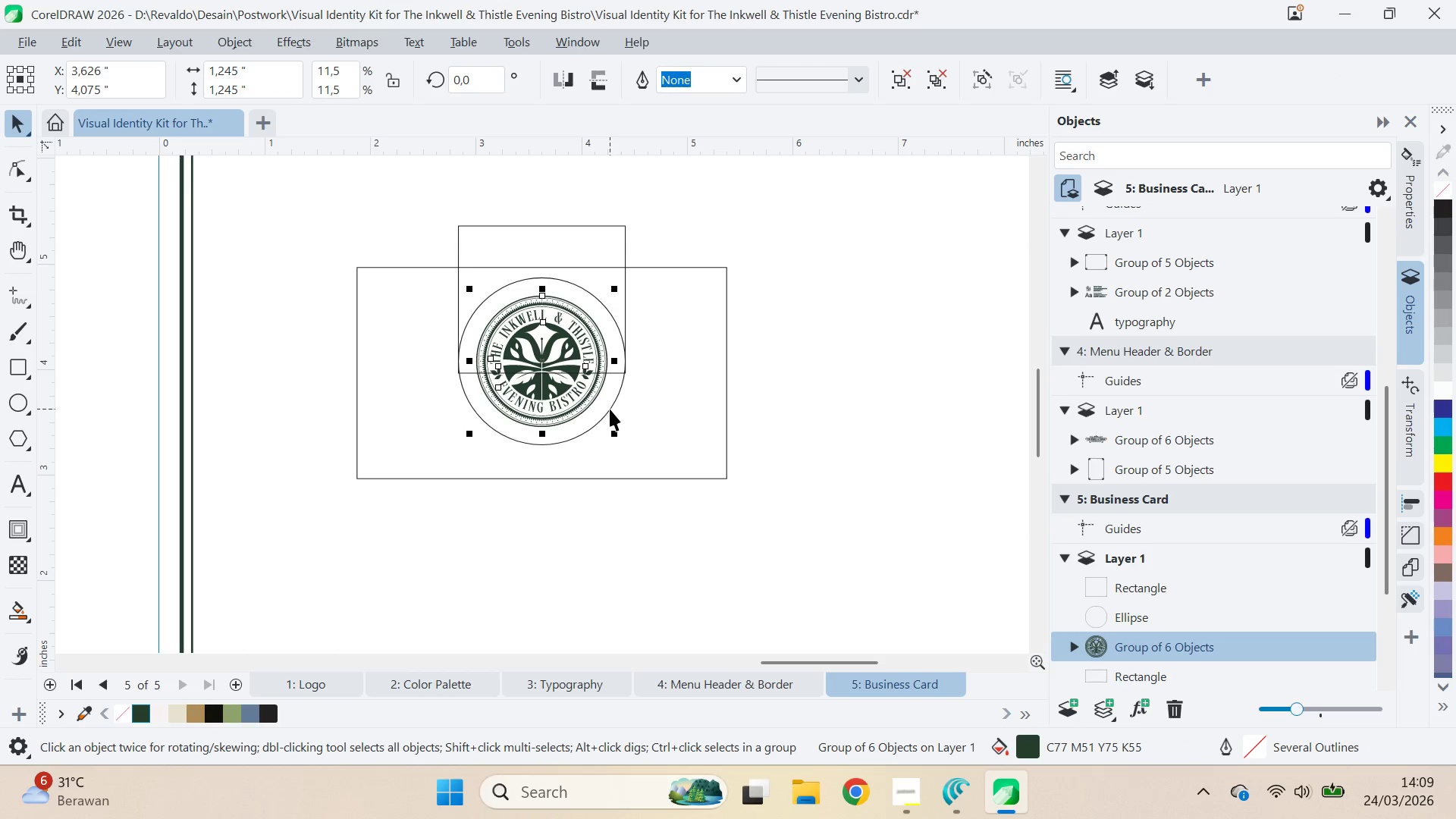 
left_click([610, 409])
 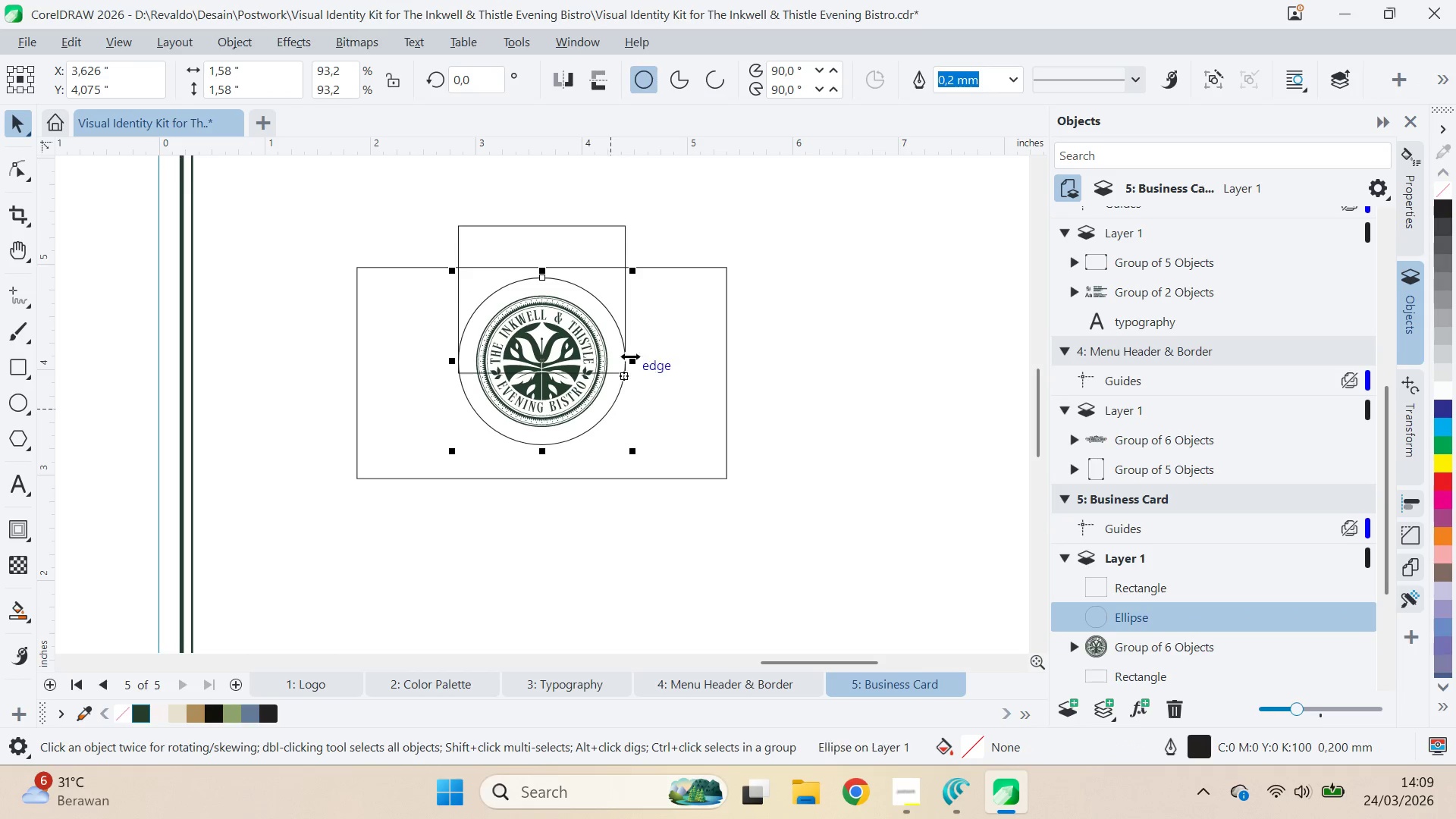 
hold_key(key=ShiftLeft, duration=0.94)
 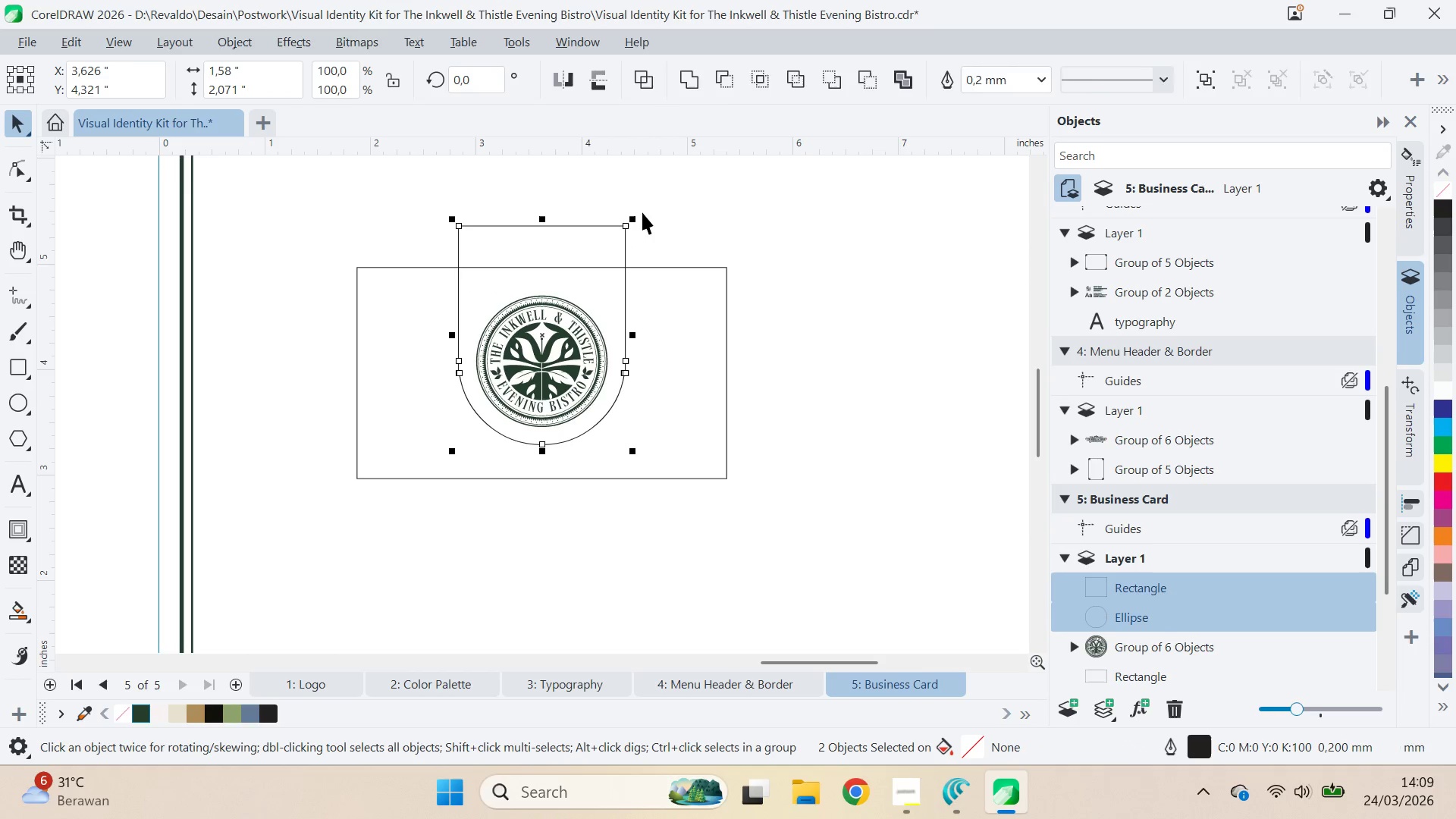 
left_click([622, 230])
 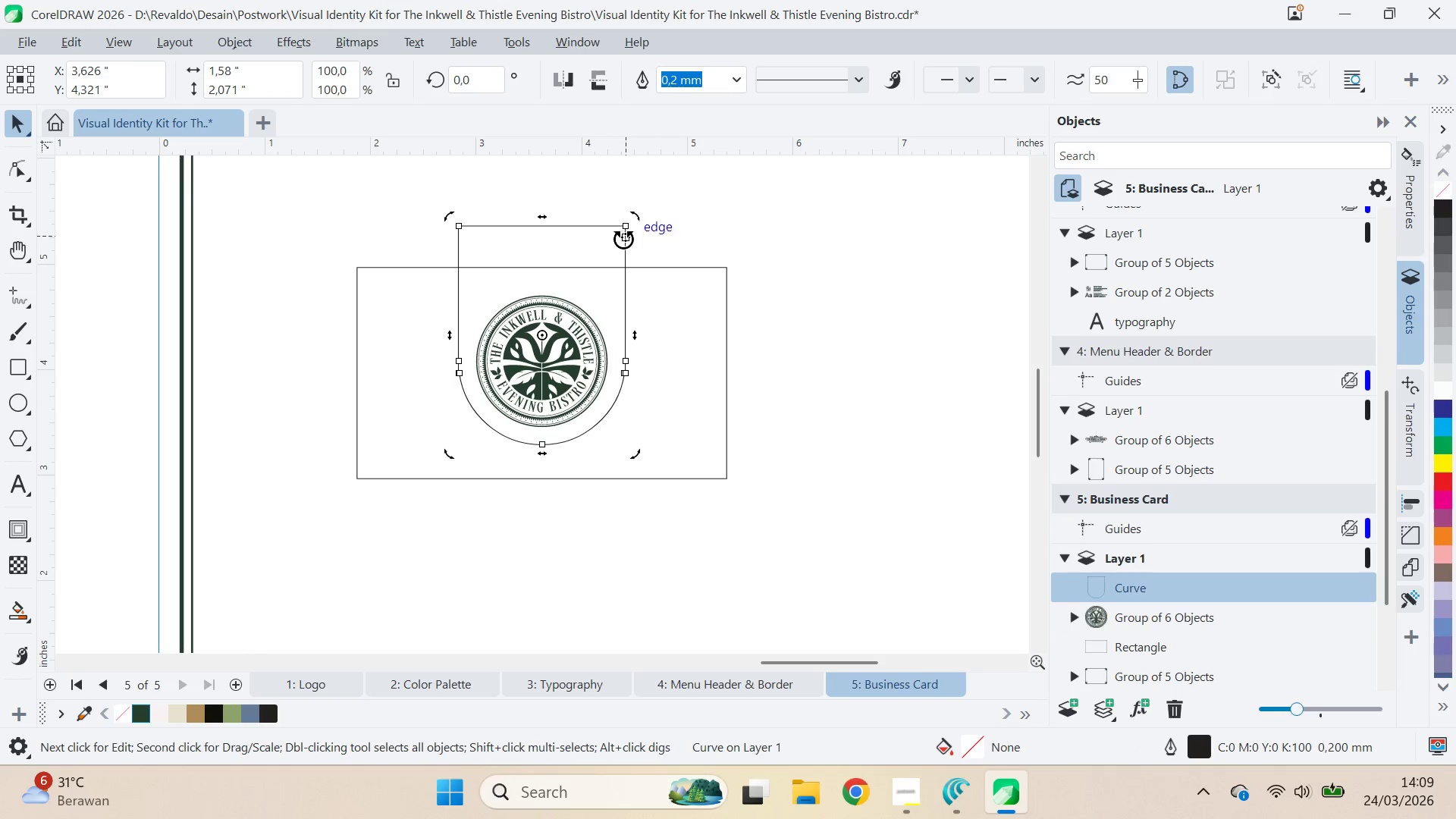 
key(Control+Z)
 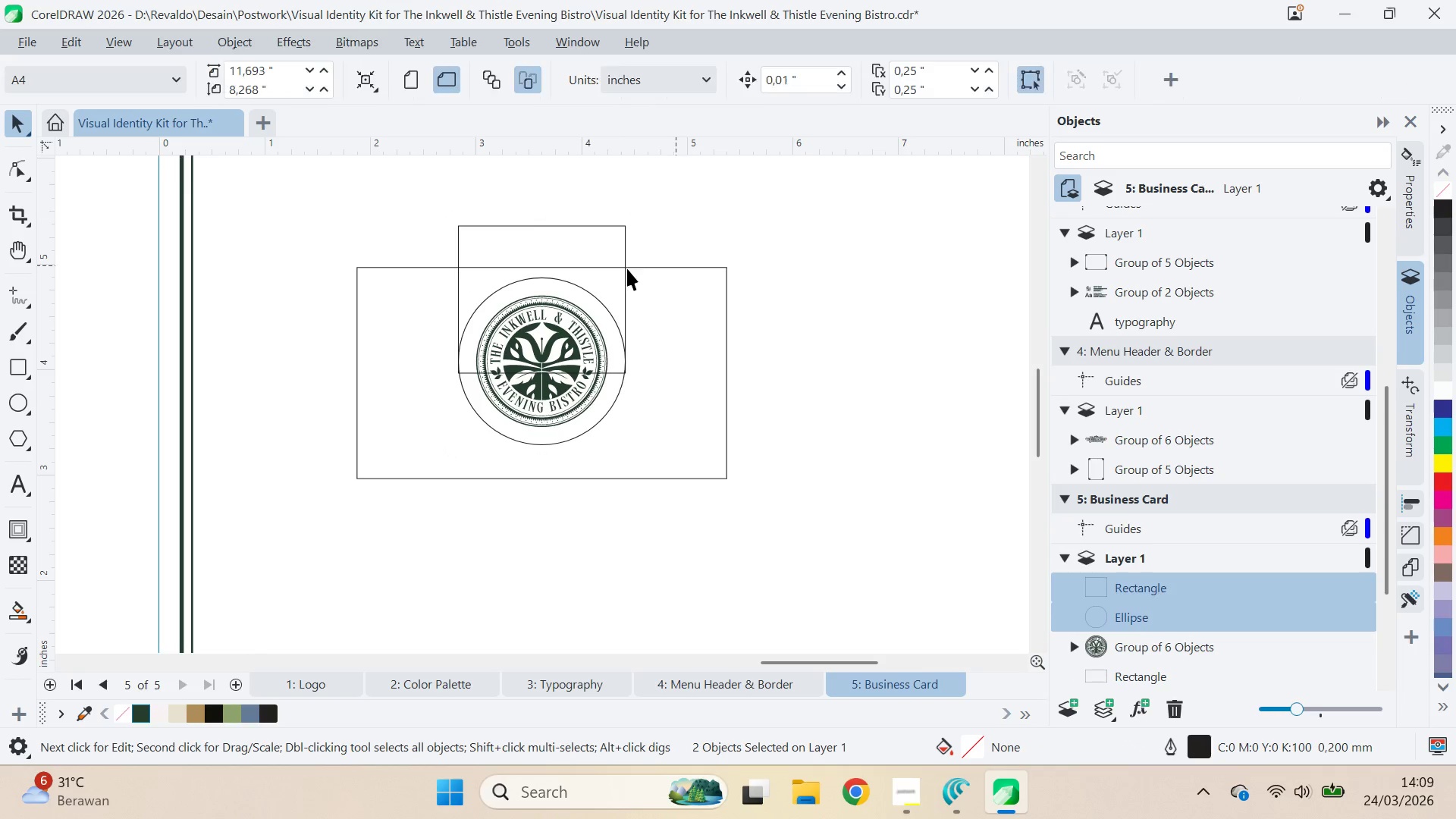 
double_click([624, 268])
 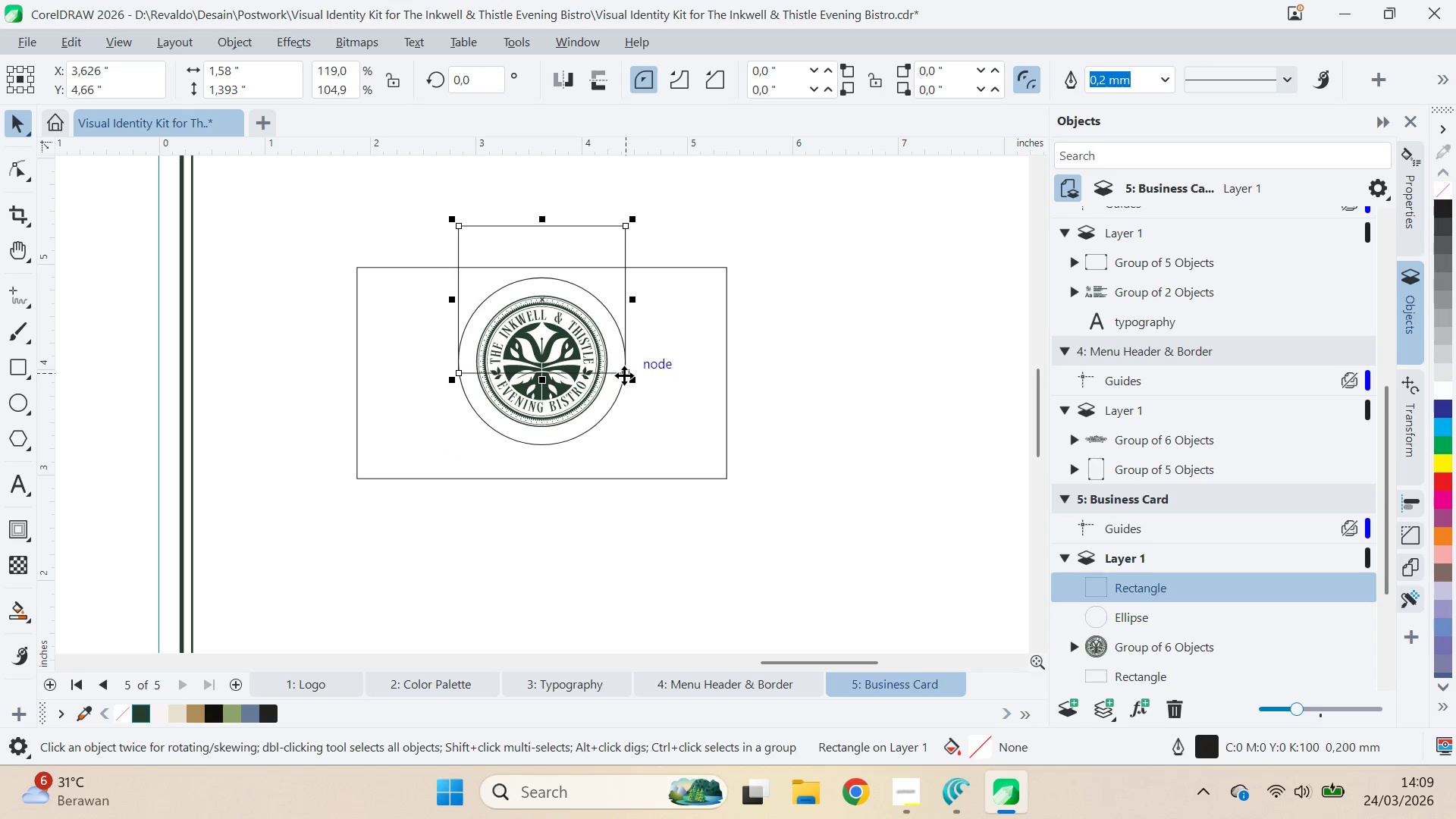 
left_click_drag(start_coordinate=[624, 375], to_coordinate=[663, 360])
 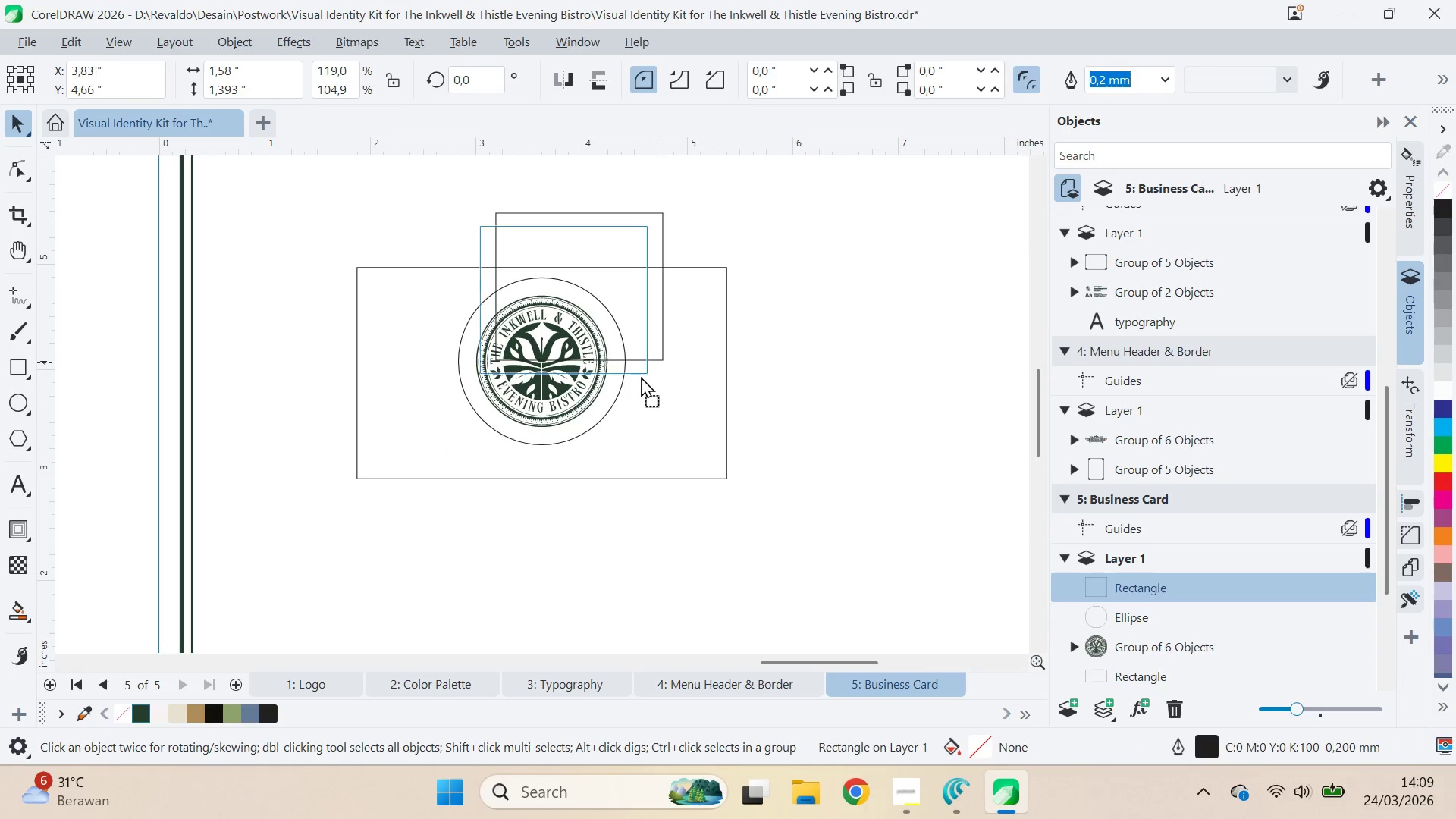 
key(Shift+ShiftLeft)
 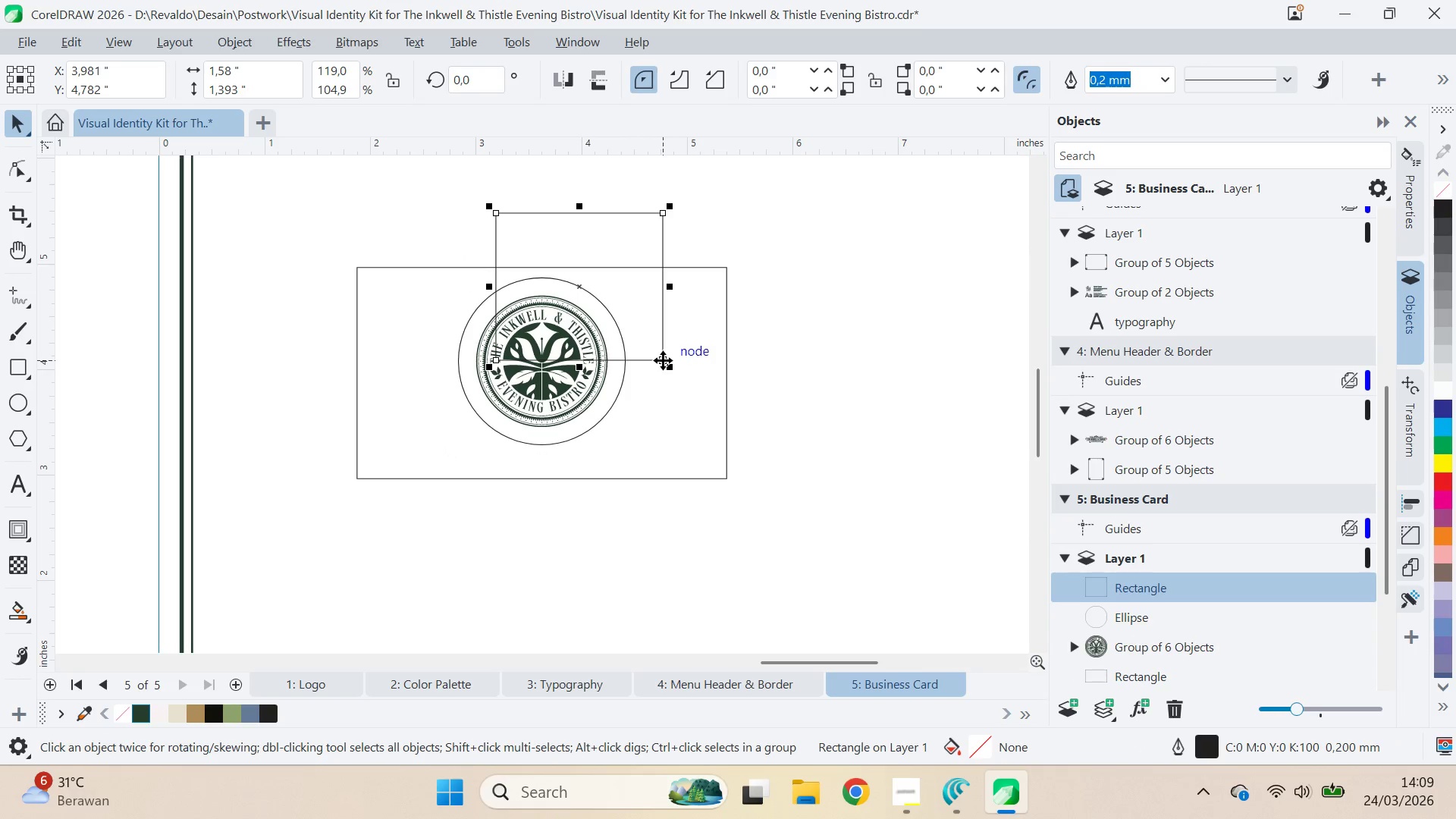 
left_click_drag(start_coordinate=[663, 360], to_coordinate=[644, 273])
 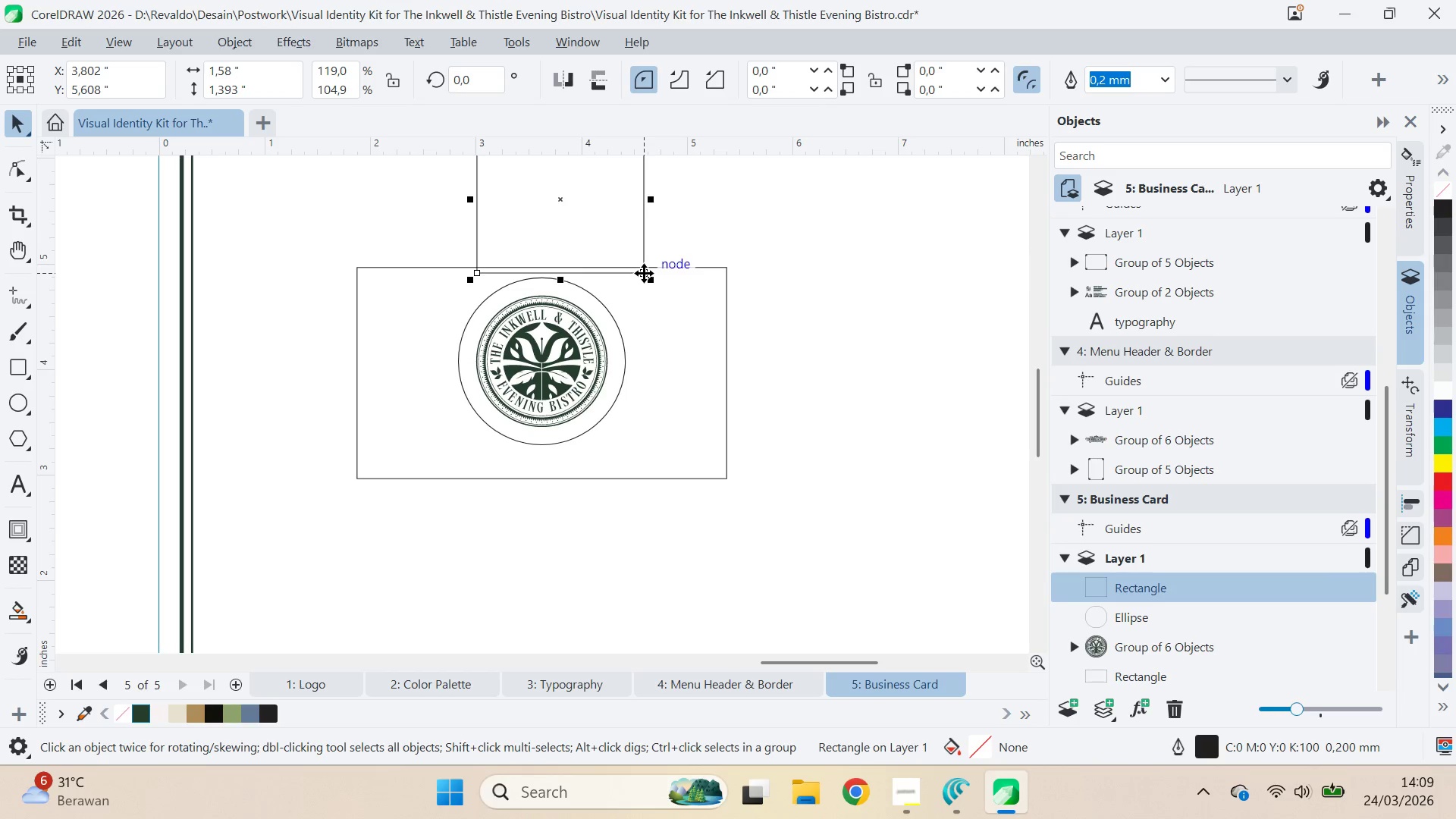 
left_click_drag(start_coordinate=[644, 273], to_coordinate=[627, 360])
 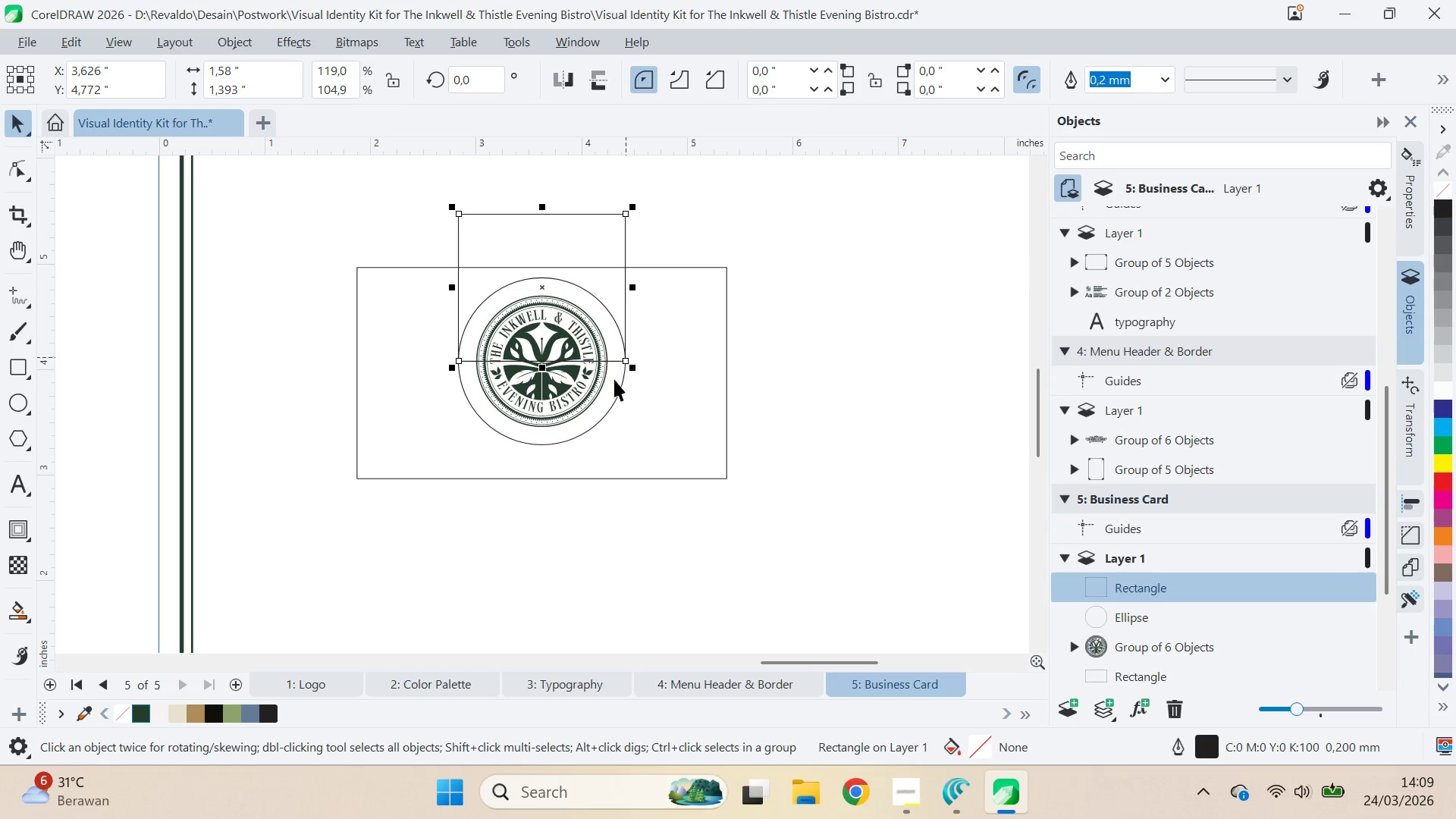 
hold_key(key=ShiftLeft, duration=1.2)
left_click([614, 382])
 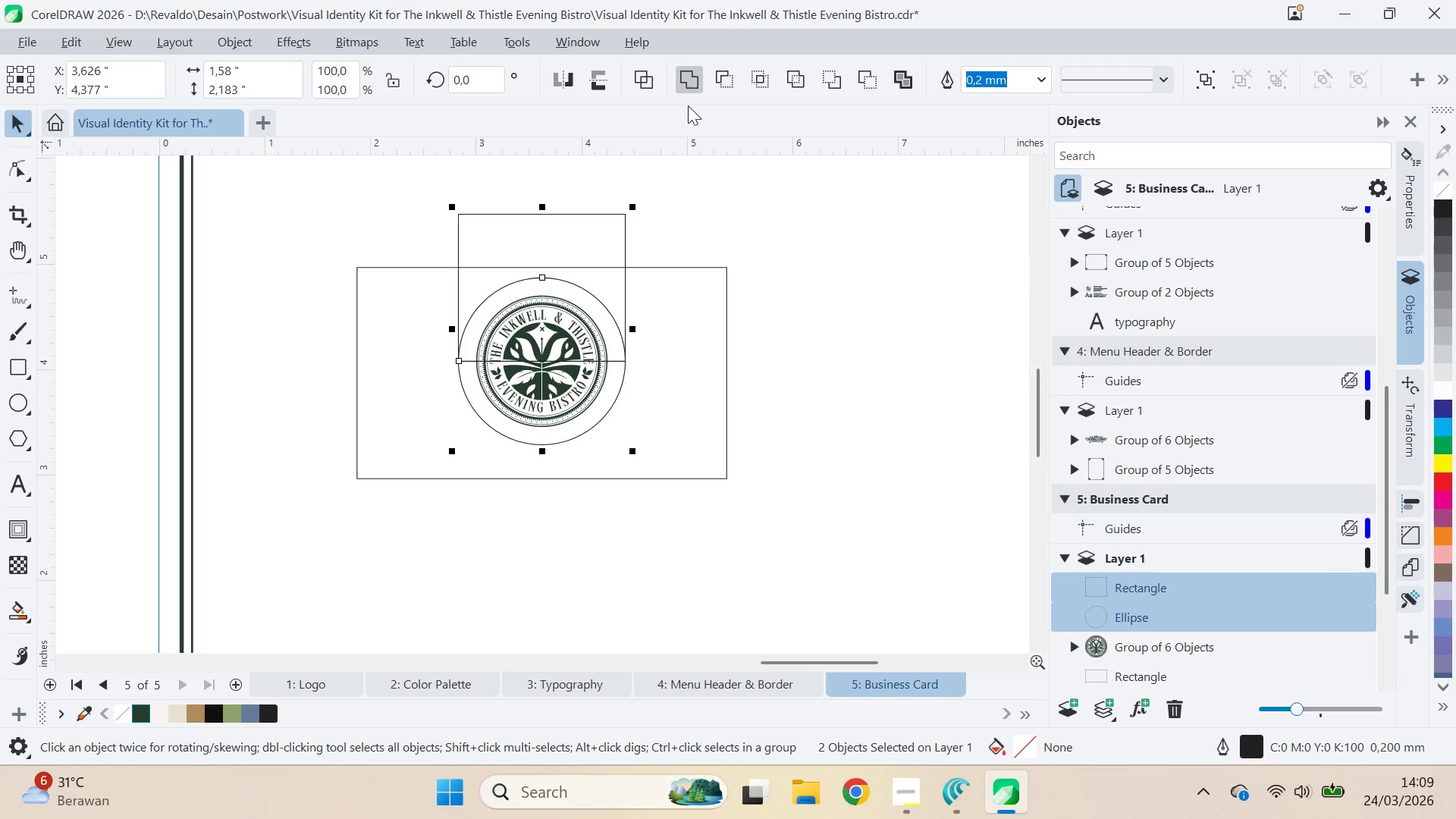 
double_click([694, 206])
 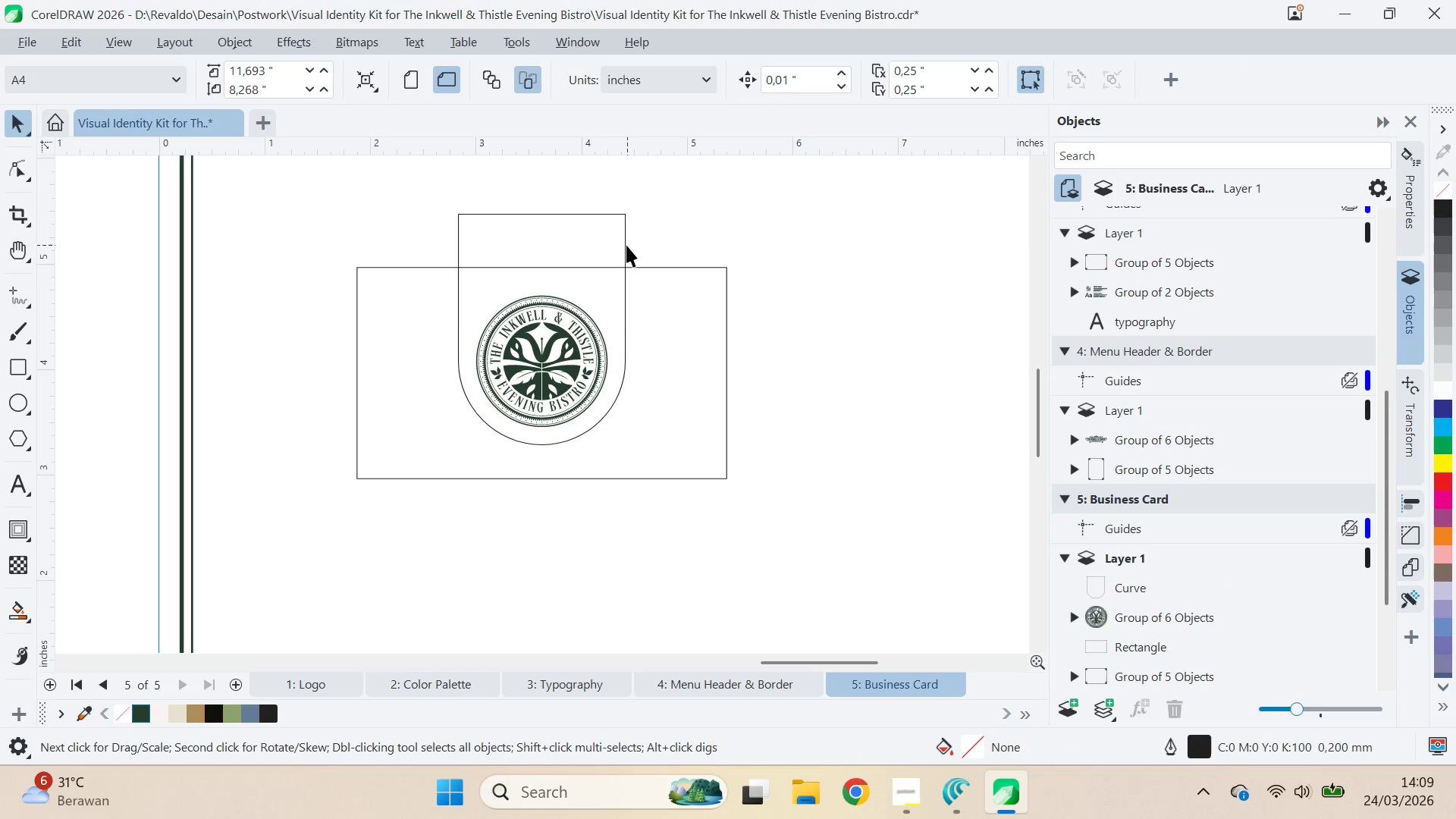 
triple_click([626, 245])
 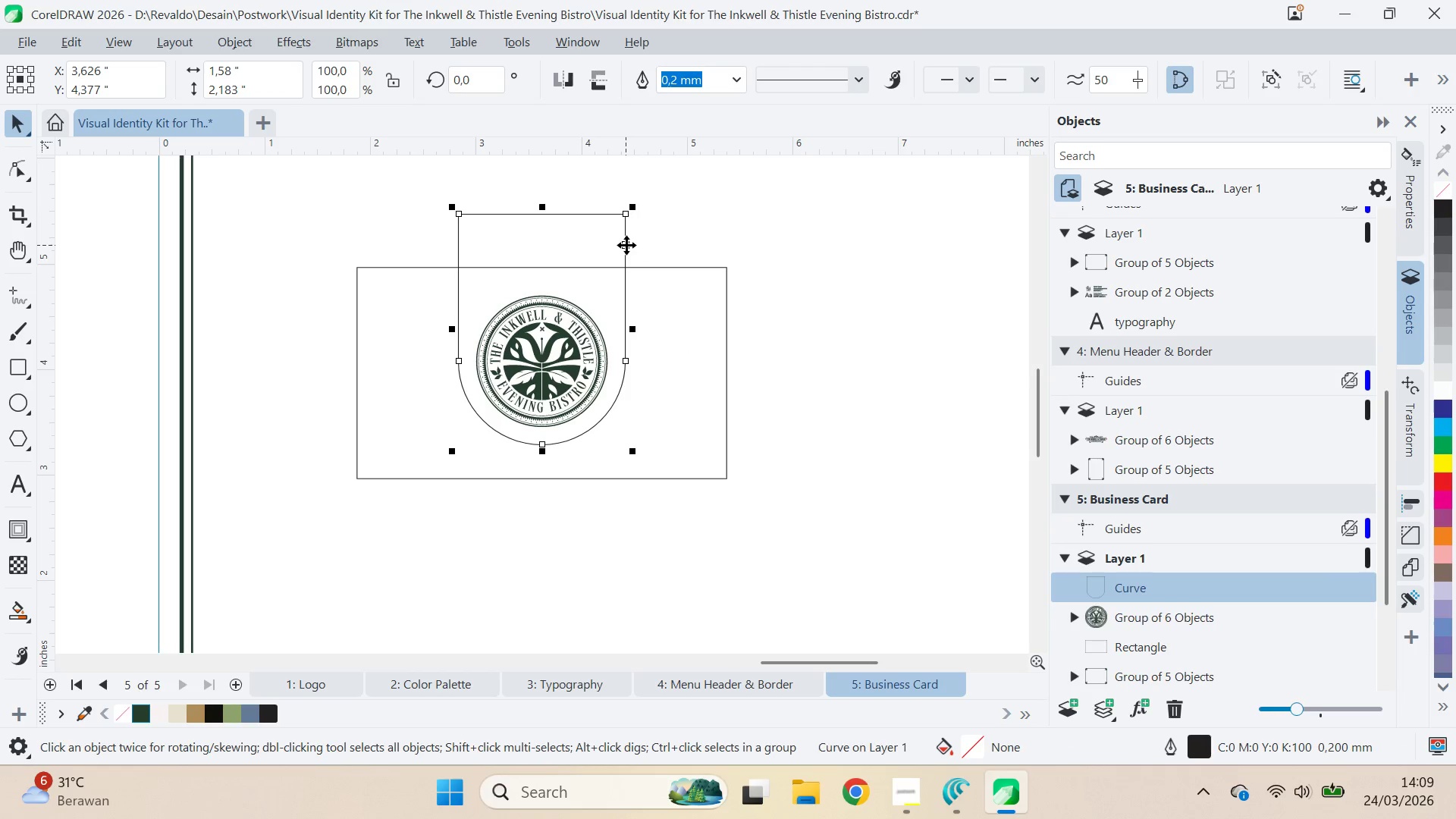 
key(Shift+ShiftLeft)
 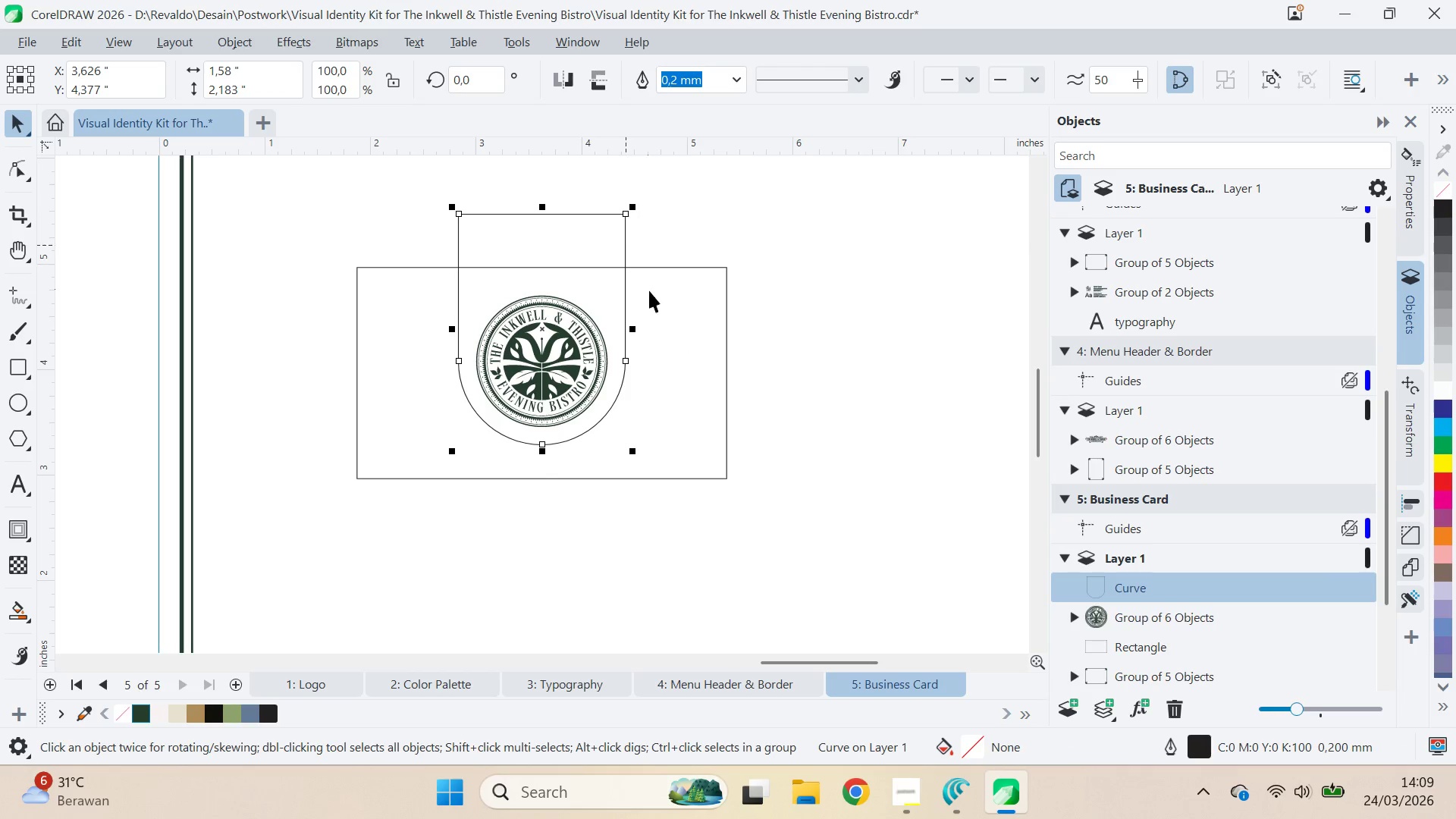 
left_click([654, 296])
 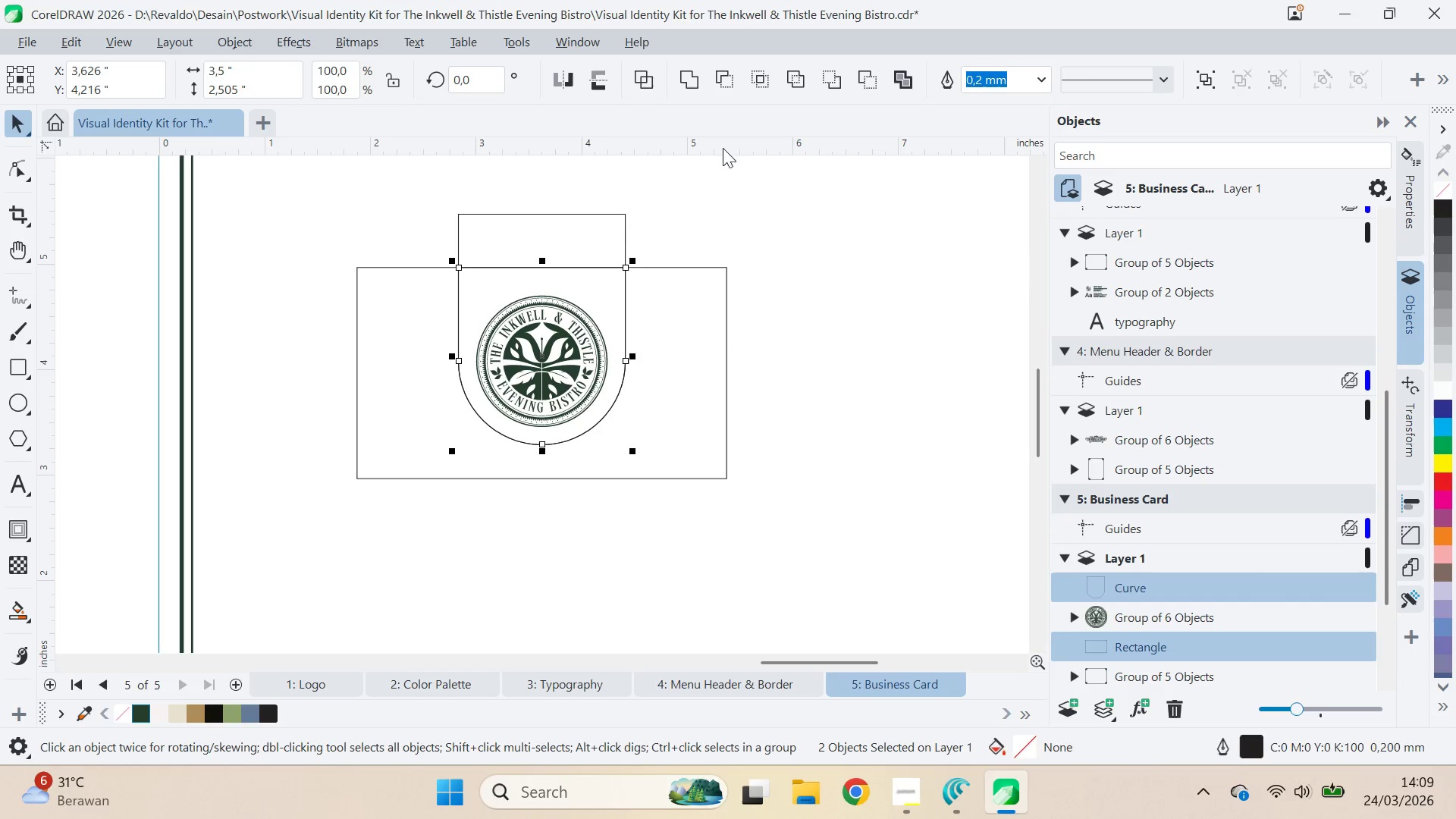 
triple_click([625, 231])
 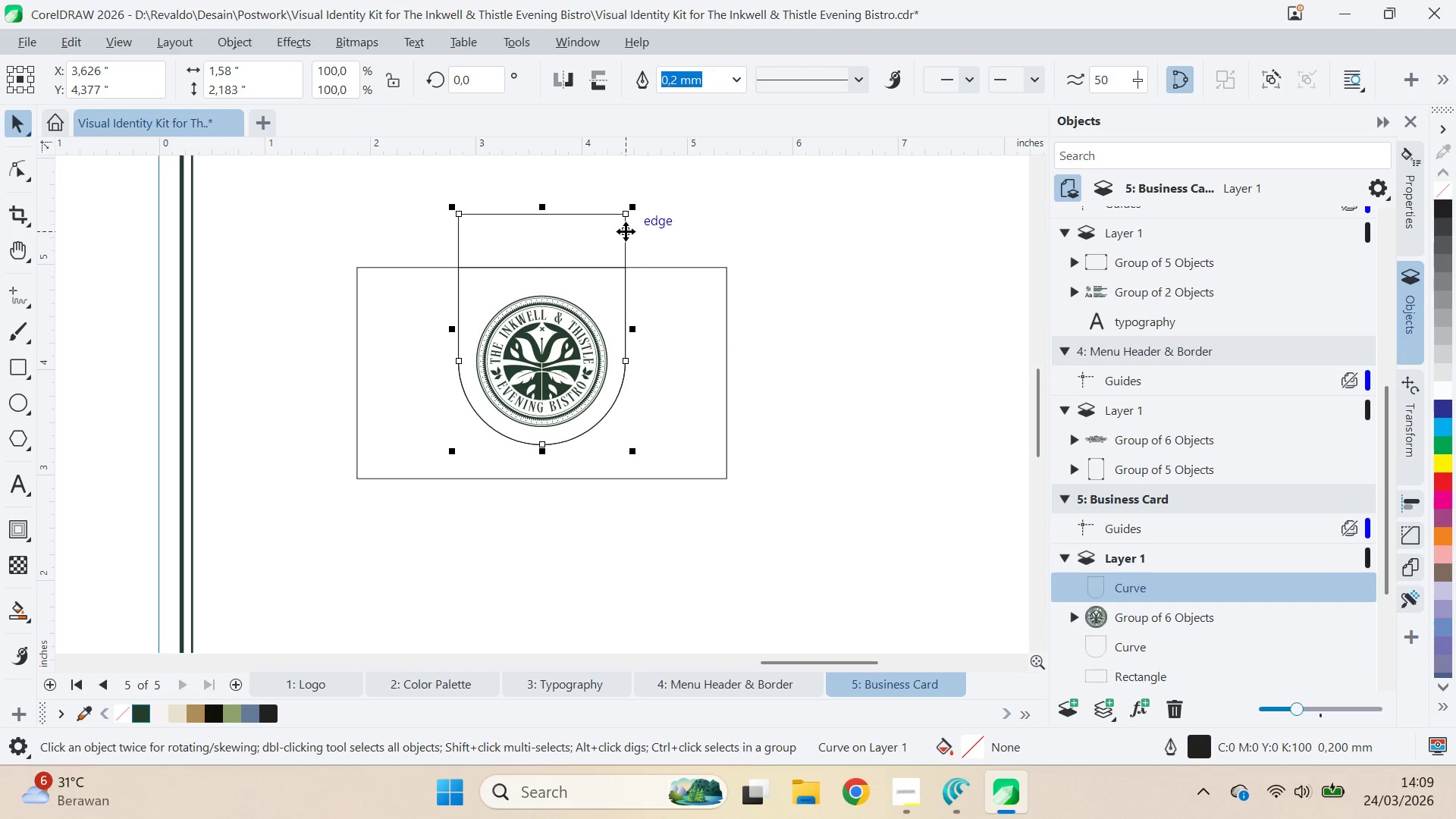 
key(Delete)
 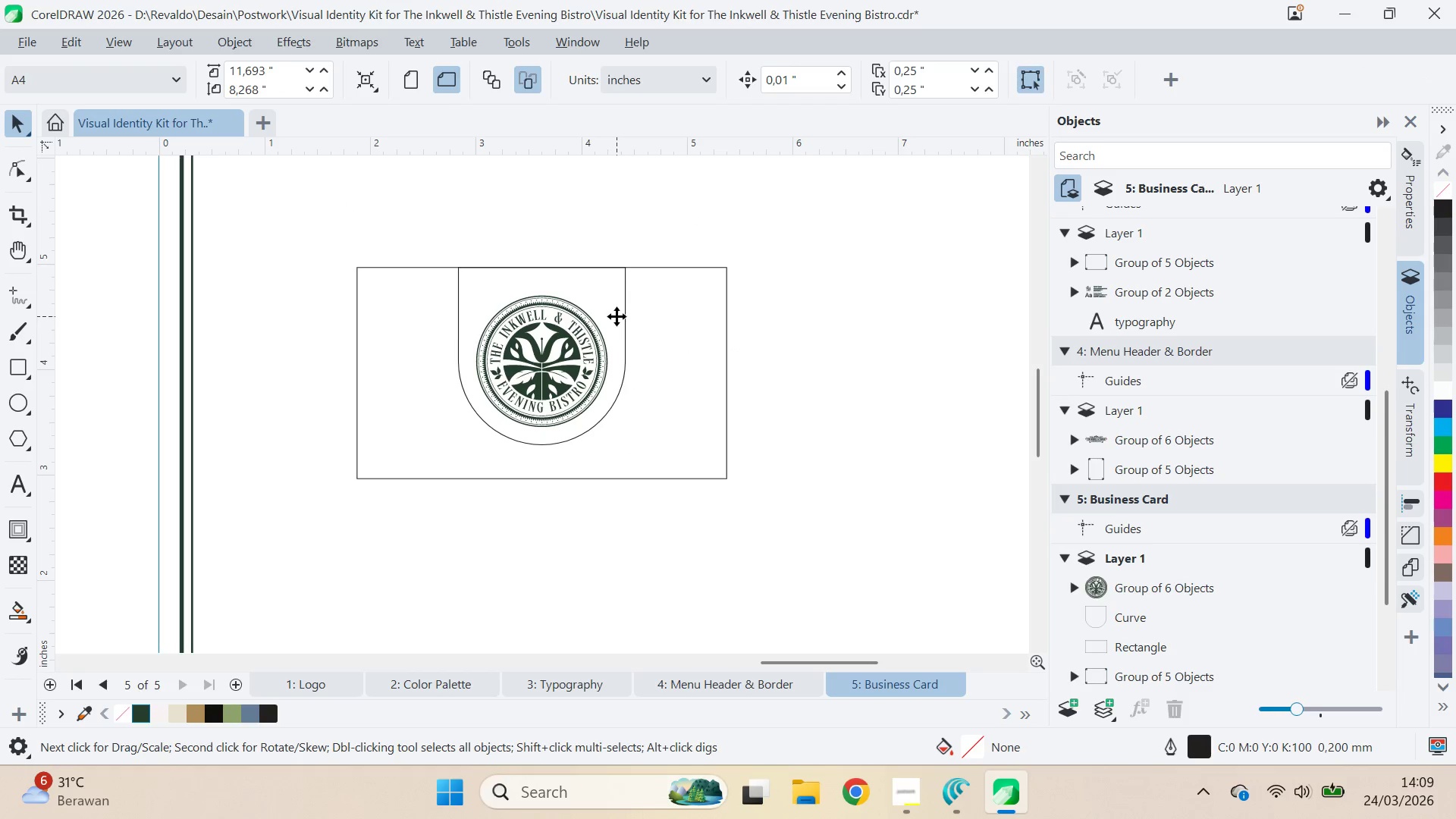 
double_click([696, 322])
 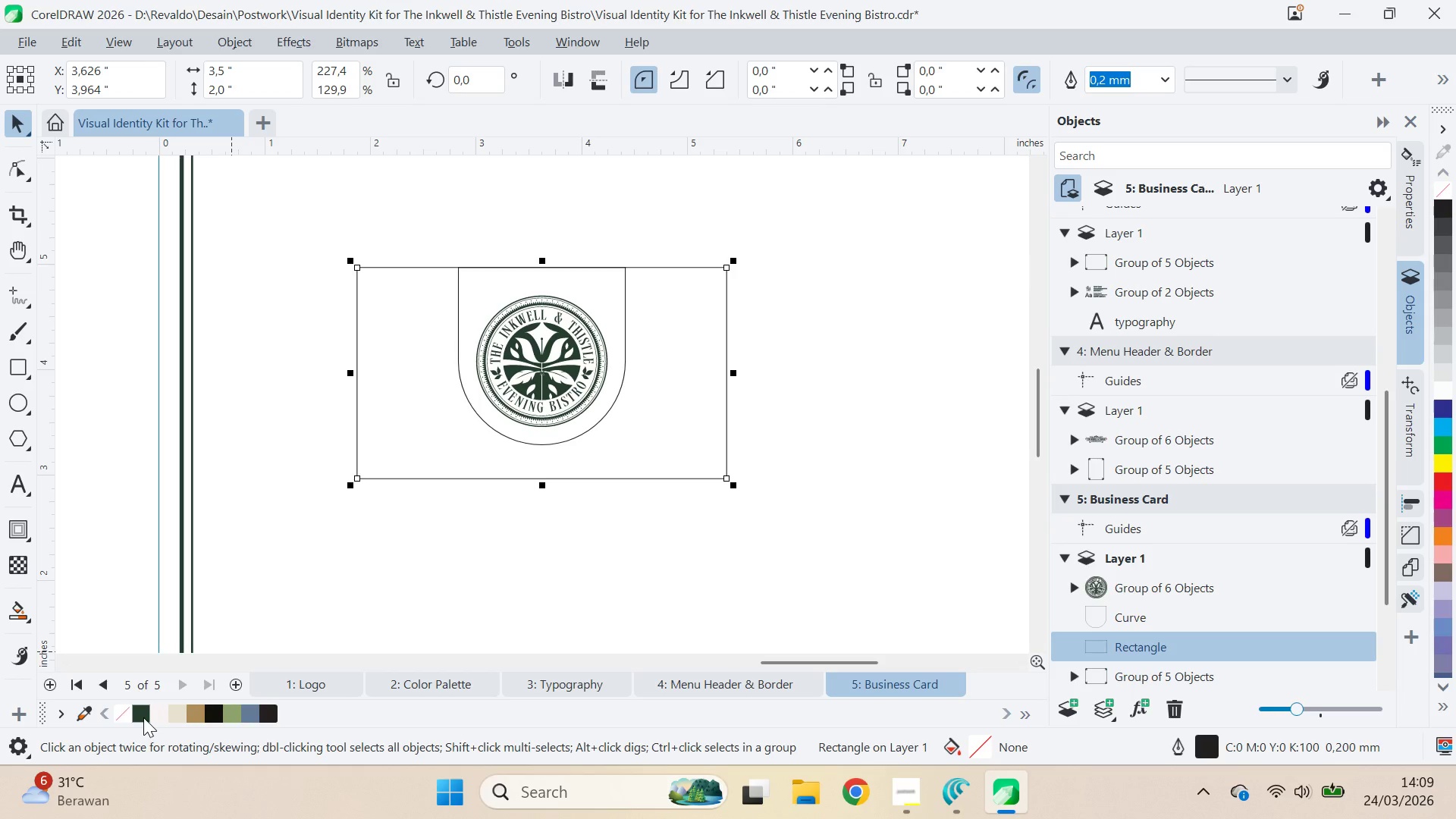 
left_click([158, 713])
 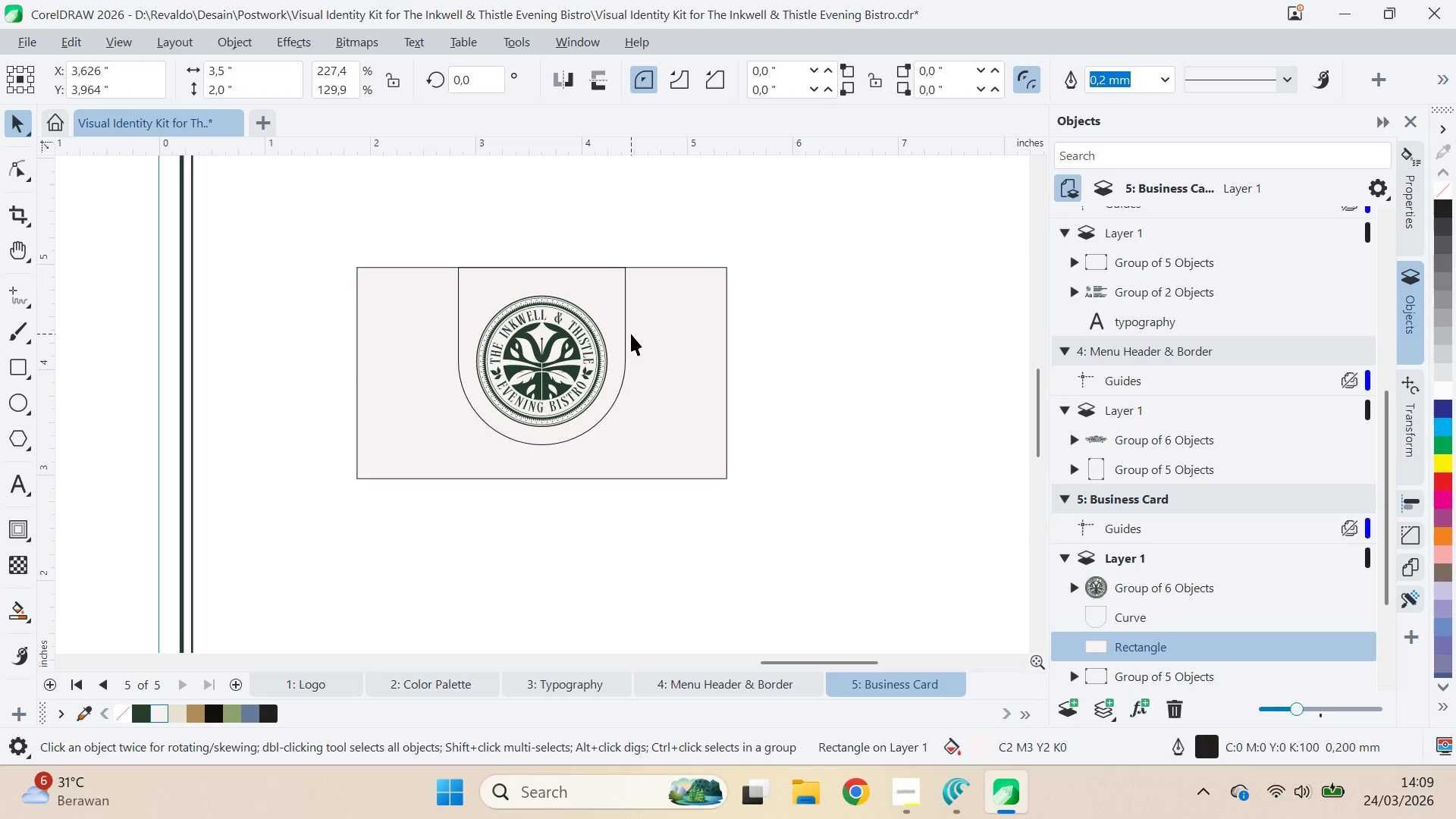 
double_click([623, 330])
 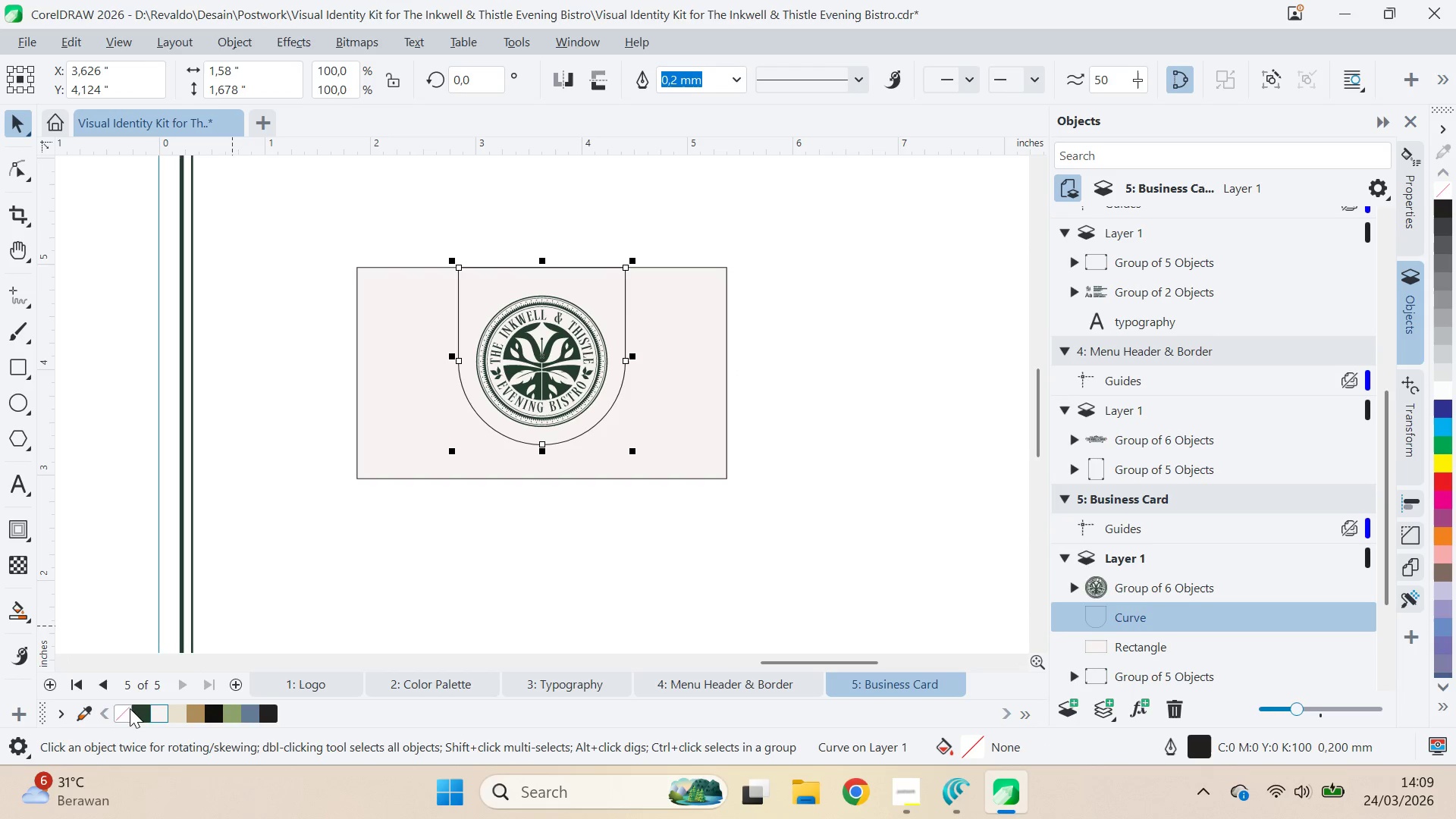 
left_click([136, 712])
 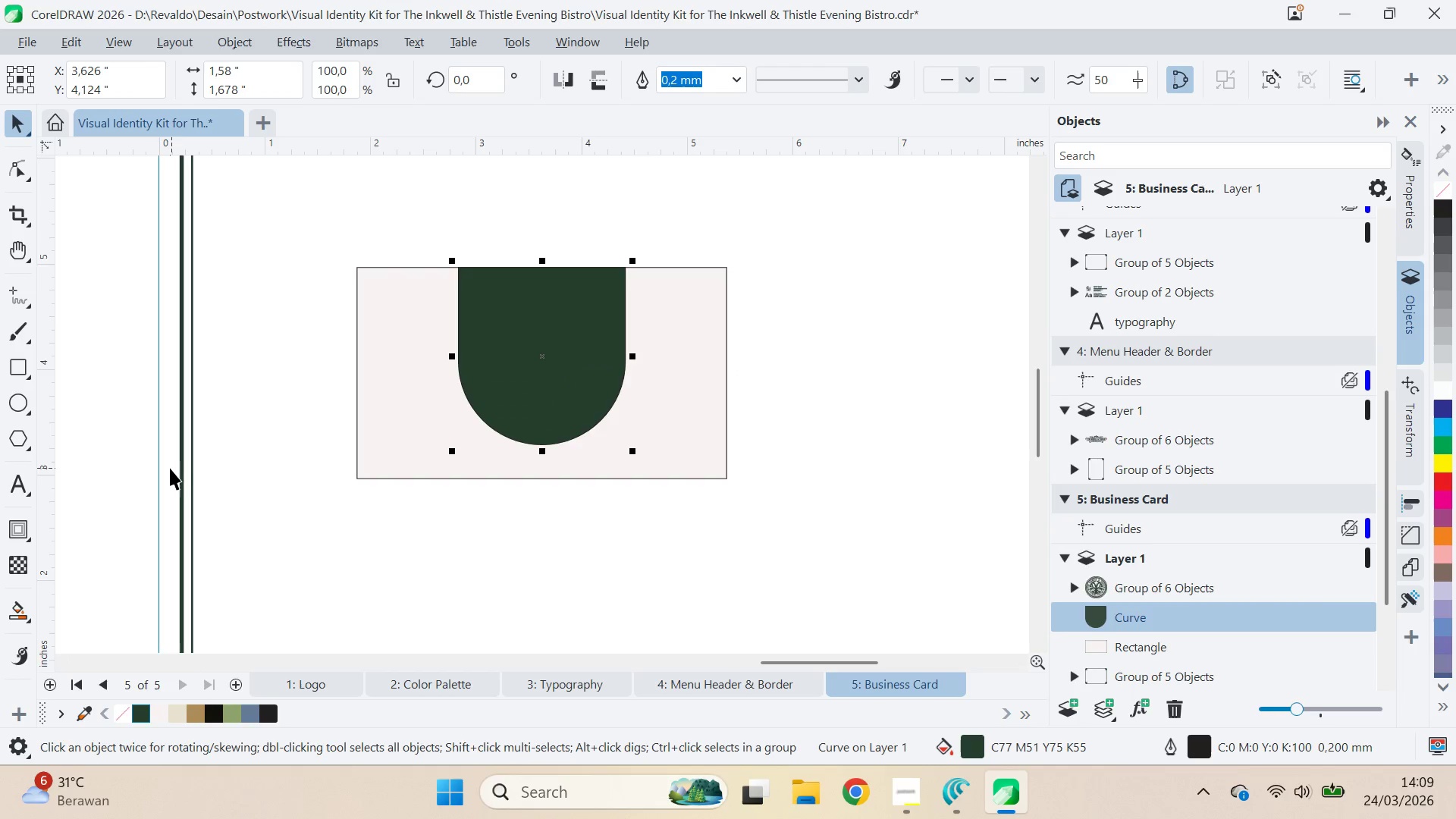 
left_click([170, 466])
 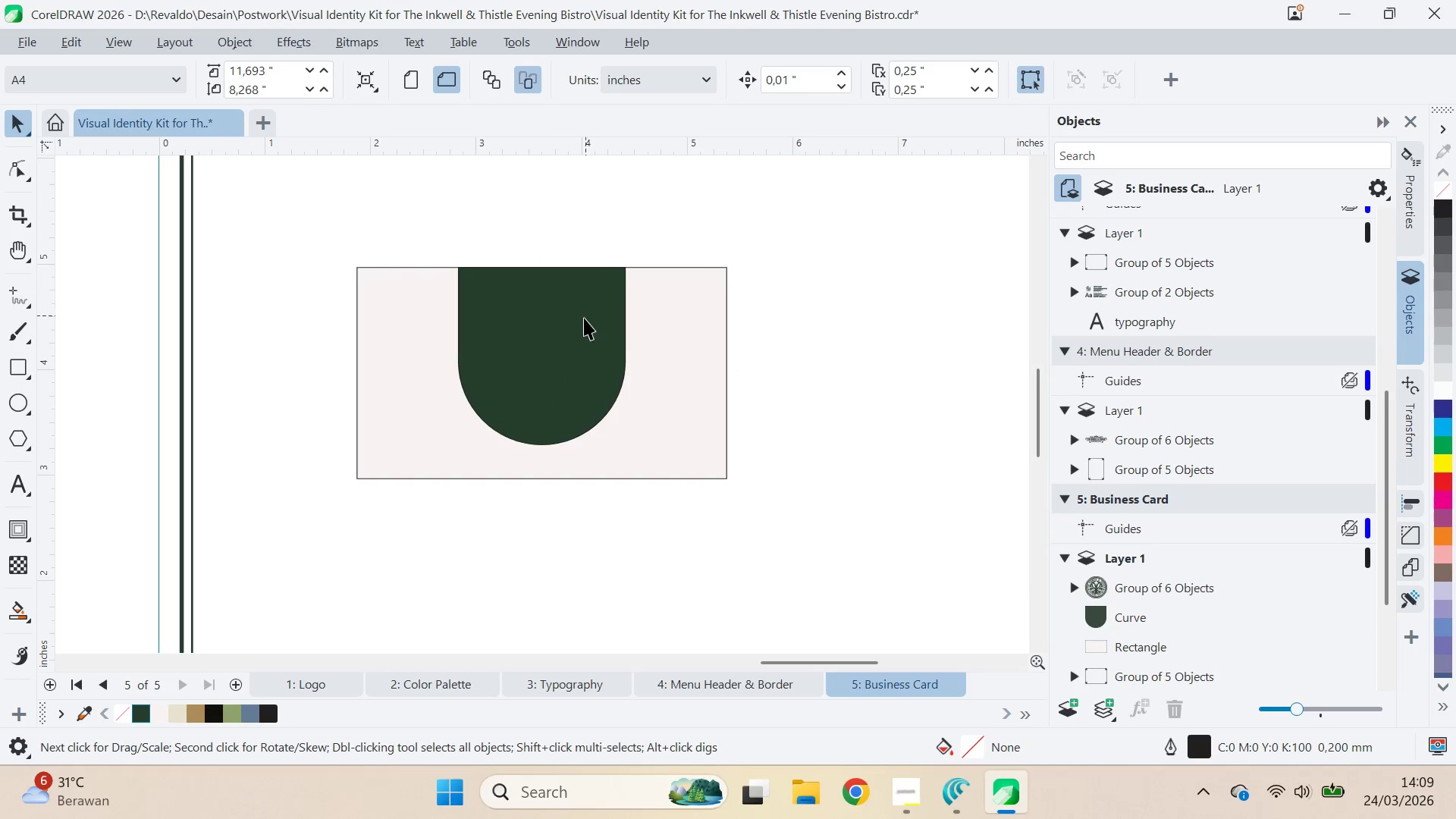 
left_click([566, 354])
 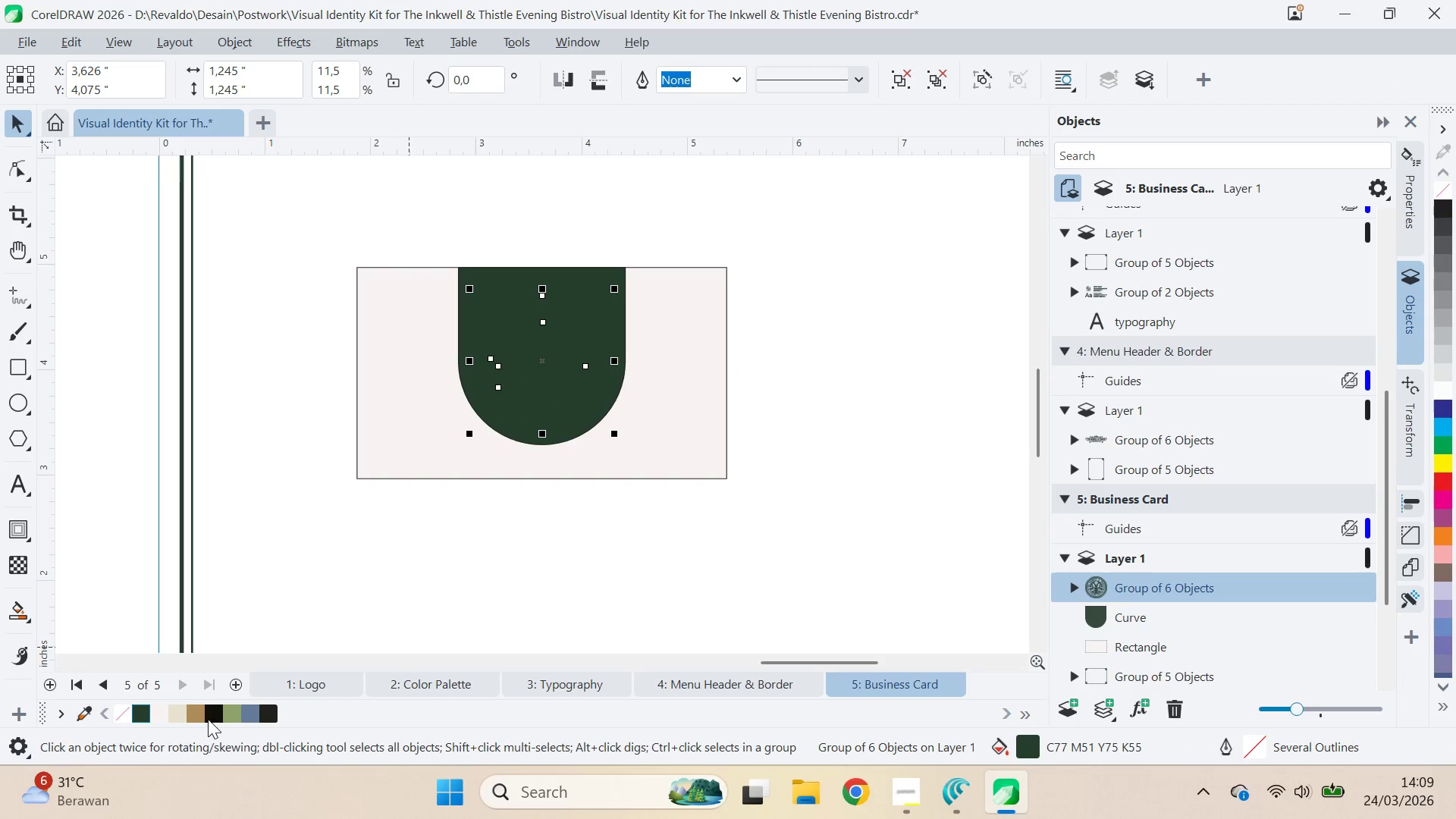 
left_click([180, 719])
 